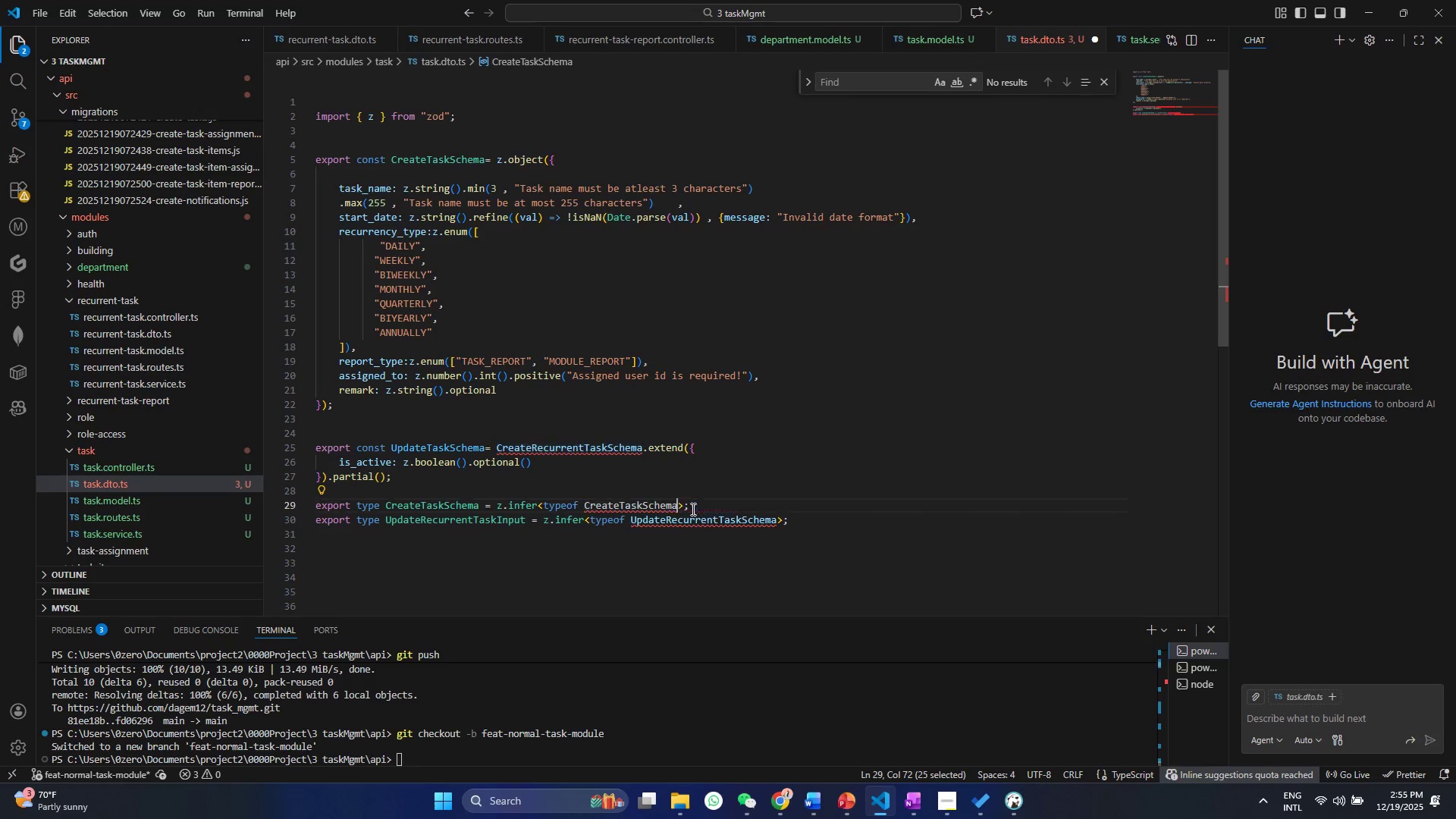 
key(Control+V)
 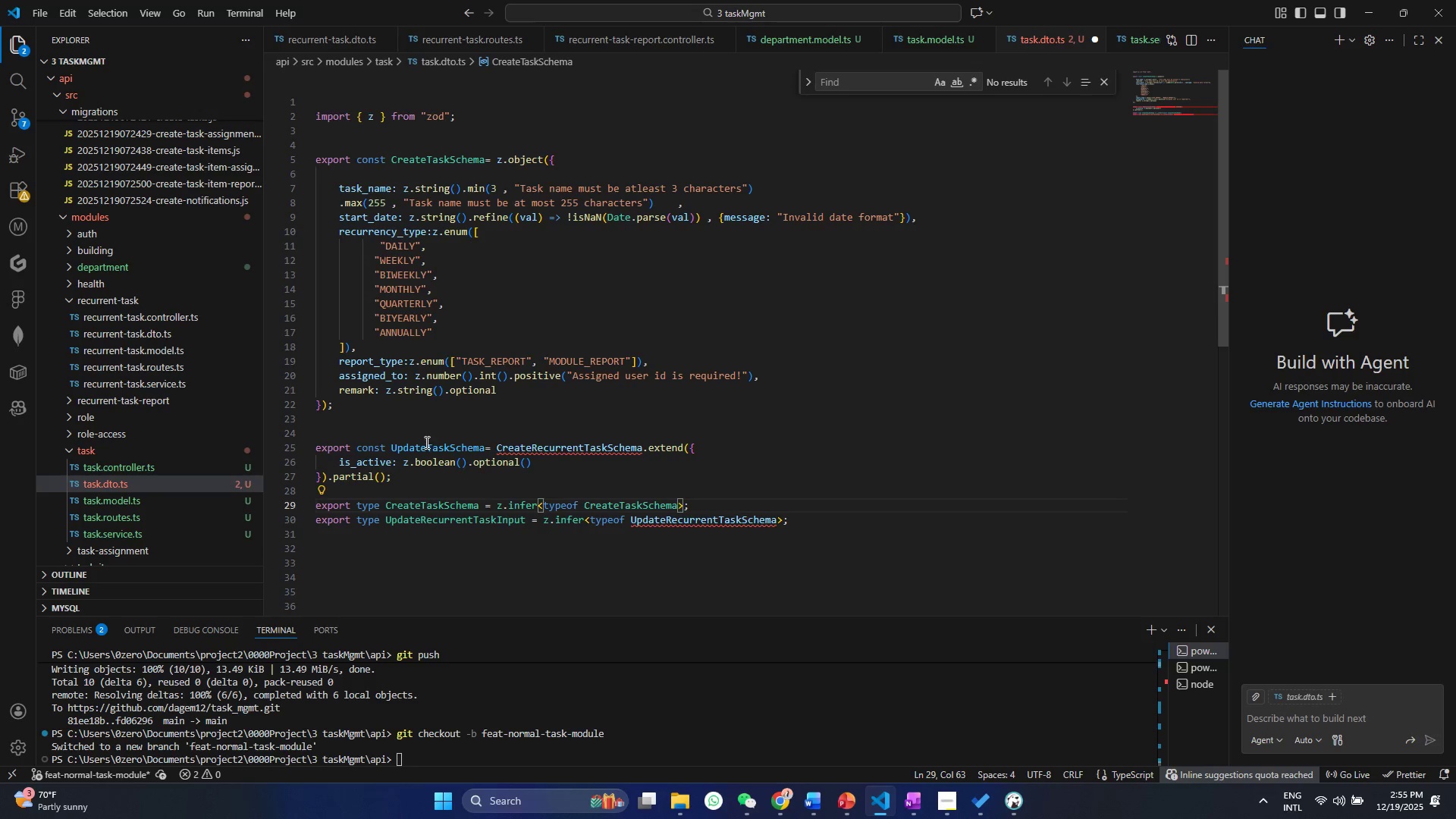 
double_click([425, 447])
 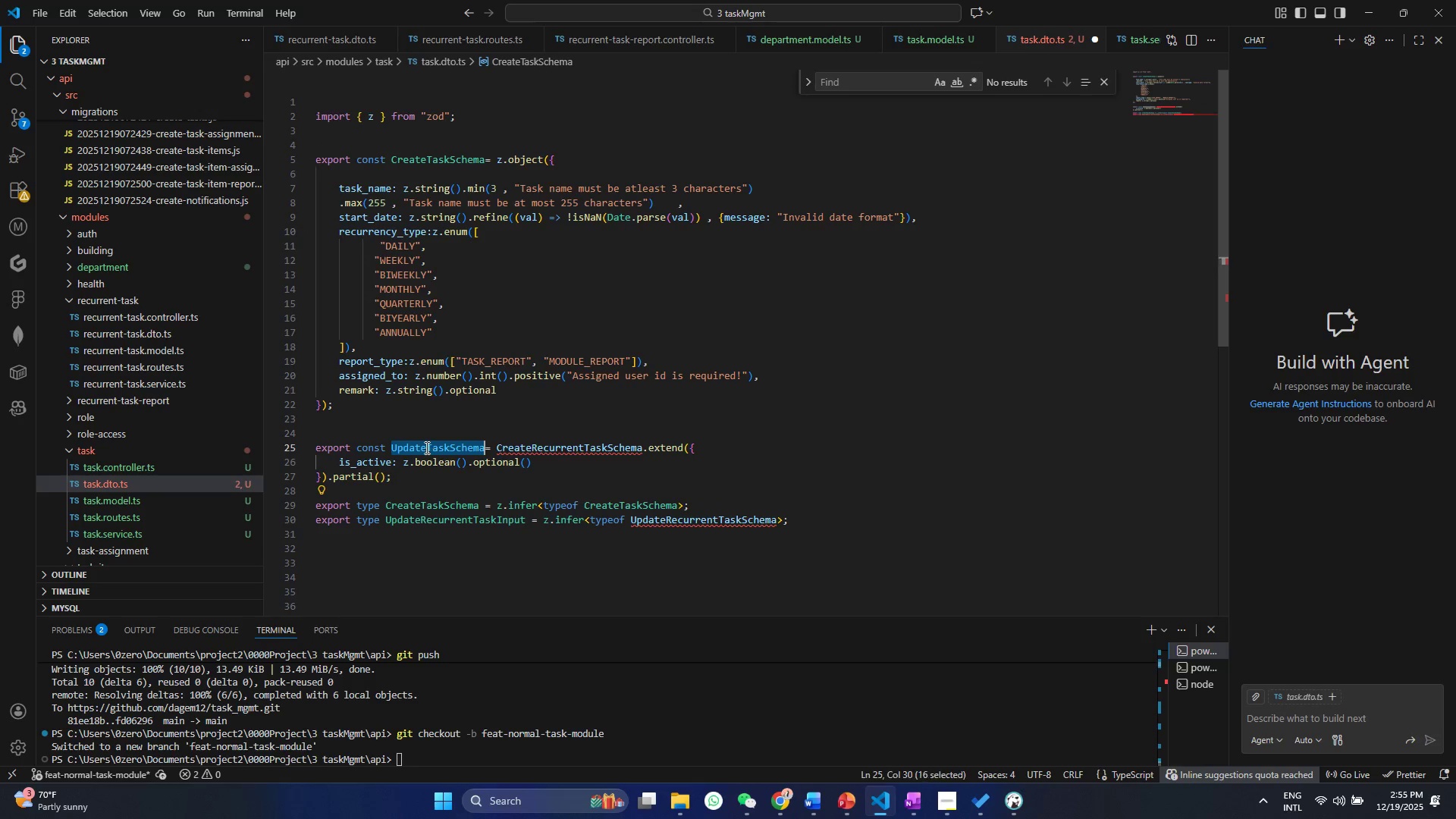 
key(Control+ControlLeft)
 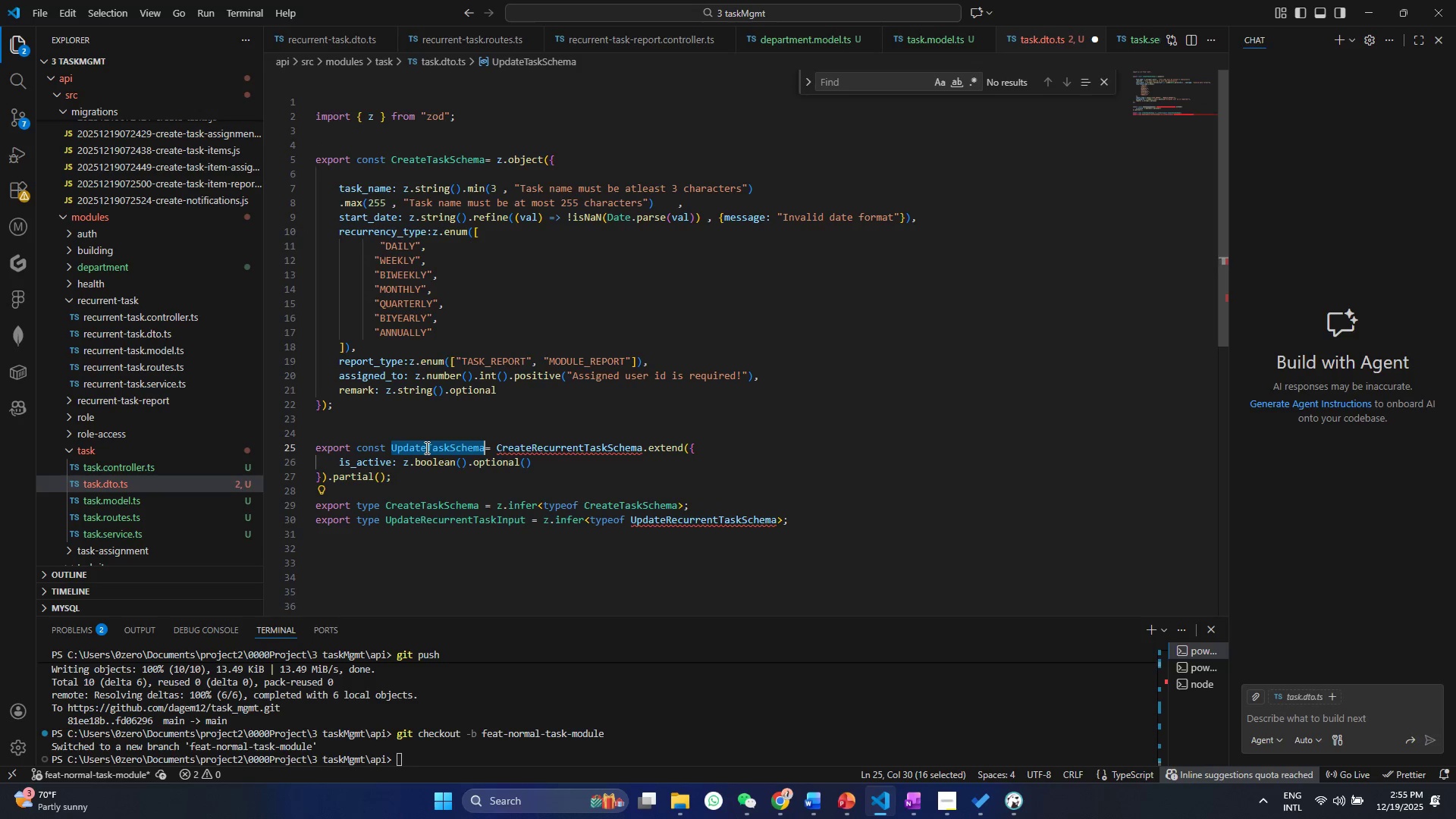 
key(Control+C)
 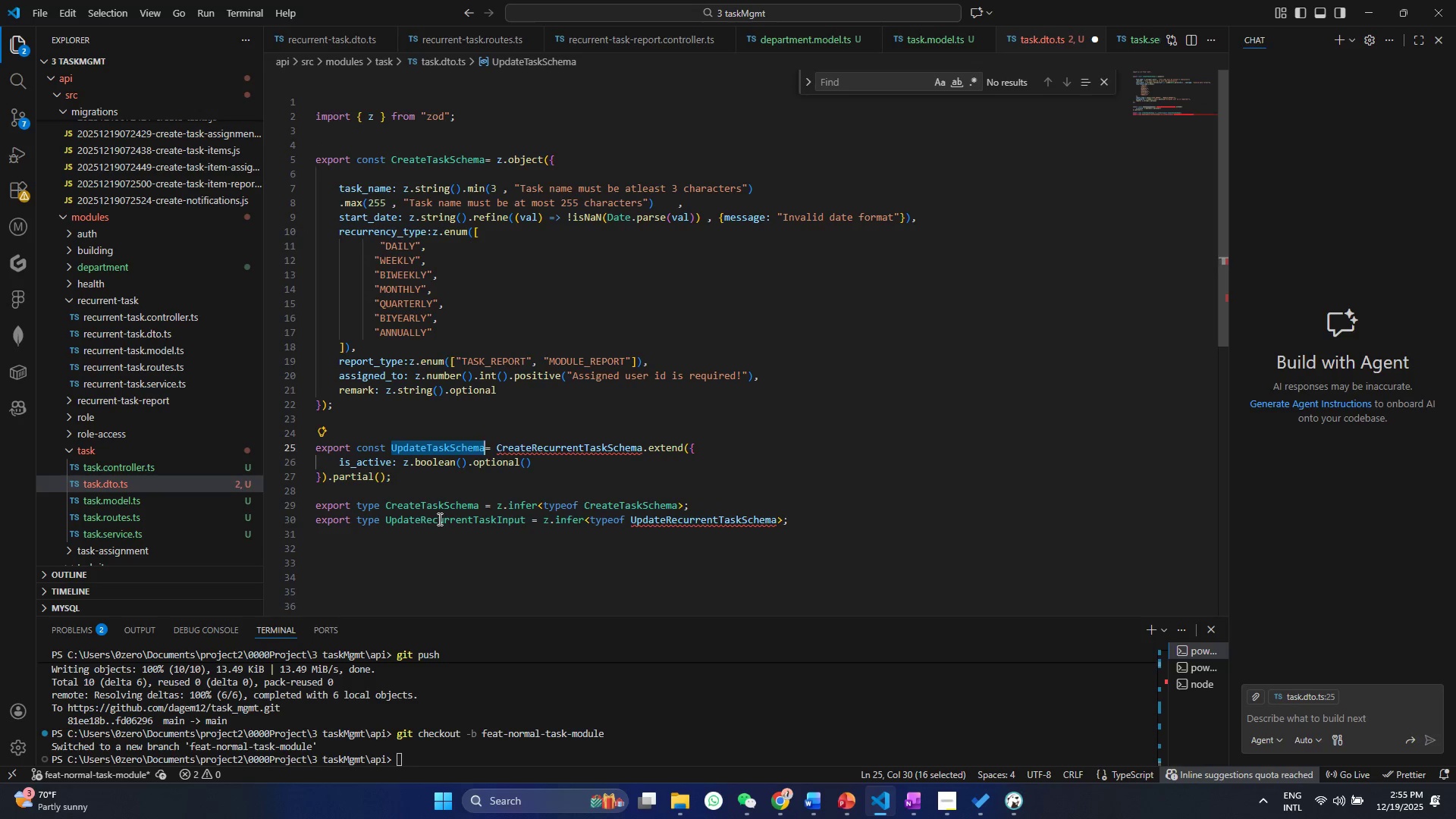 
left_click([438, 519])
 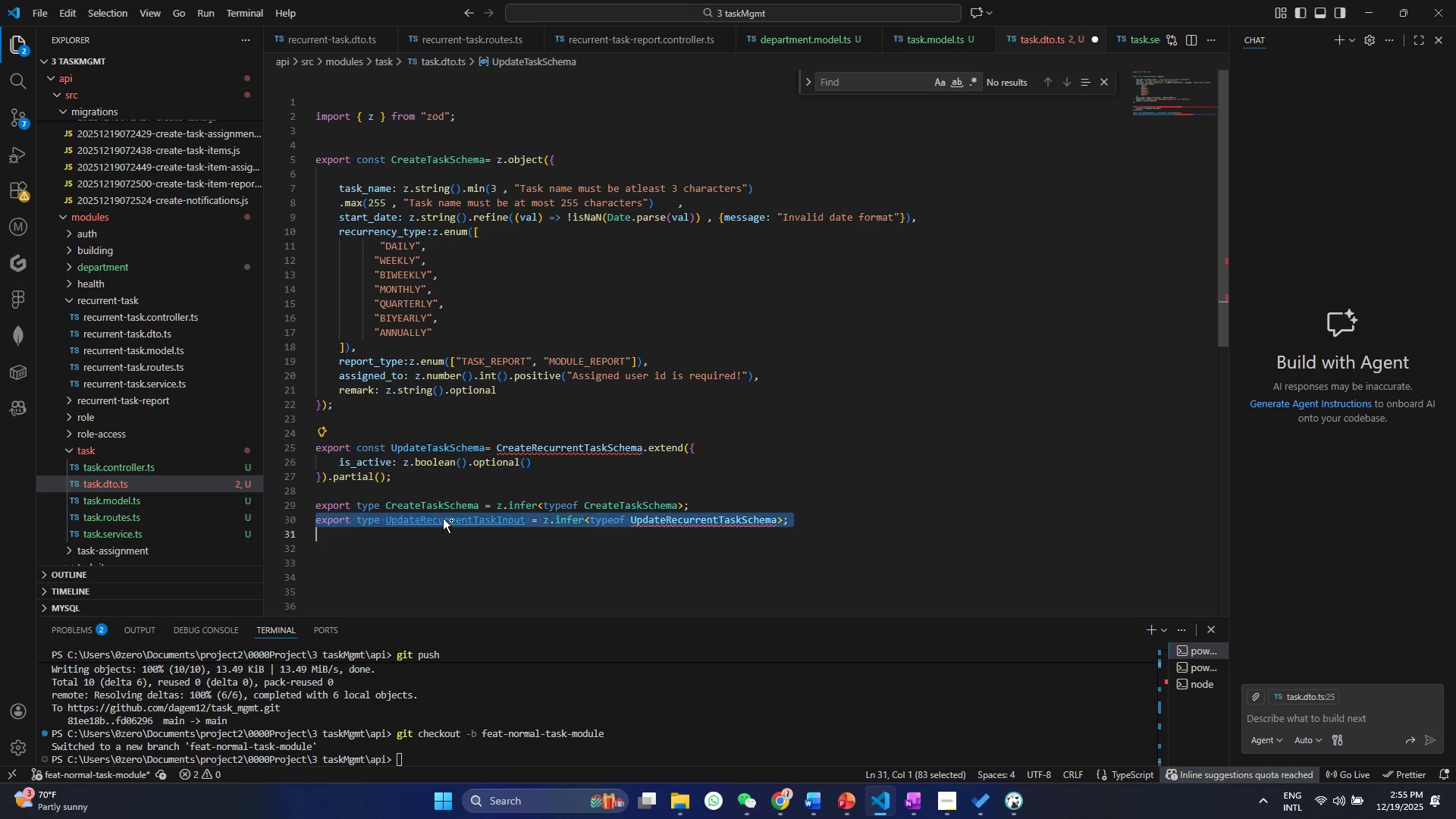 
left_click_drag(start_coordinate=[438, 520], to_coordinate=[442, 519])
 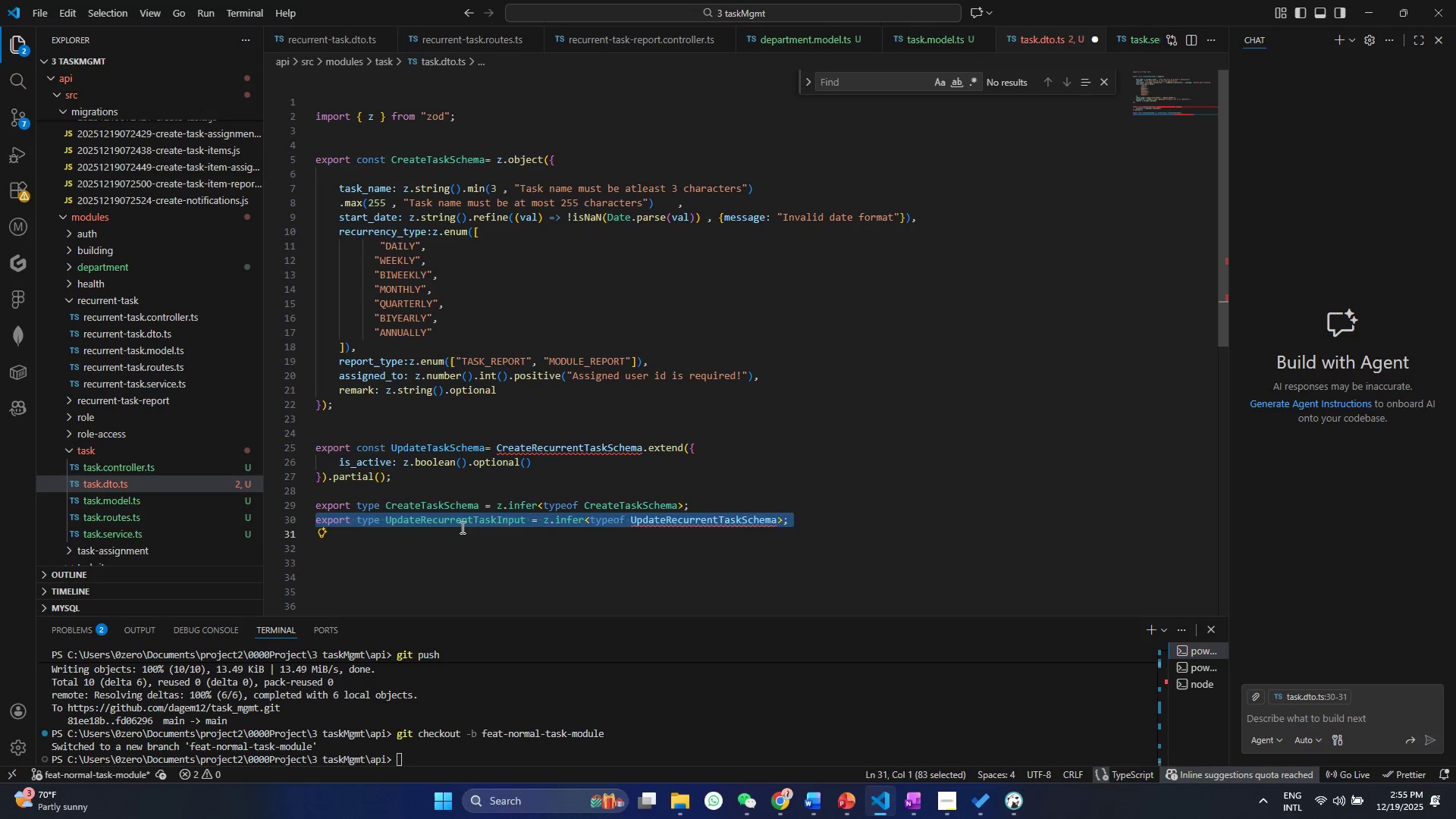 
hold_key(key=ControlLeft, duration=0.55)
 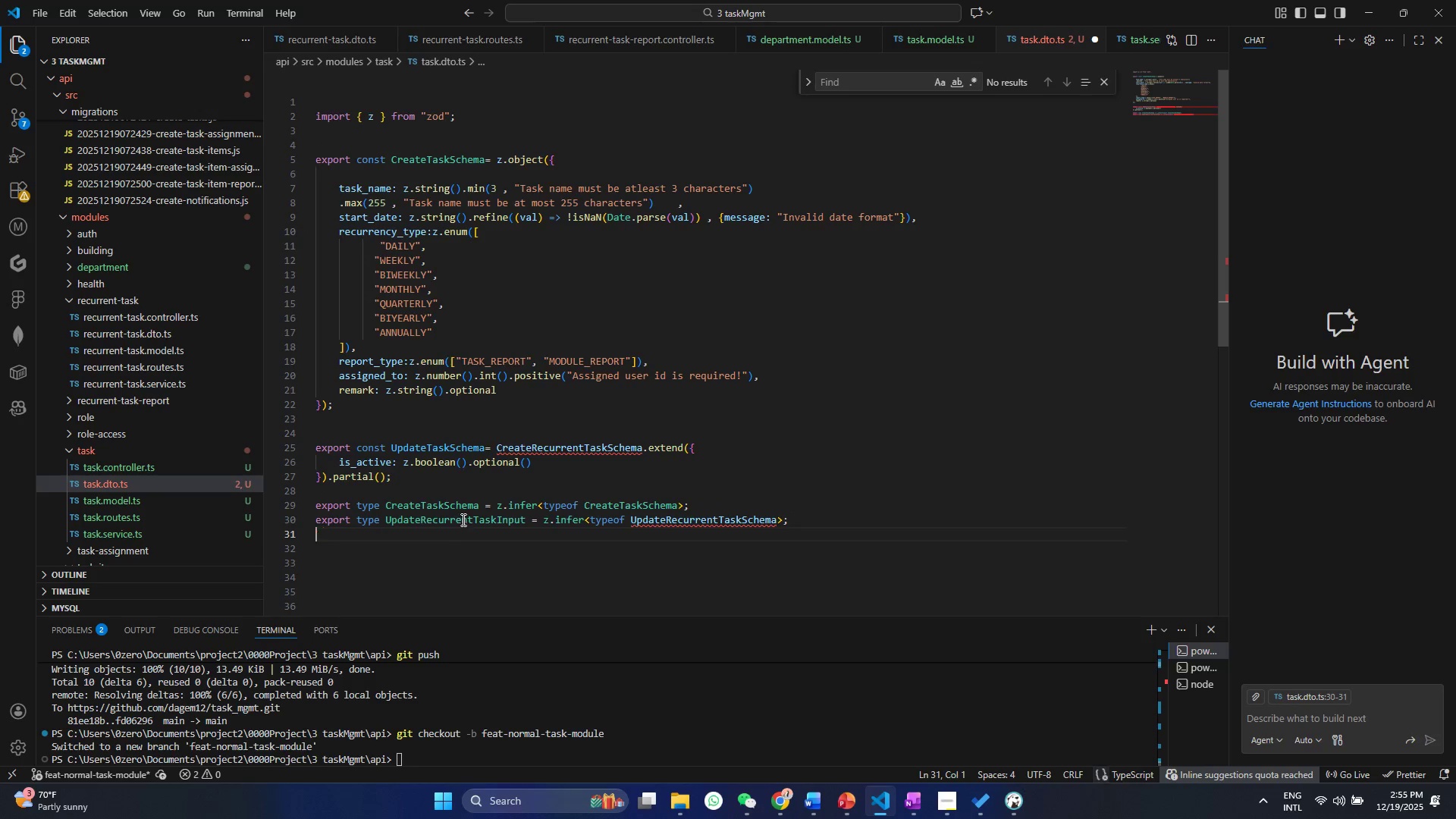 
double_click([462, 519])
 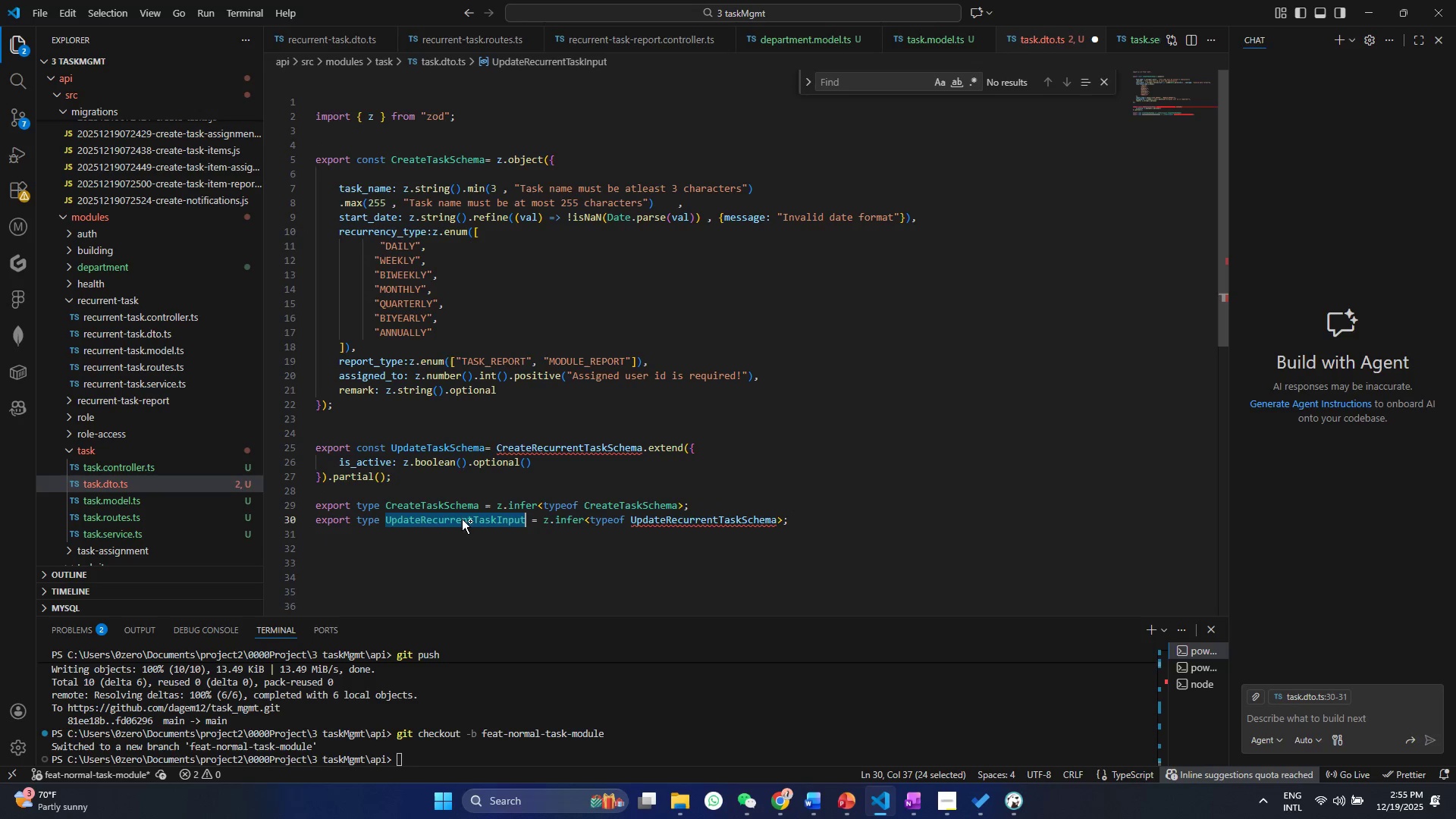 
triple_click([462, 519])
 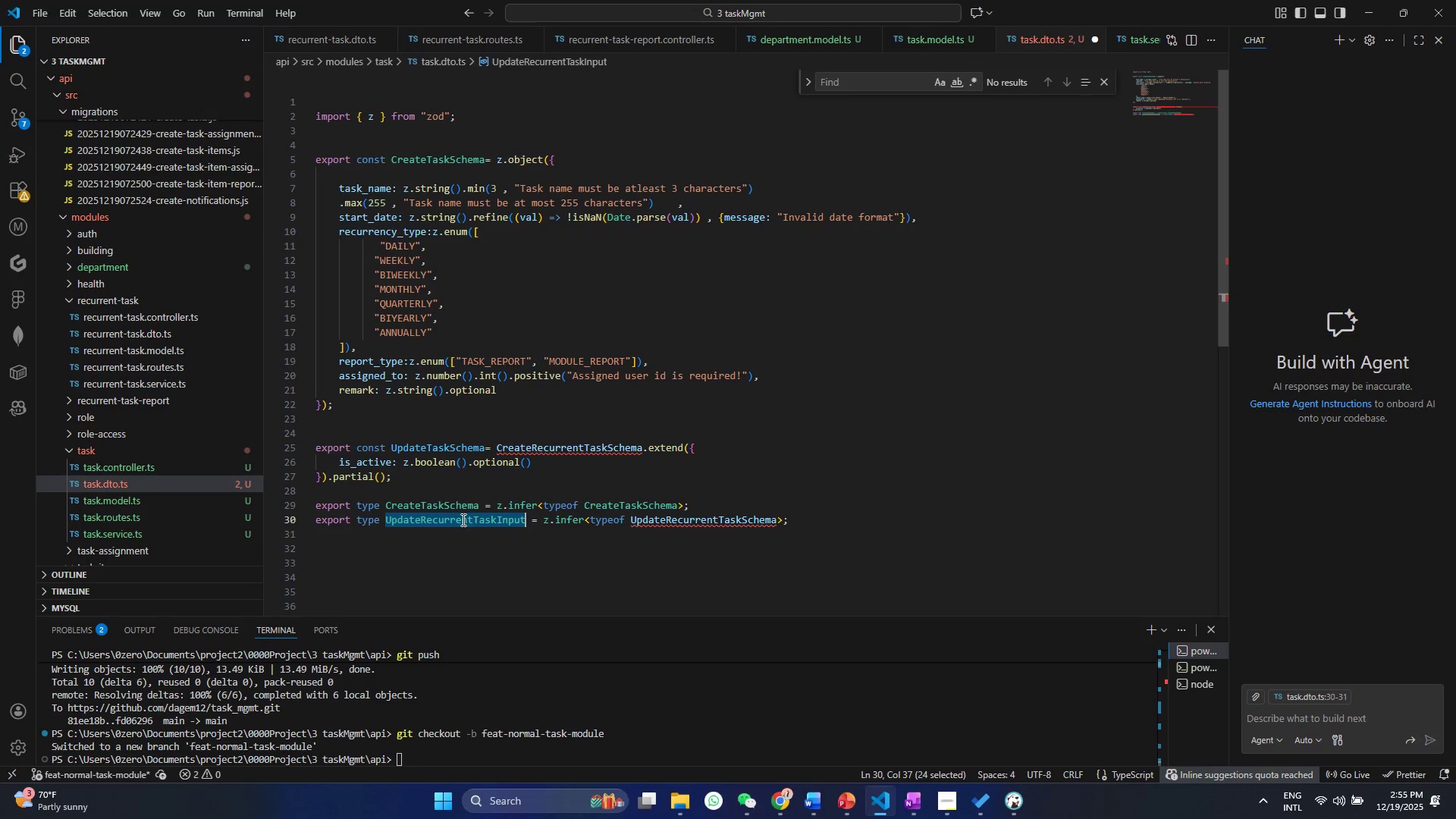 
hold_key(key=ControlLeft, duration=1.5)
 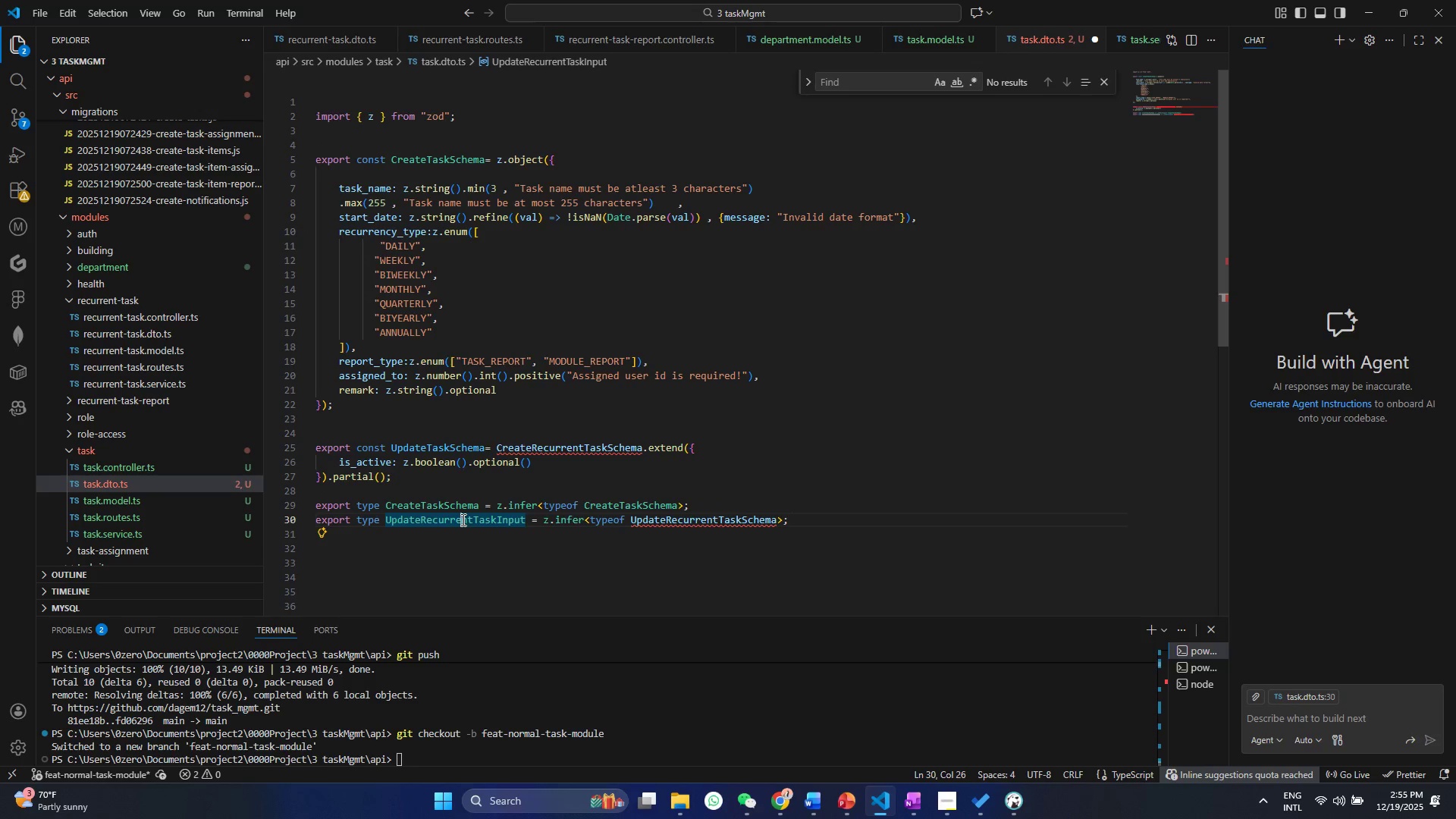 
hold_key(key=ControlLeft, duration=0.34)
 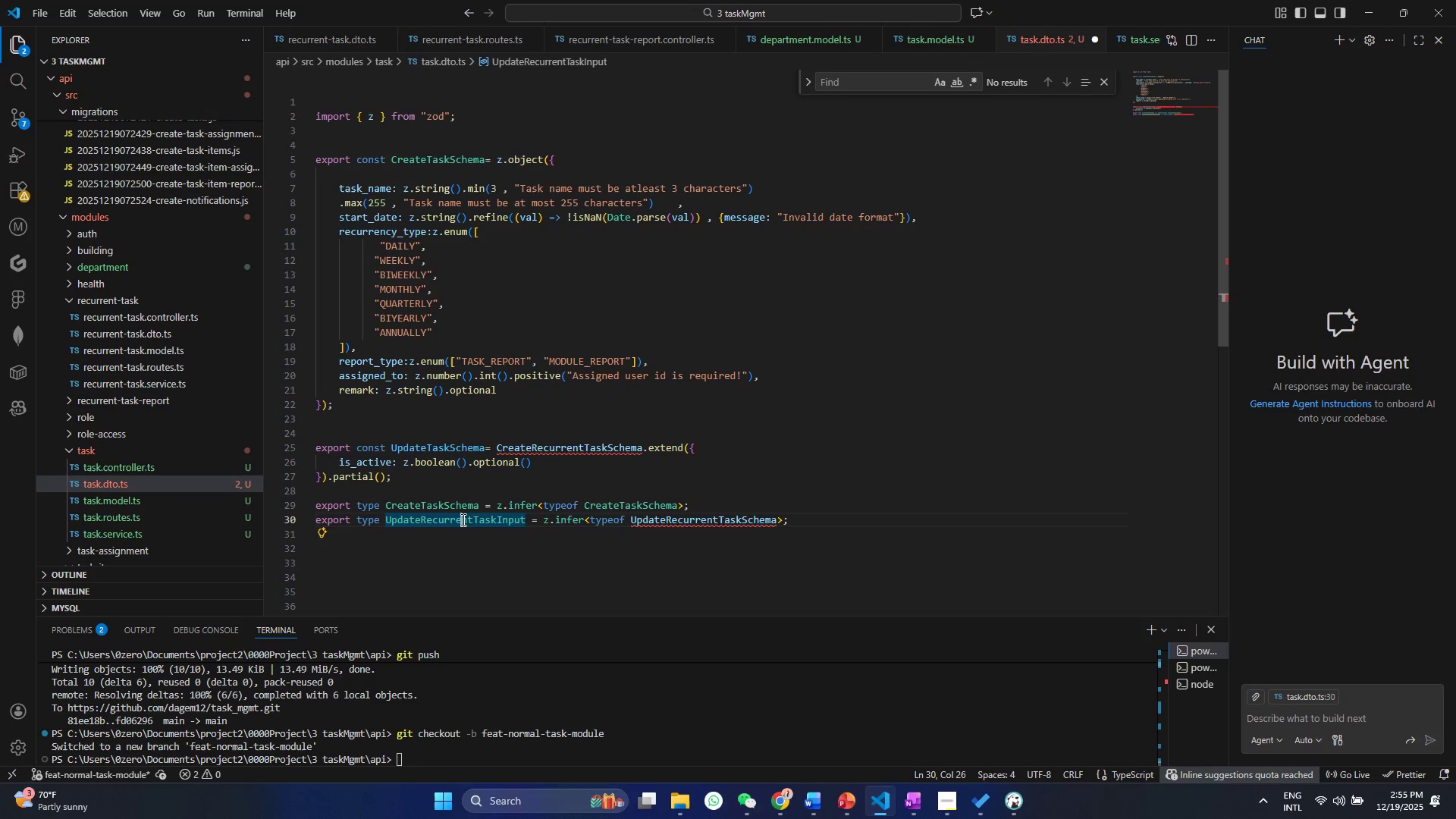 
left_click([462, 519])
 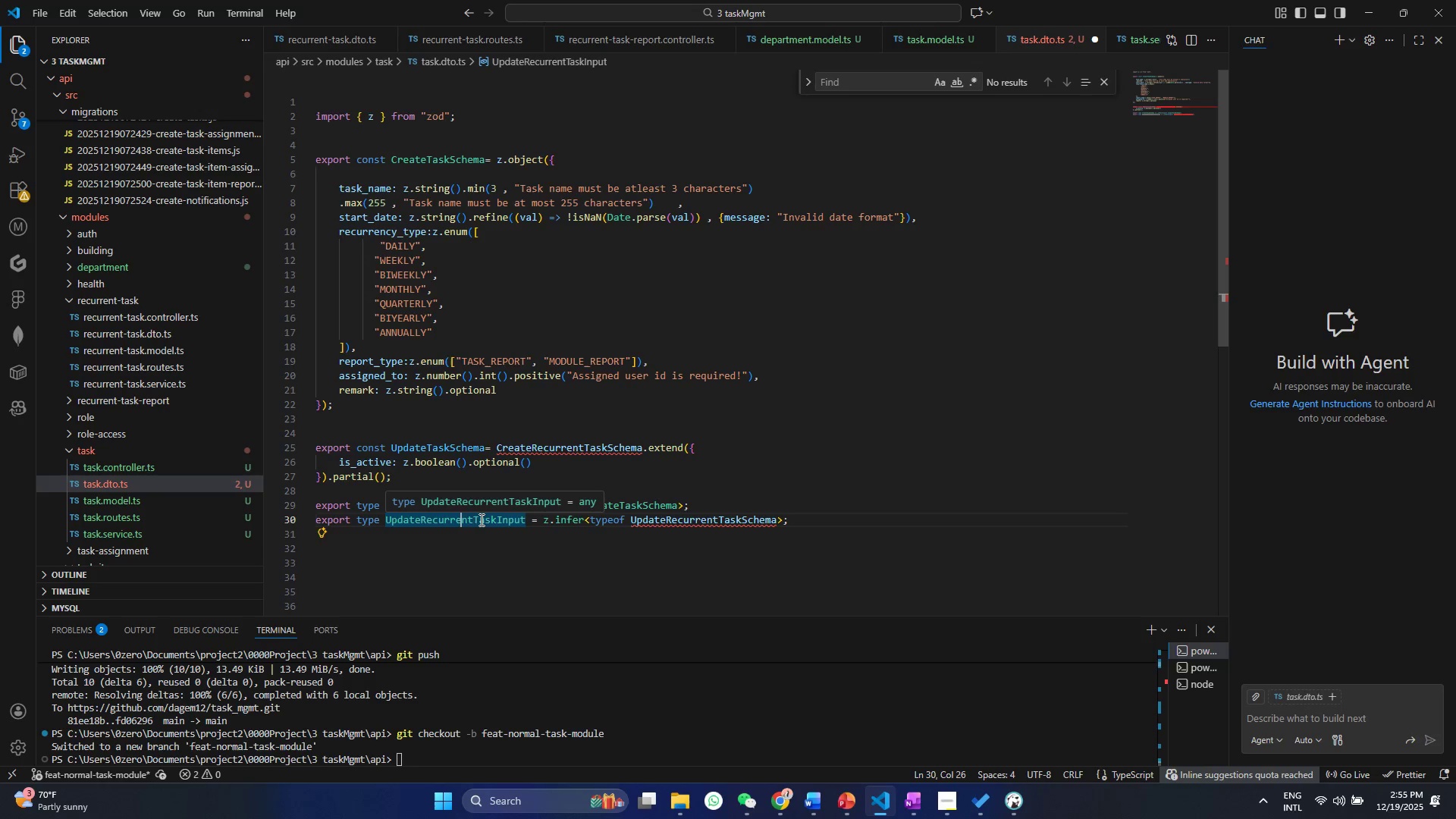 
left_click_drag(start_coordinate=[473, 521], to_coordinate=[423, 522])
 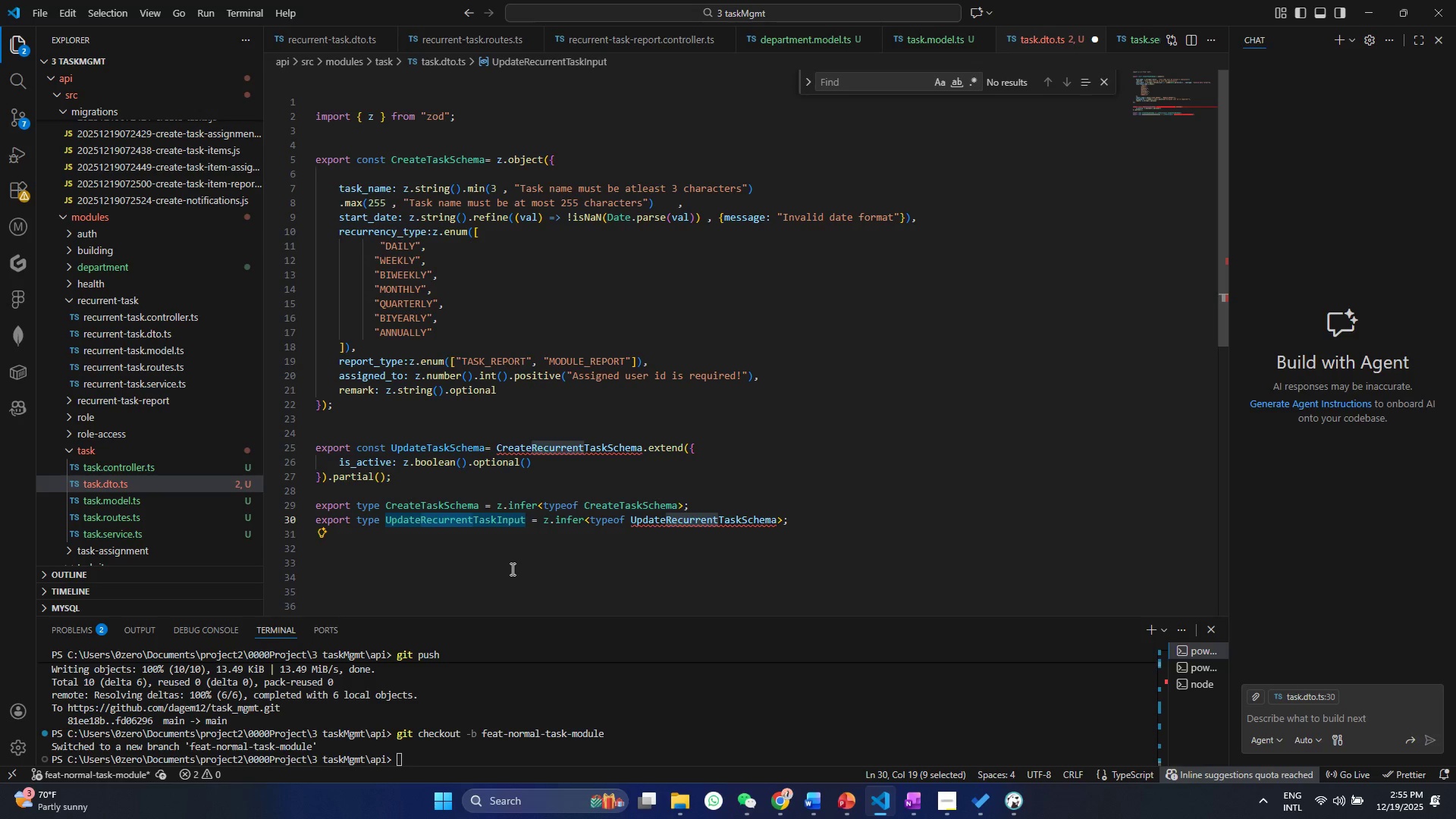 
key(Backspace)
 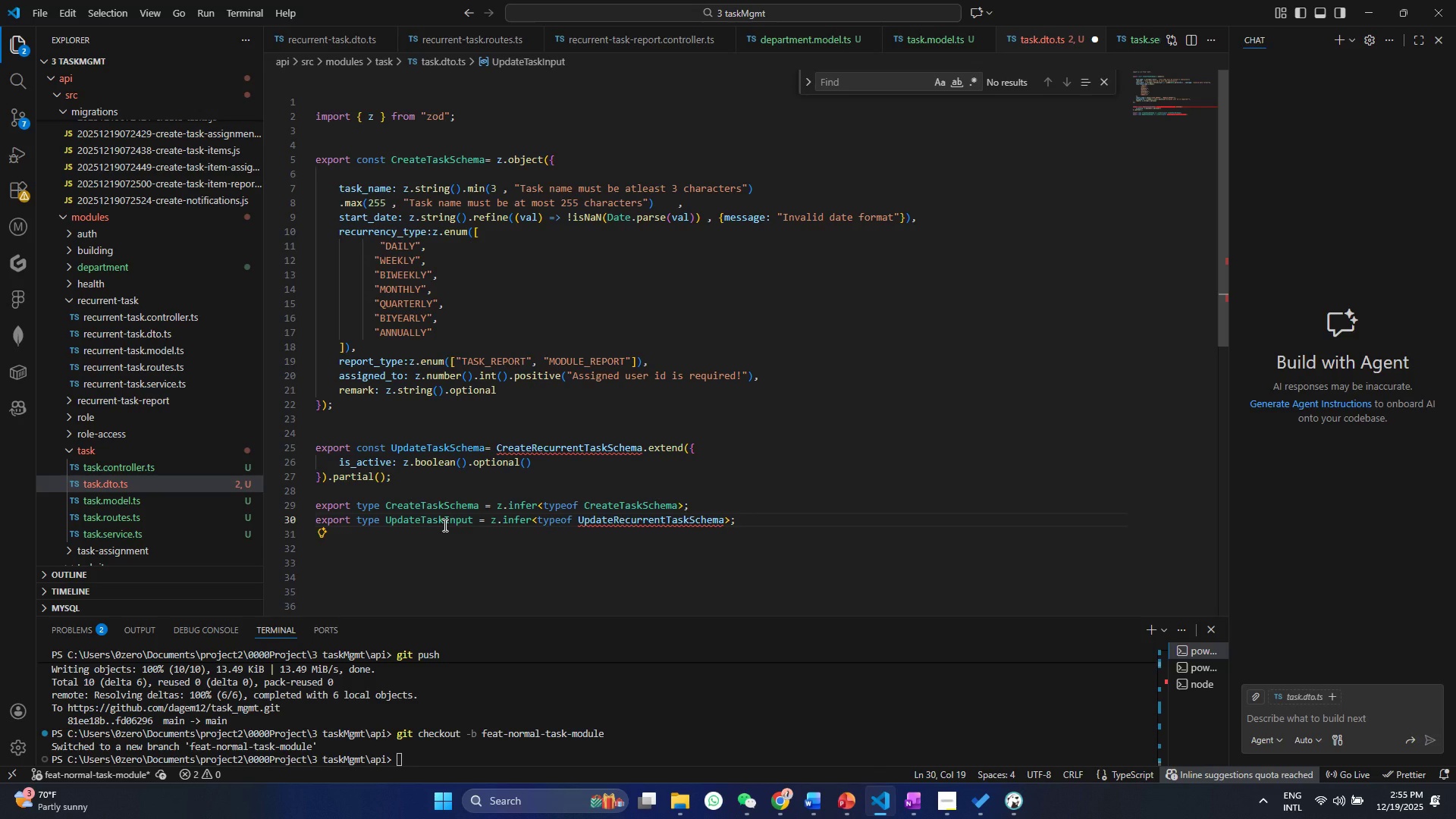 
double_click([444, 525])
 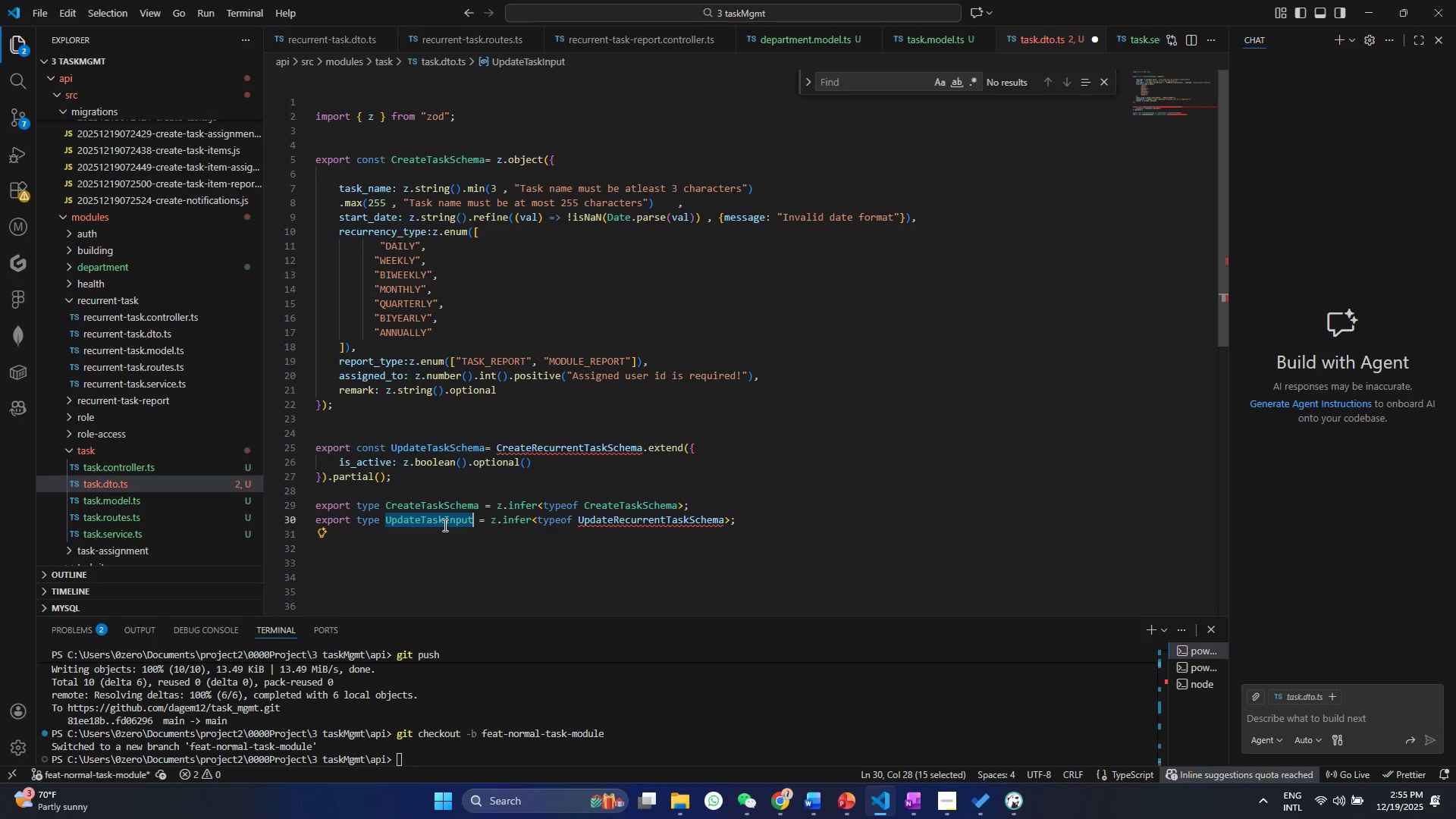 
hold_key(key=ControlLeft, duration=0.61)
 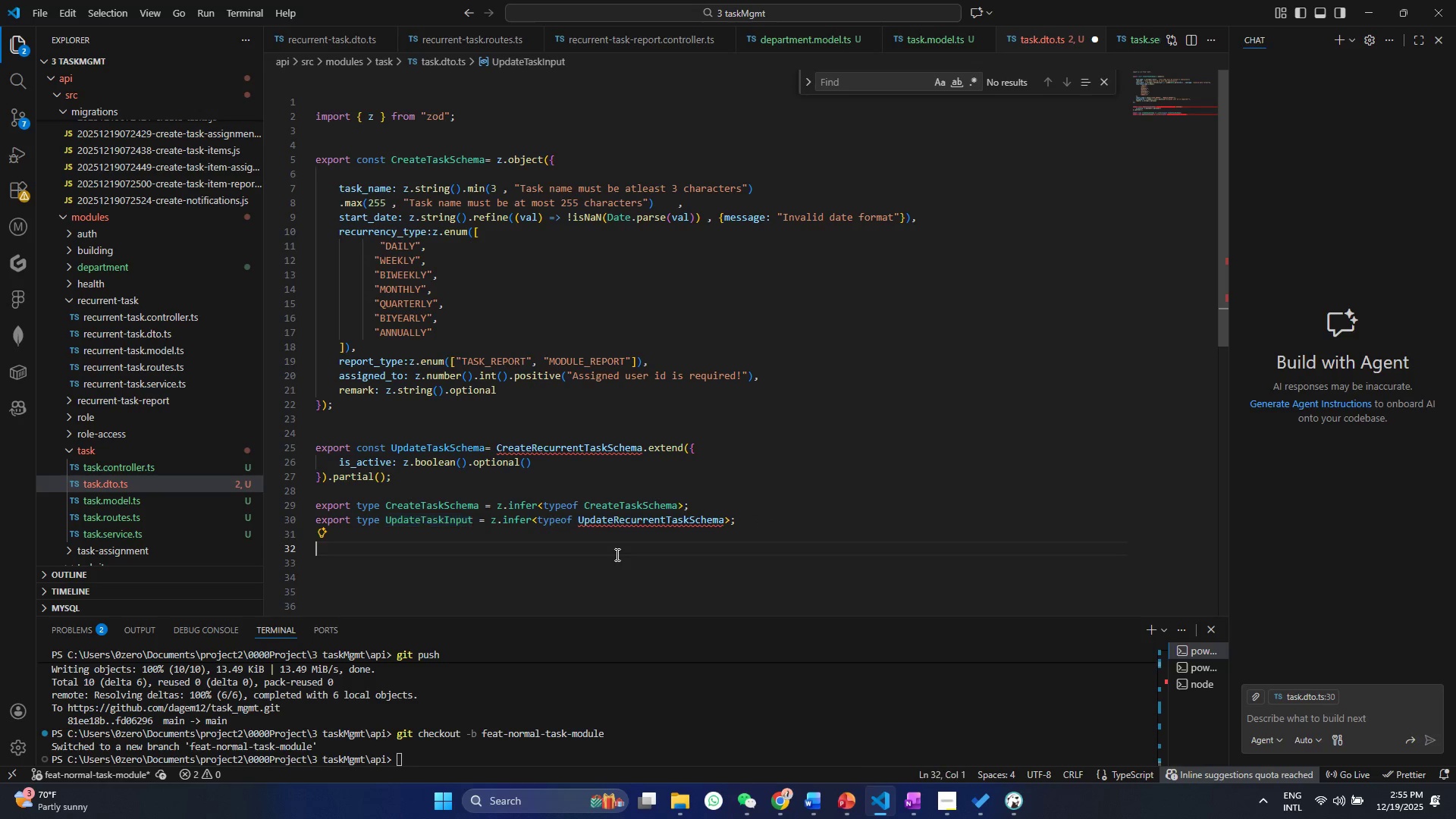 
left_click([616, 554])
 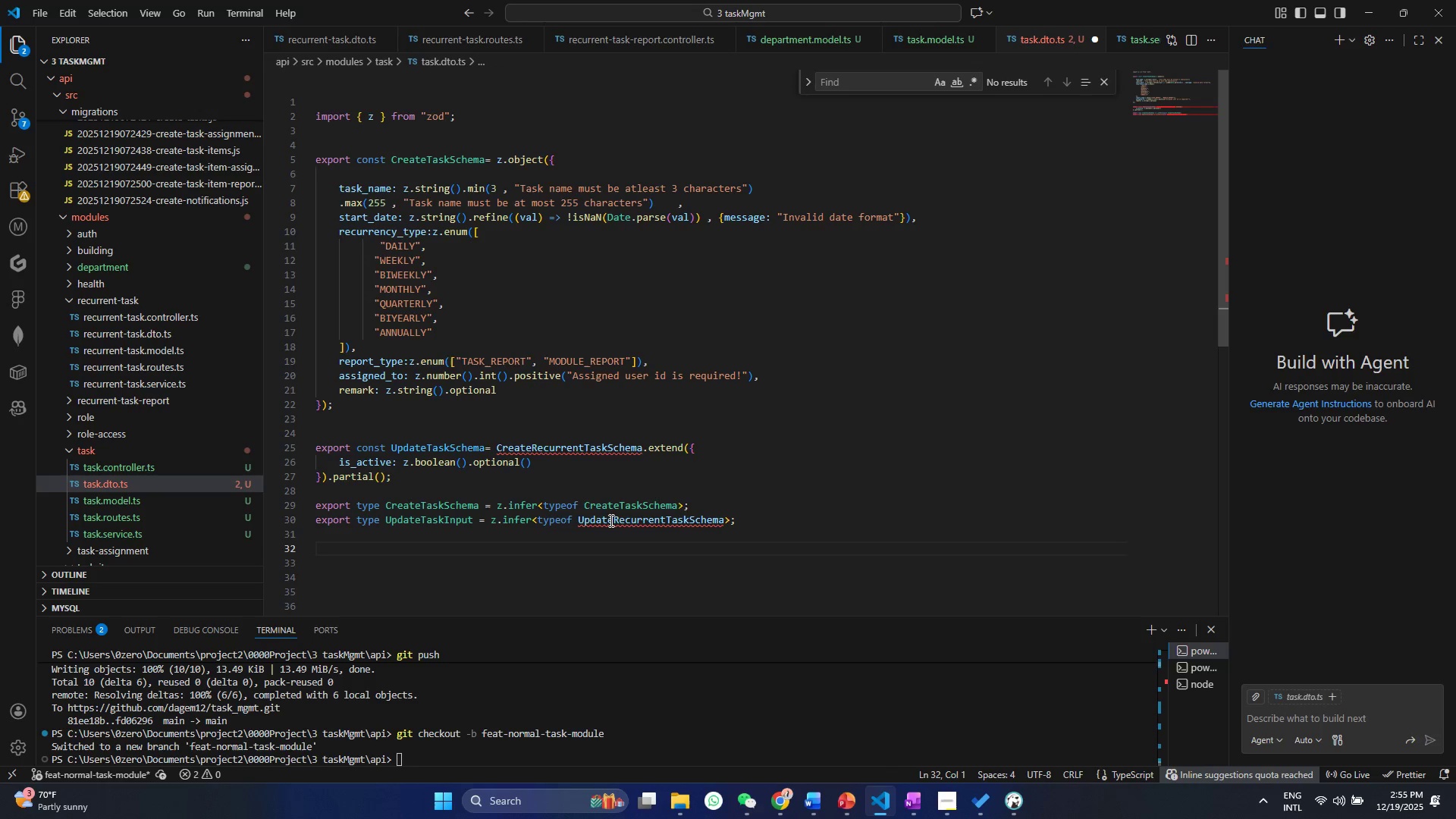 
left_click_drag(start_coordinate=[610, 519], to_coordinate=[667, 520])
 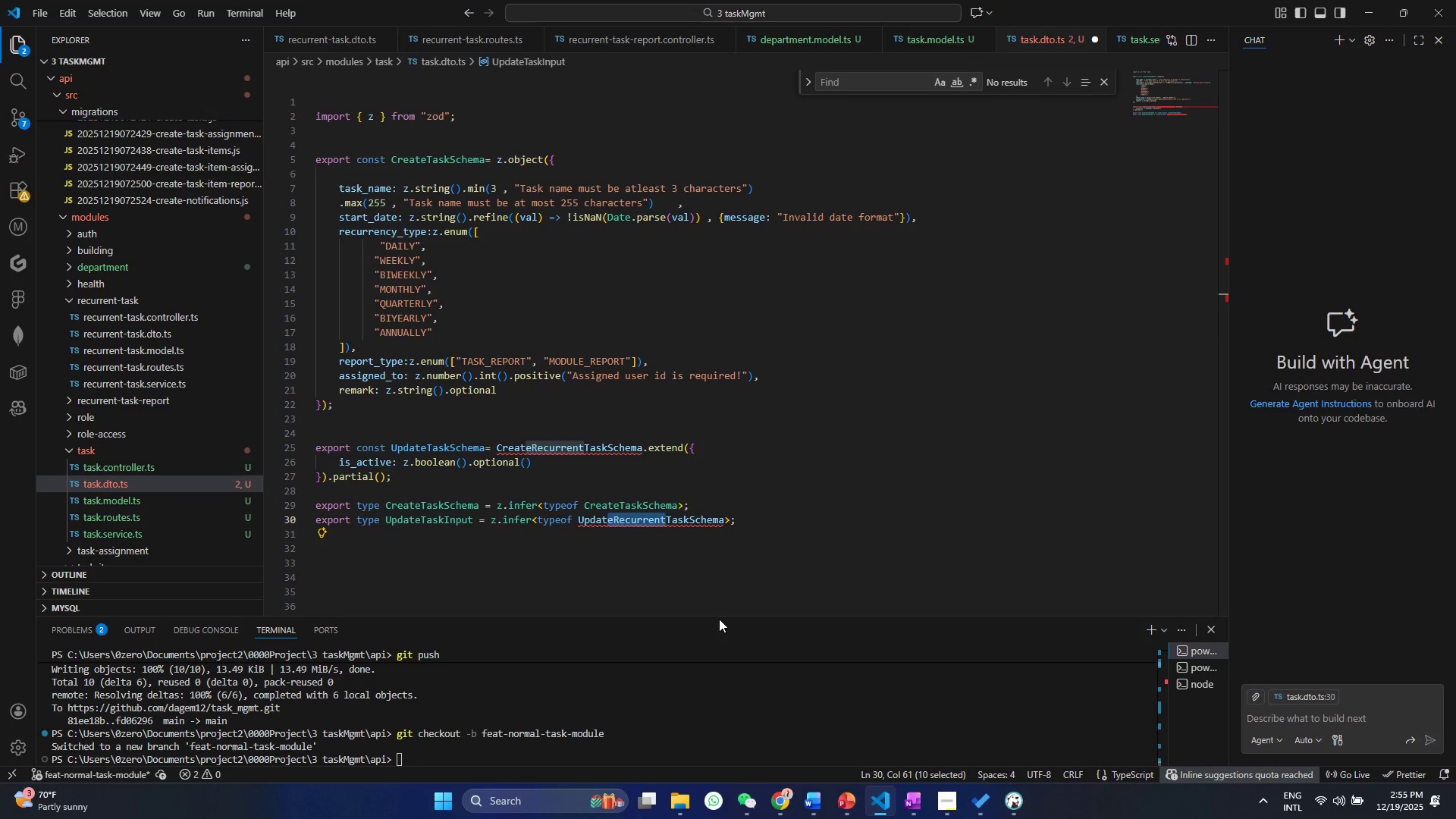 
key(Backspace)
 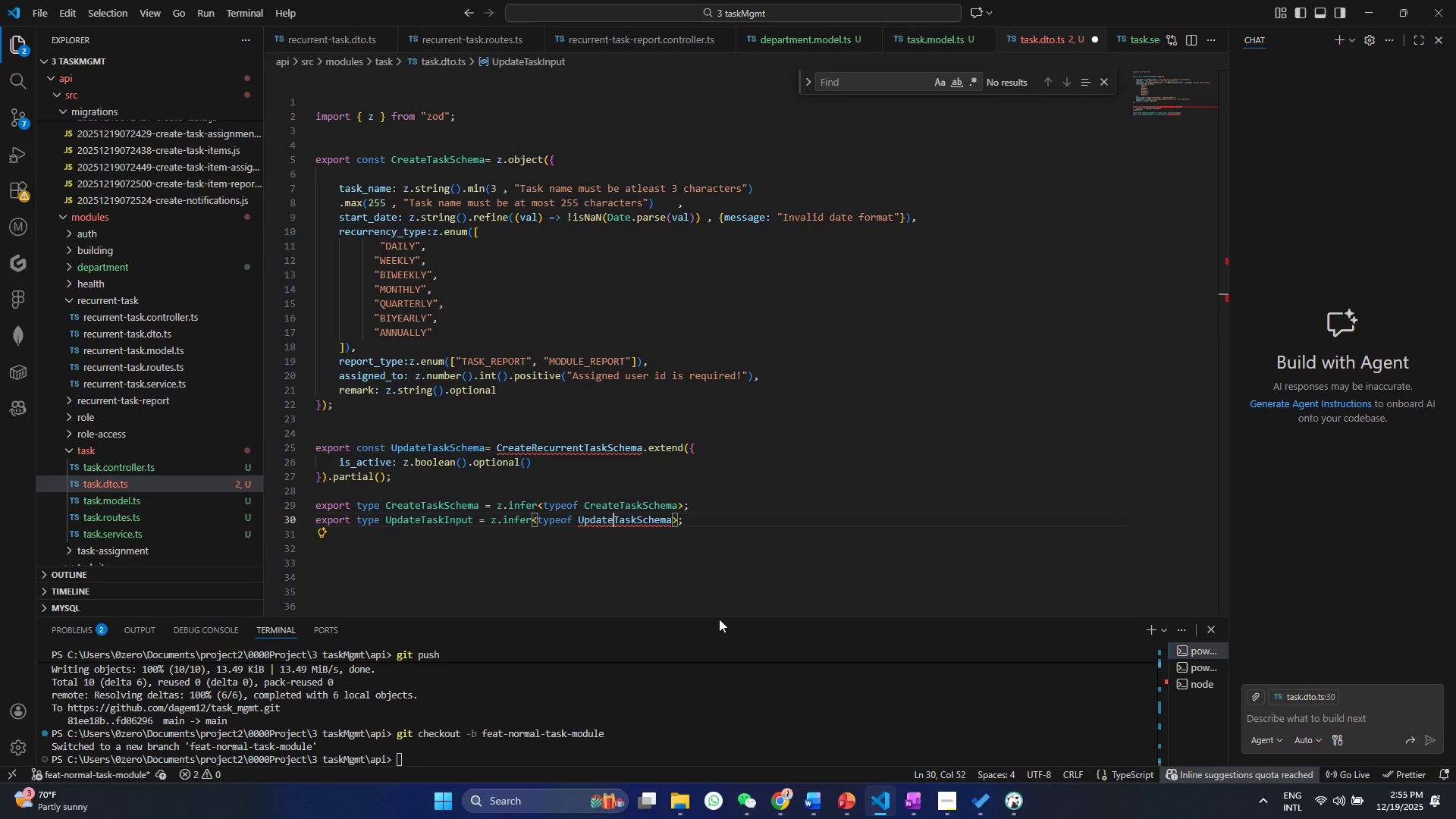 
key(E)
 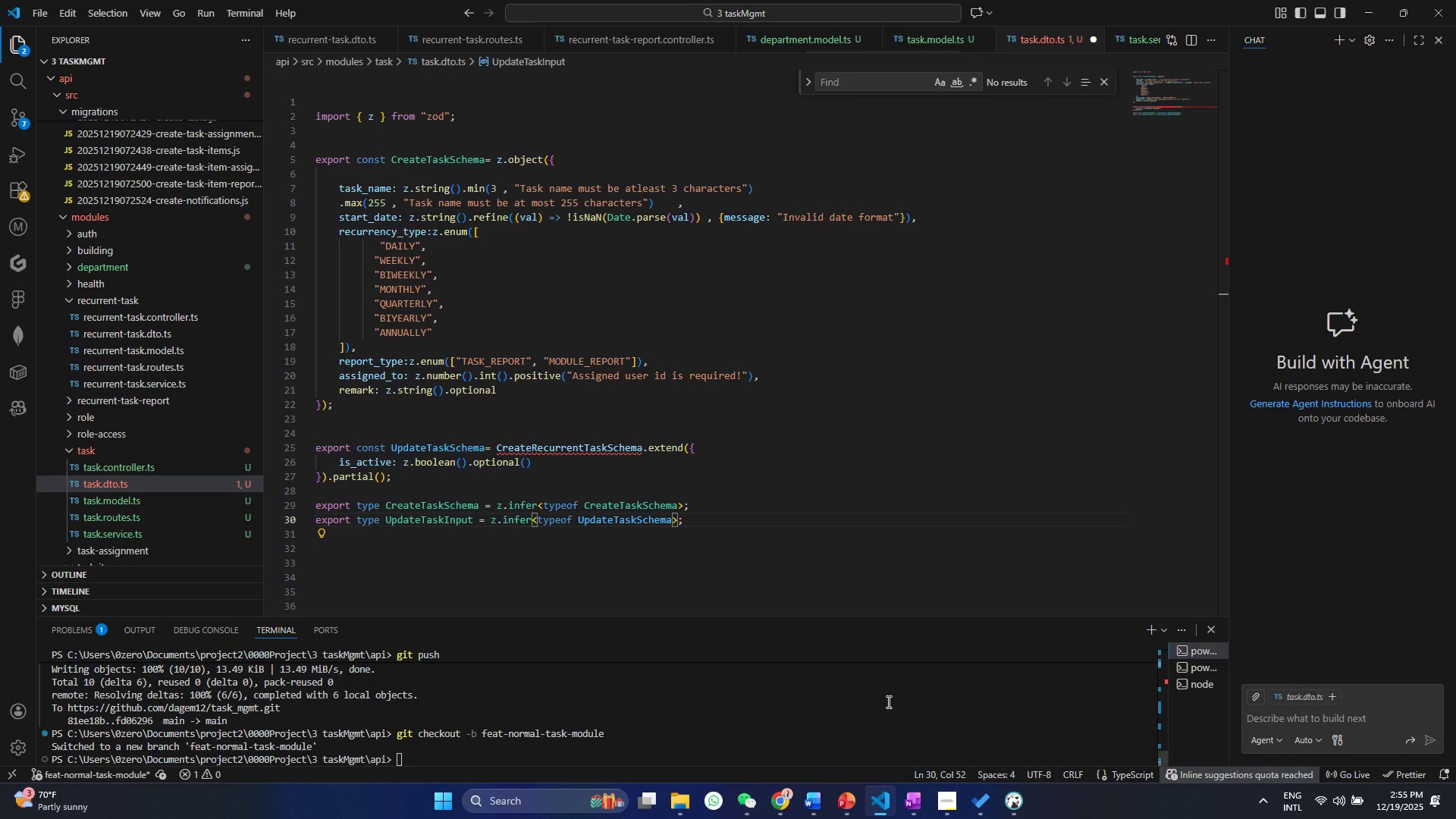 
left_click([834, 573])
 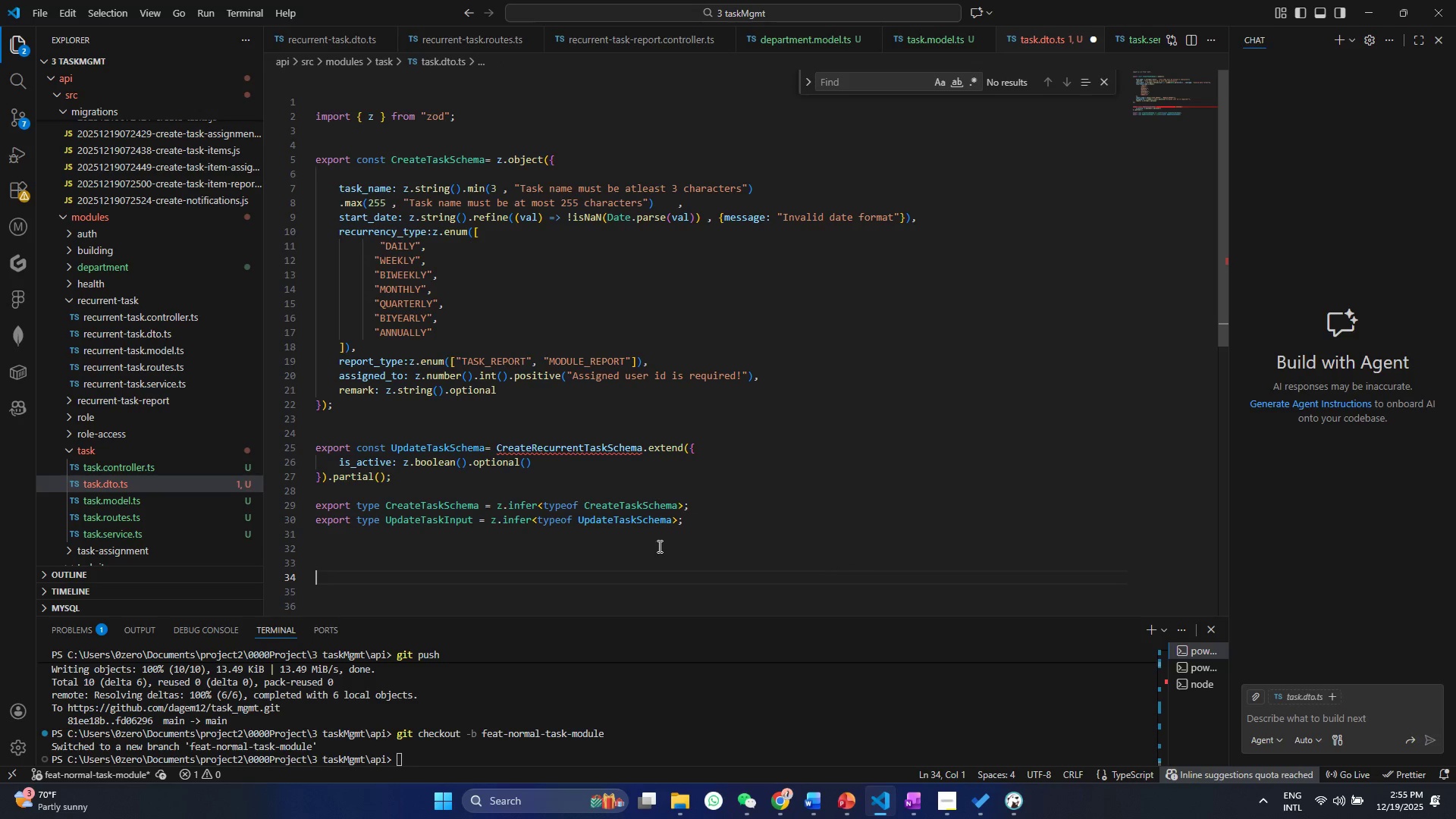 
left_click([658, 546])
 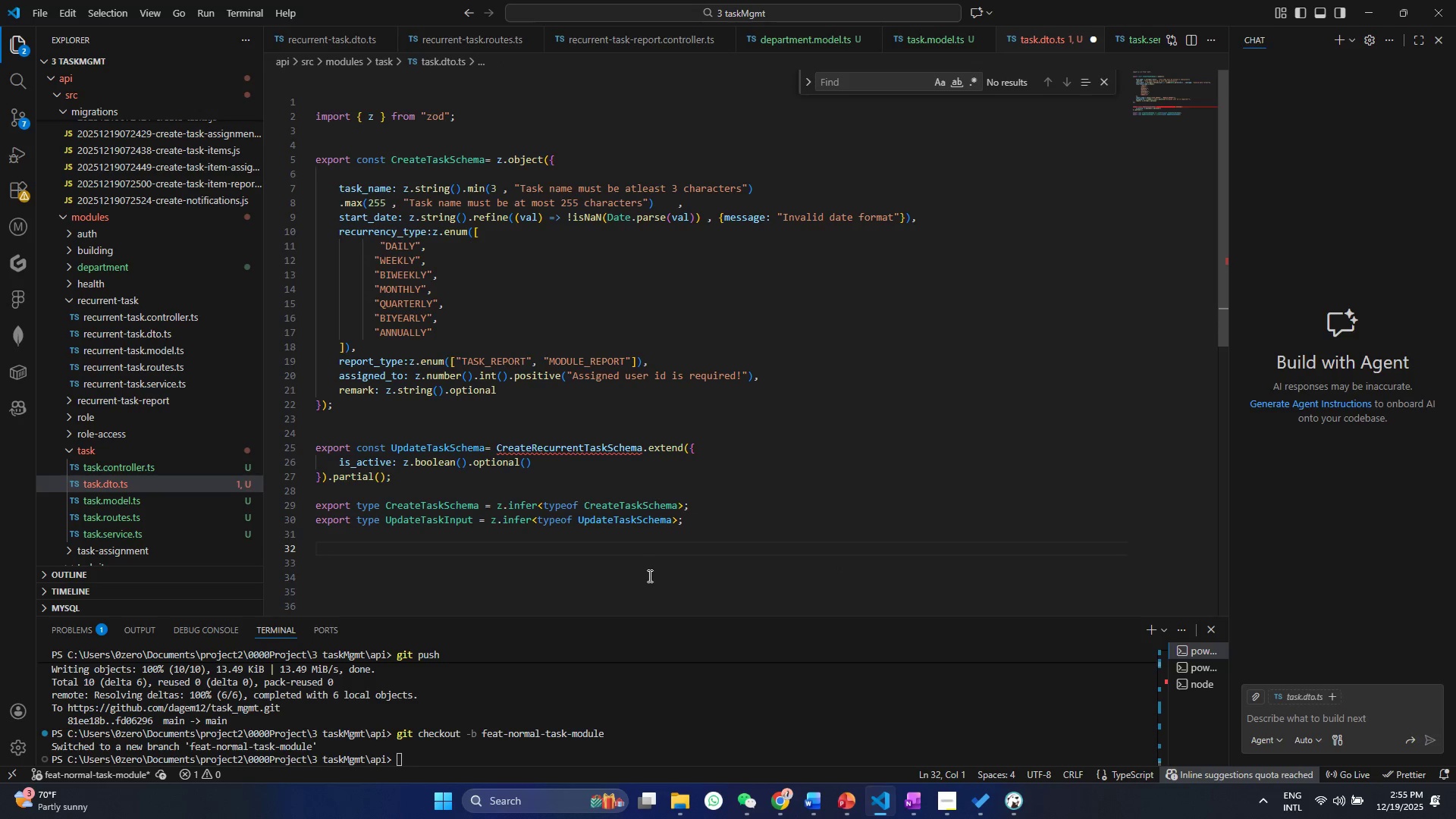 
hold_key(key=ControlLeft, duration=0.34)
 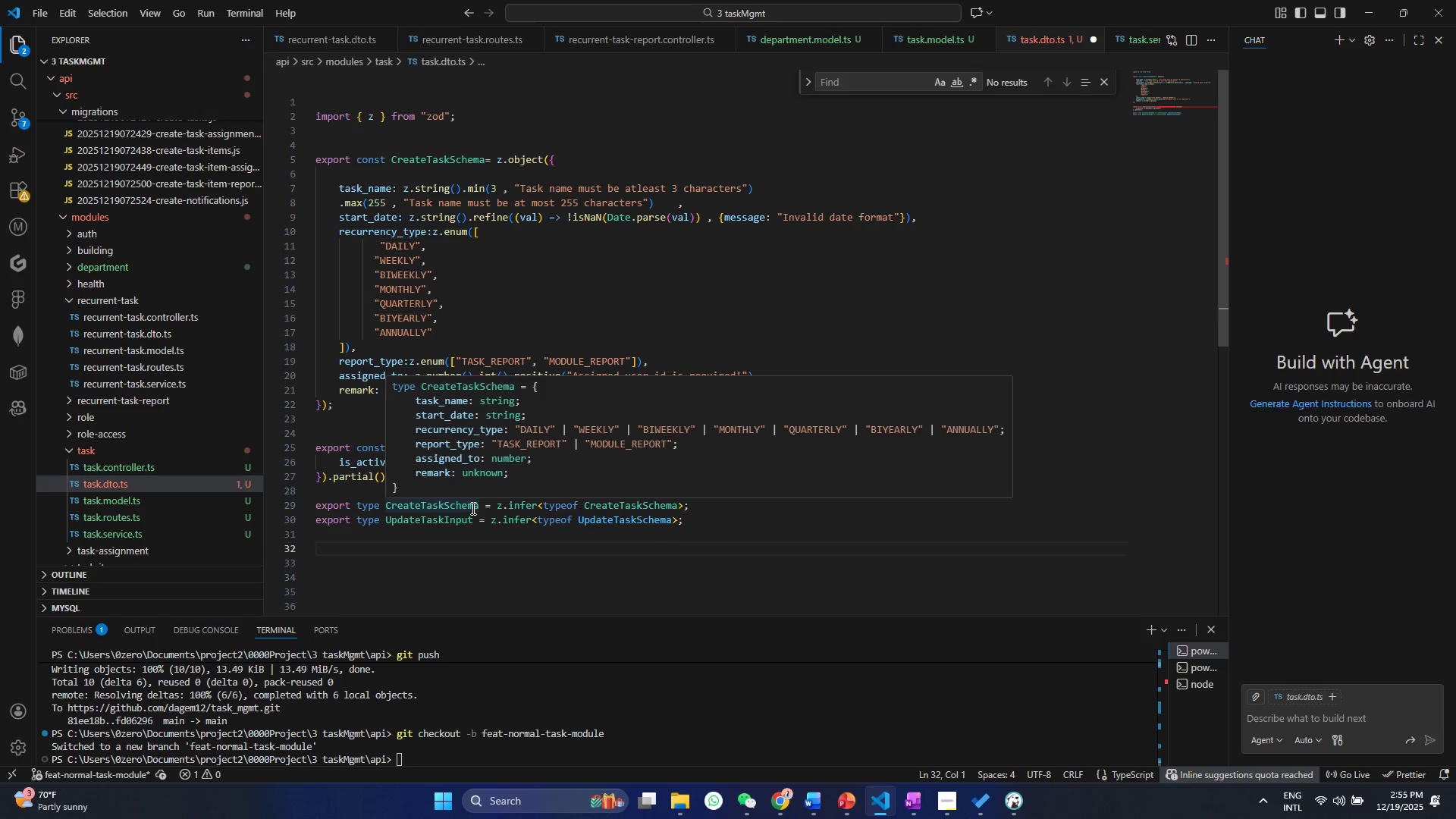 
left_click([472, 508])
 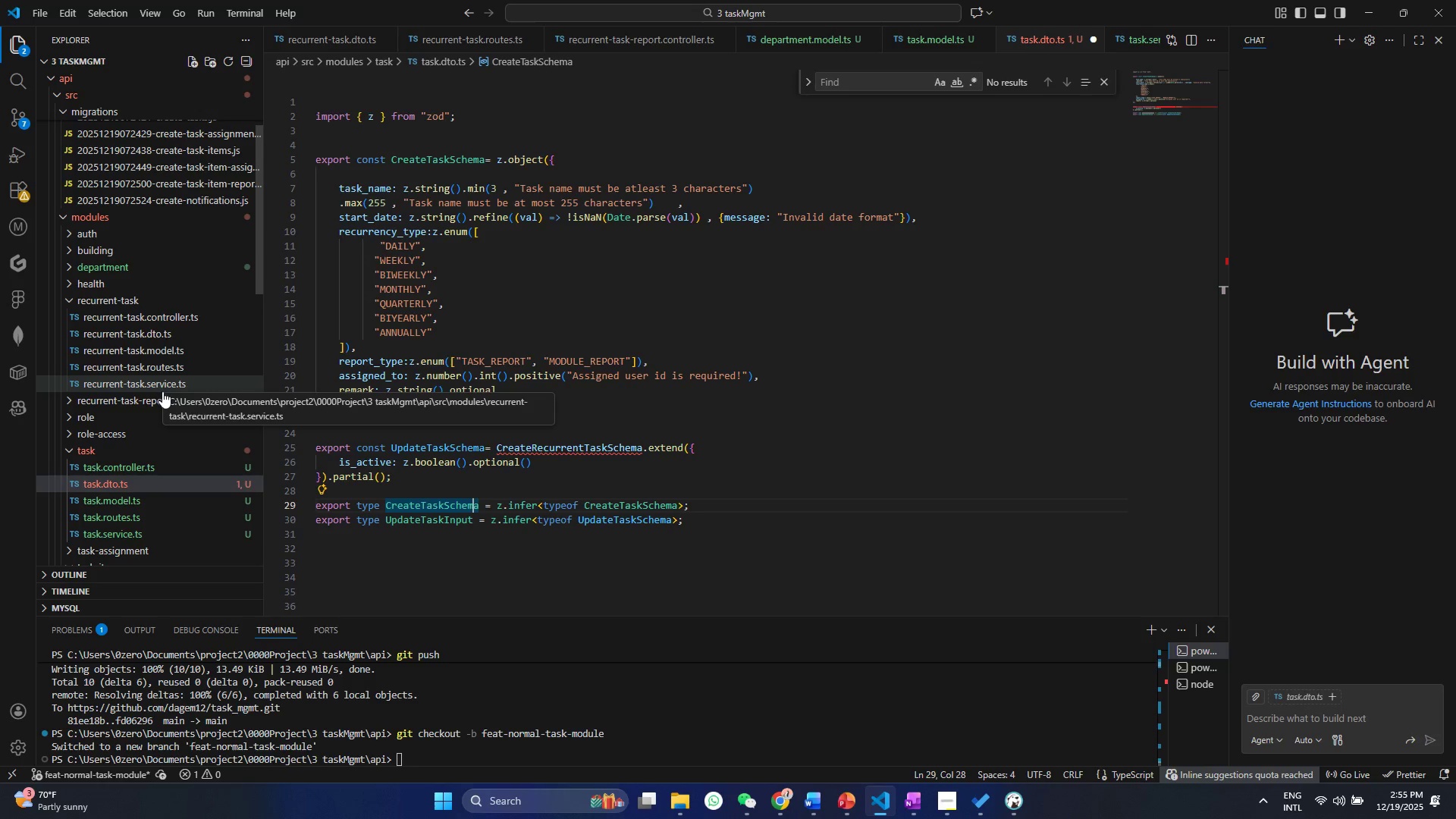 
wait(9.25)
 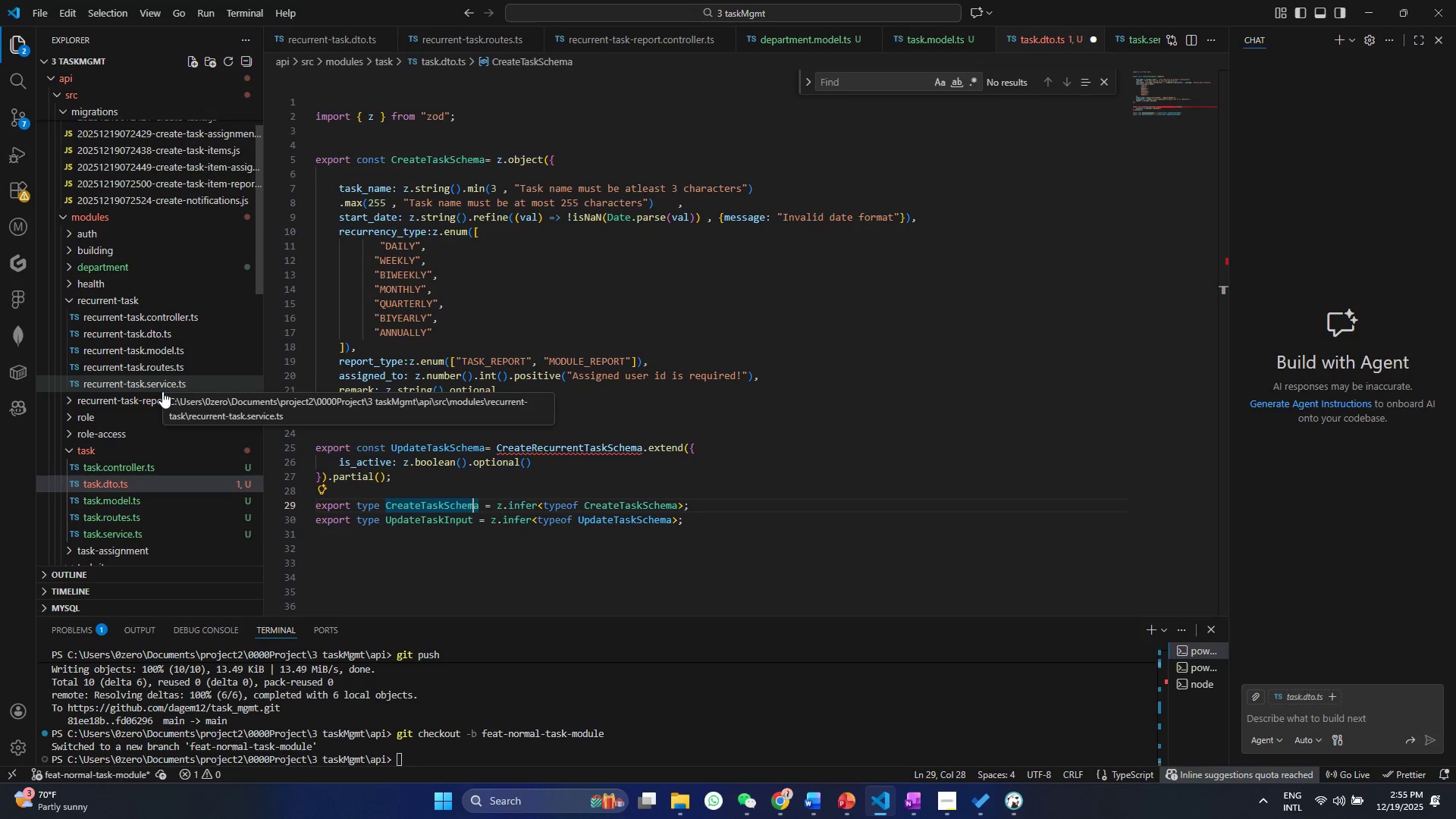 
key(Backspace)
key(Backspace)
key(Backspace)
key(Backspace)
key(Backspace)
key(Backspace)
type(Inpur)
key(Backspace)
type(t)
 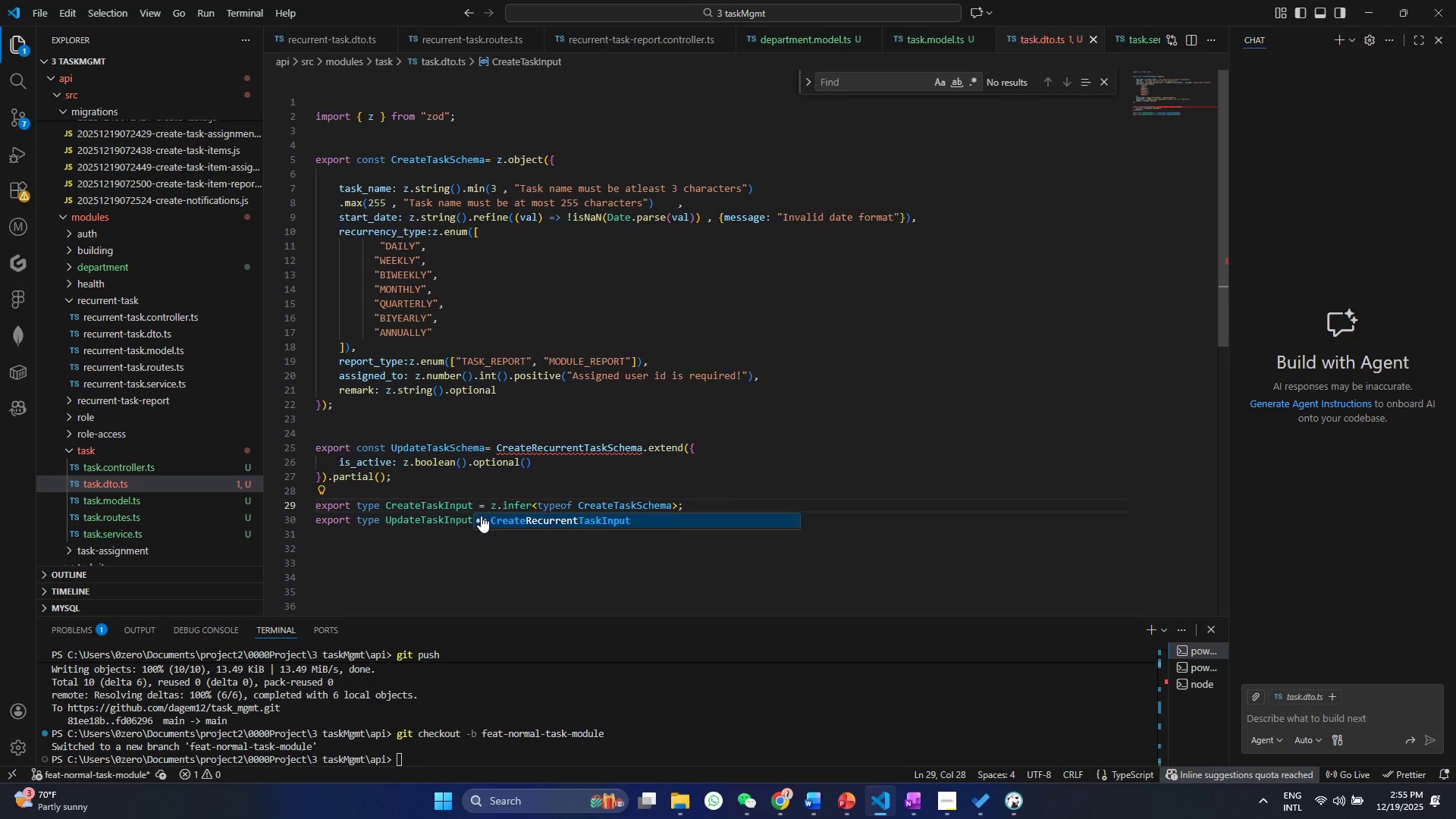 
 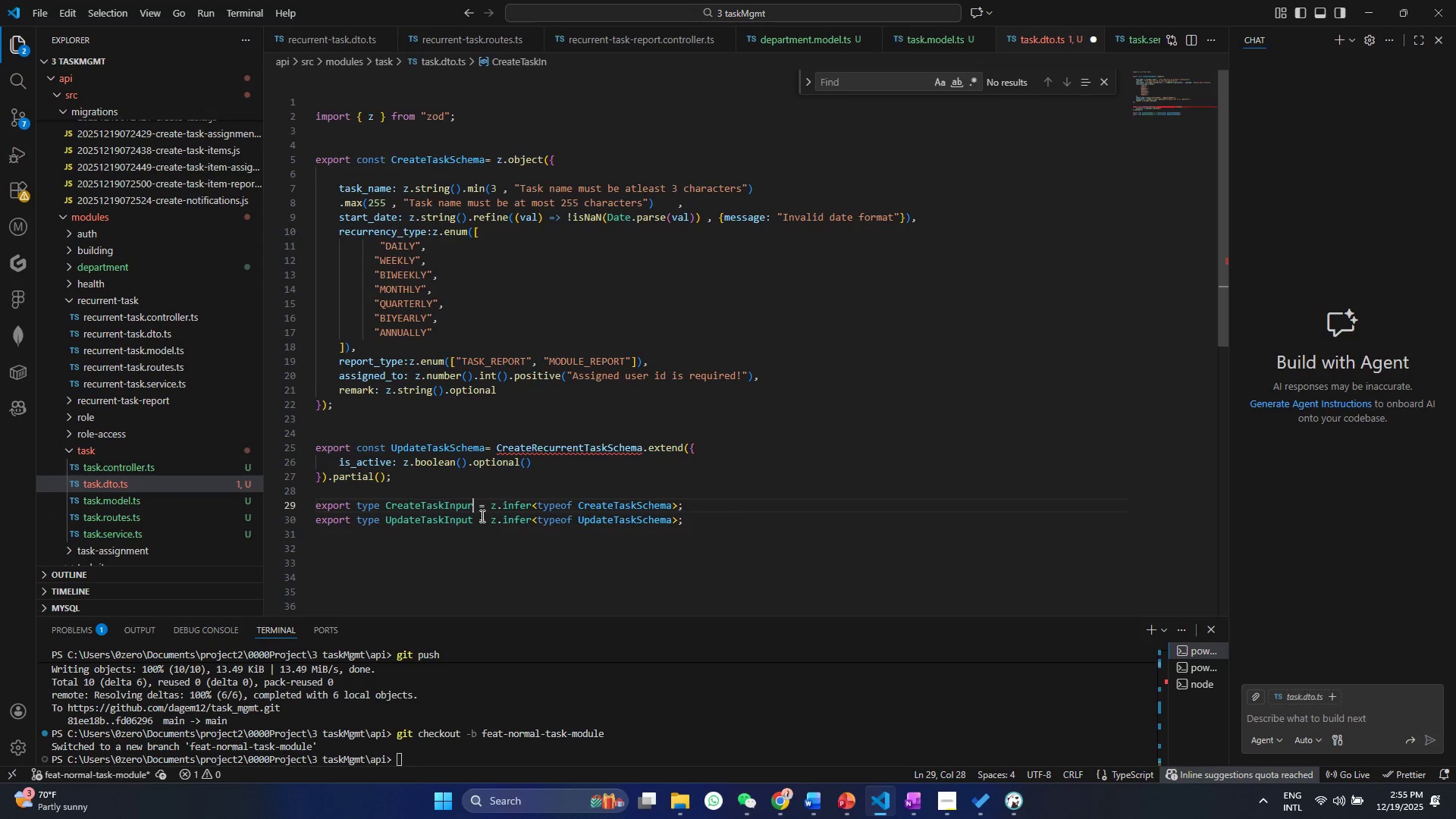 
key(Control+ControlLeft)
 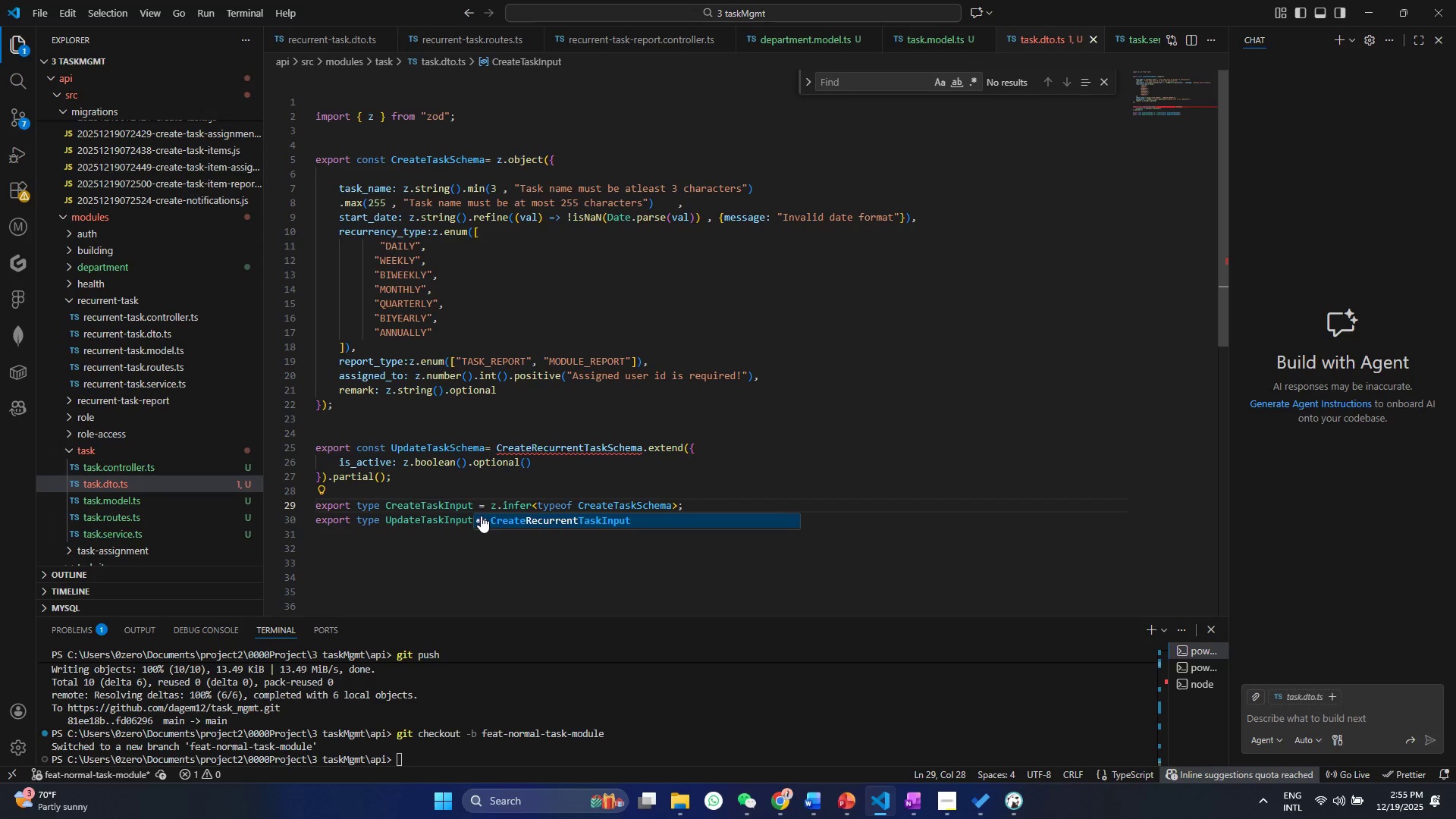 
key(Control+S)
 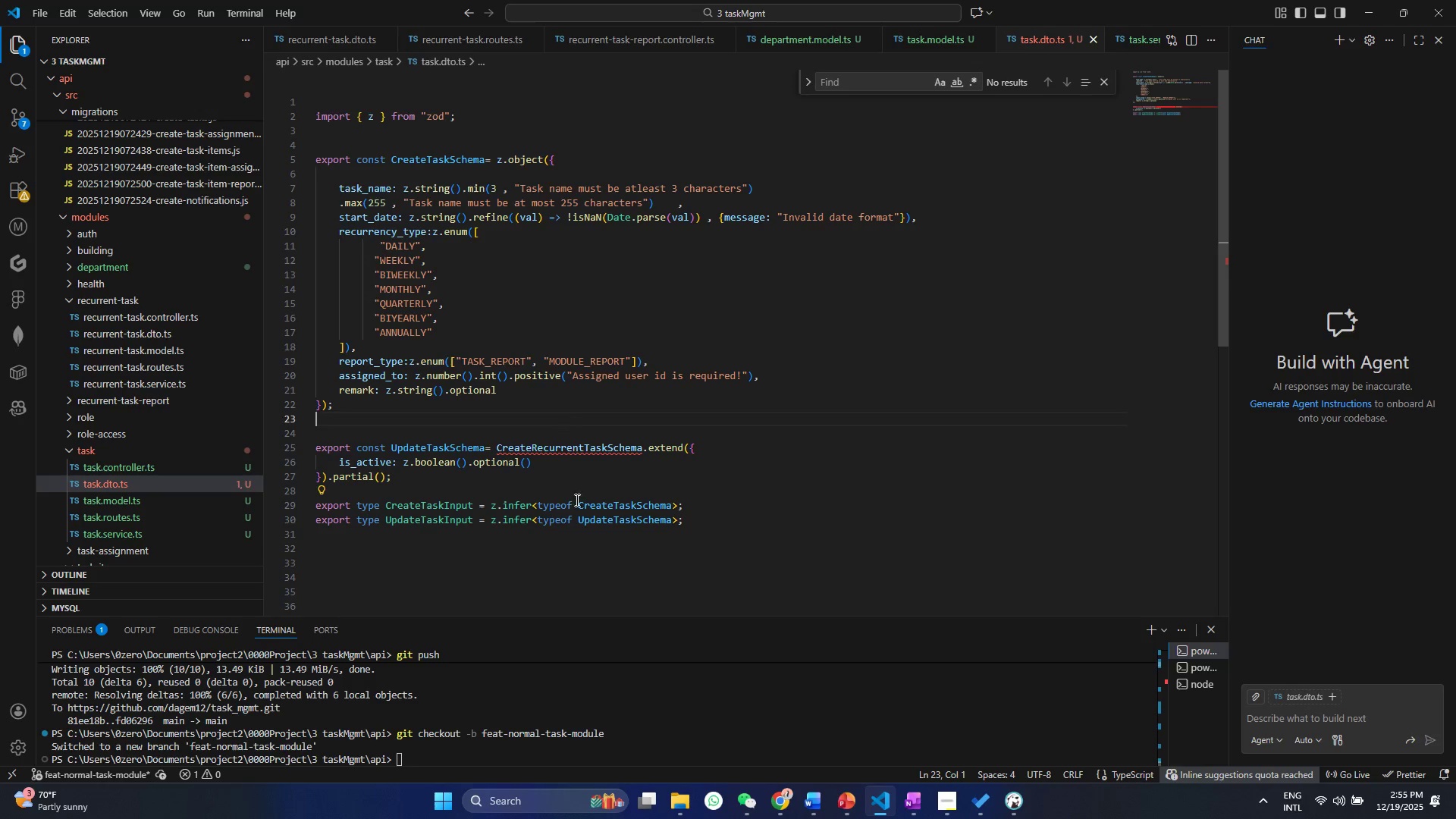 
double_click([586, 547])
 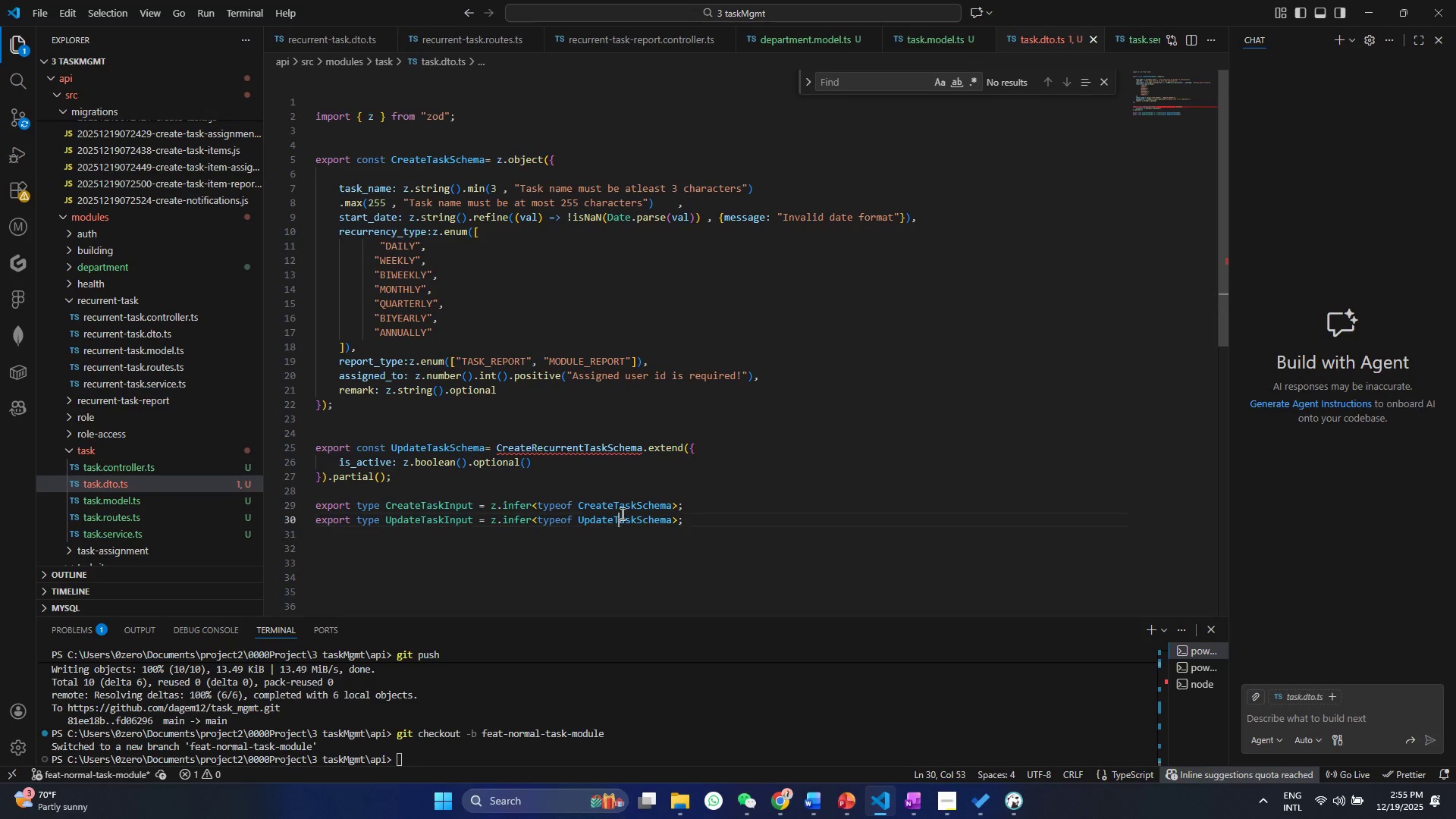 
triple_click([621, 513])
 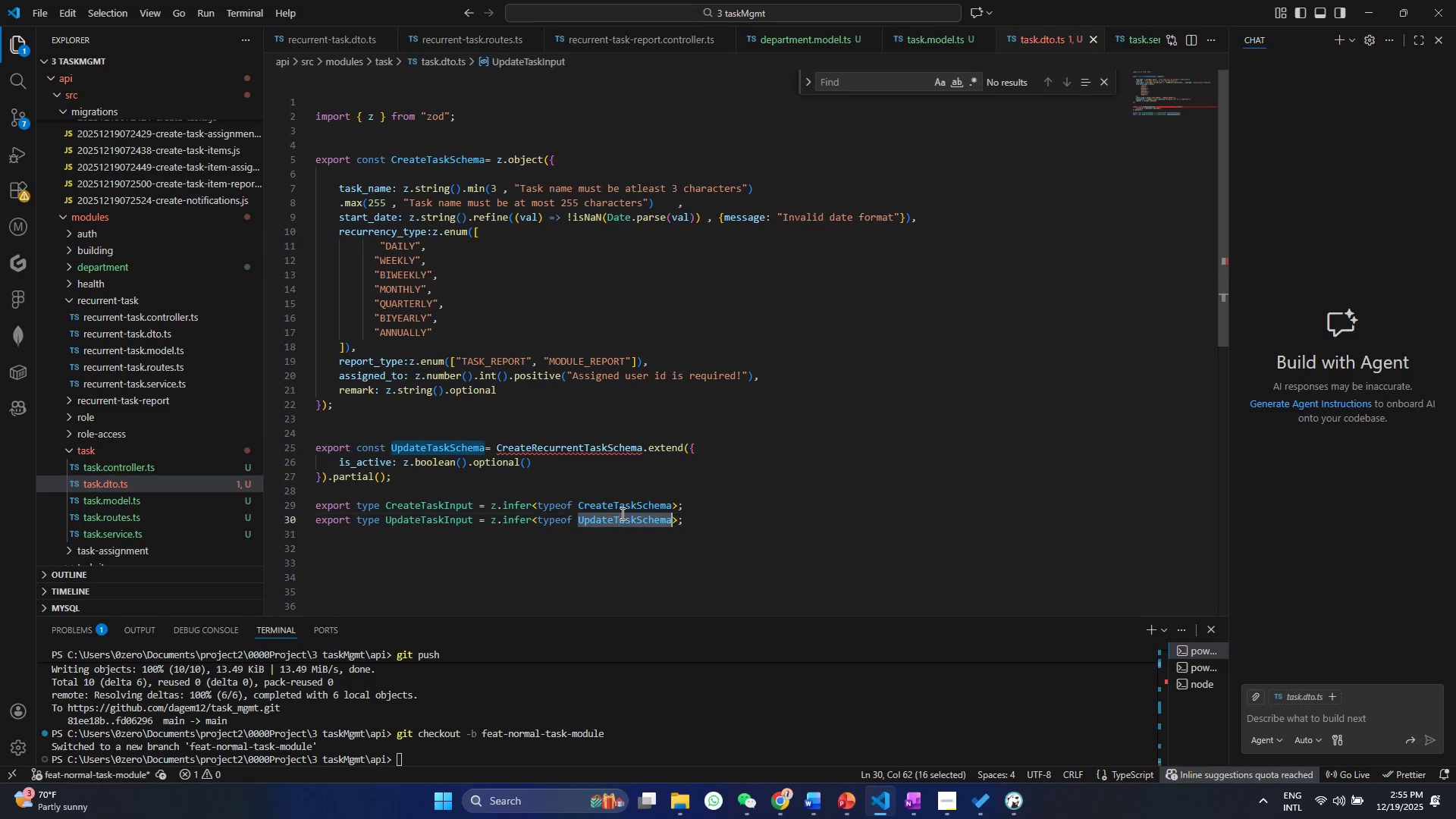 
triple_click([621, 513])
 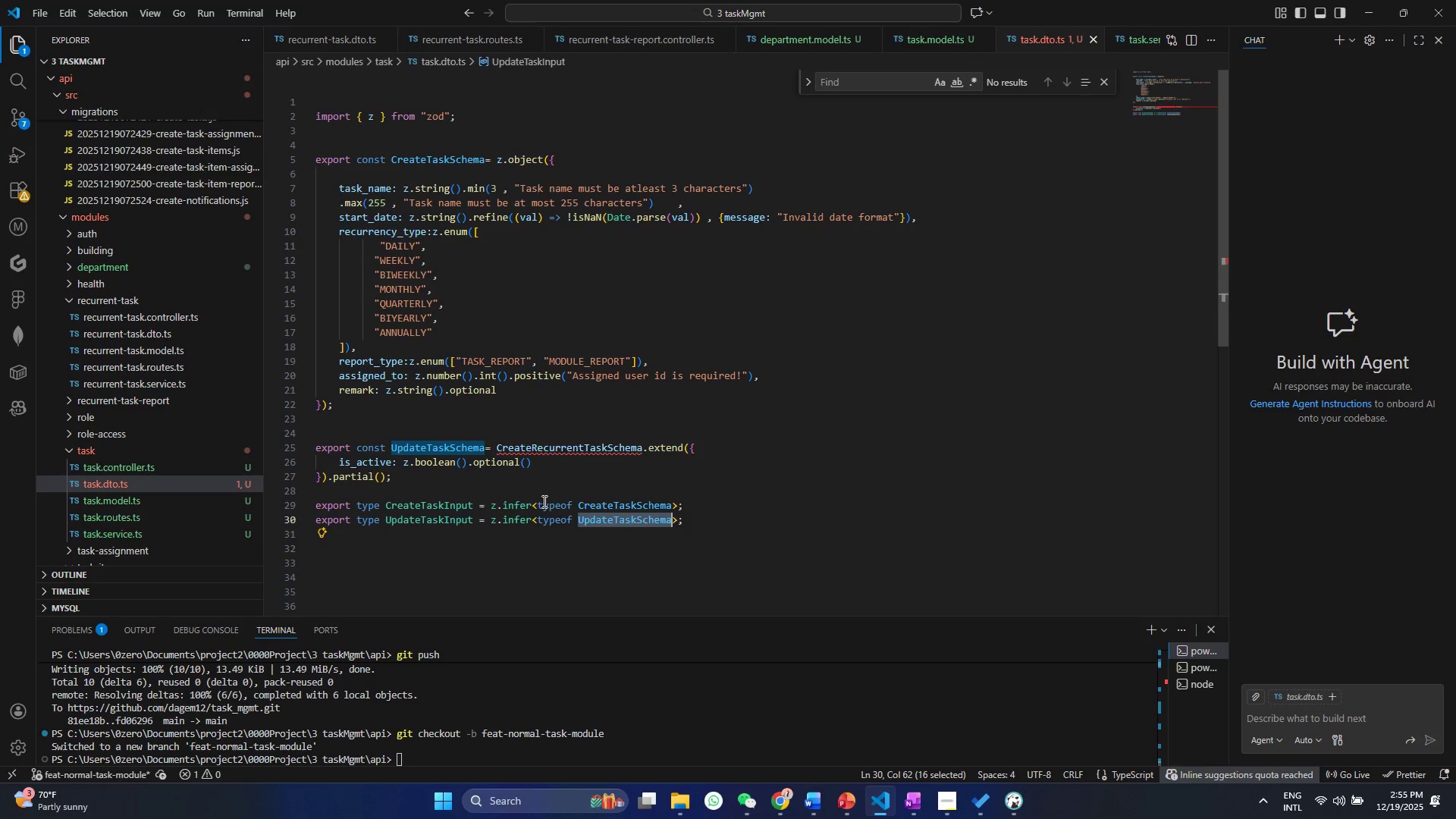 
triple_click([543, 501])
 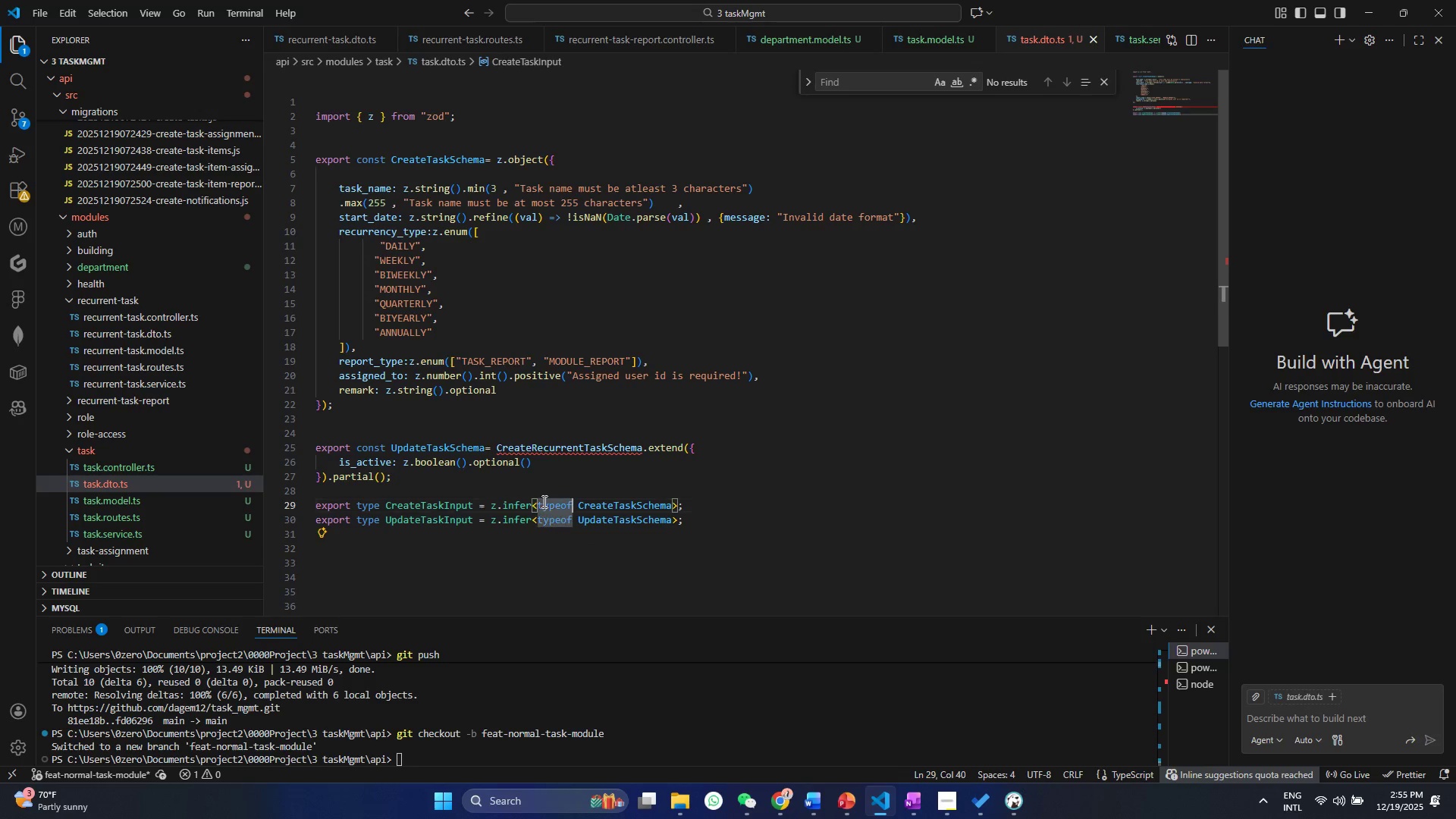 
triple_click([543, 501])
 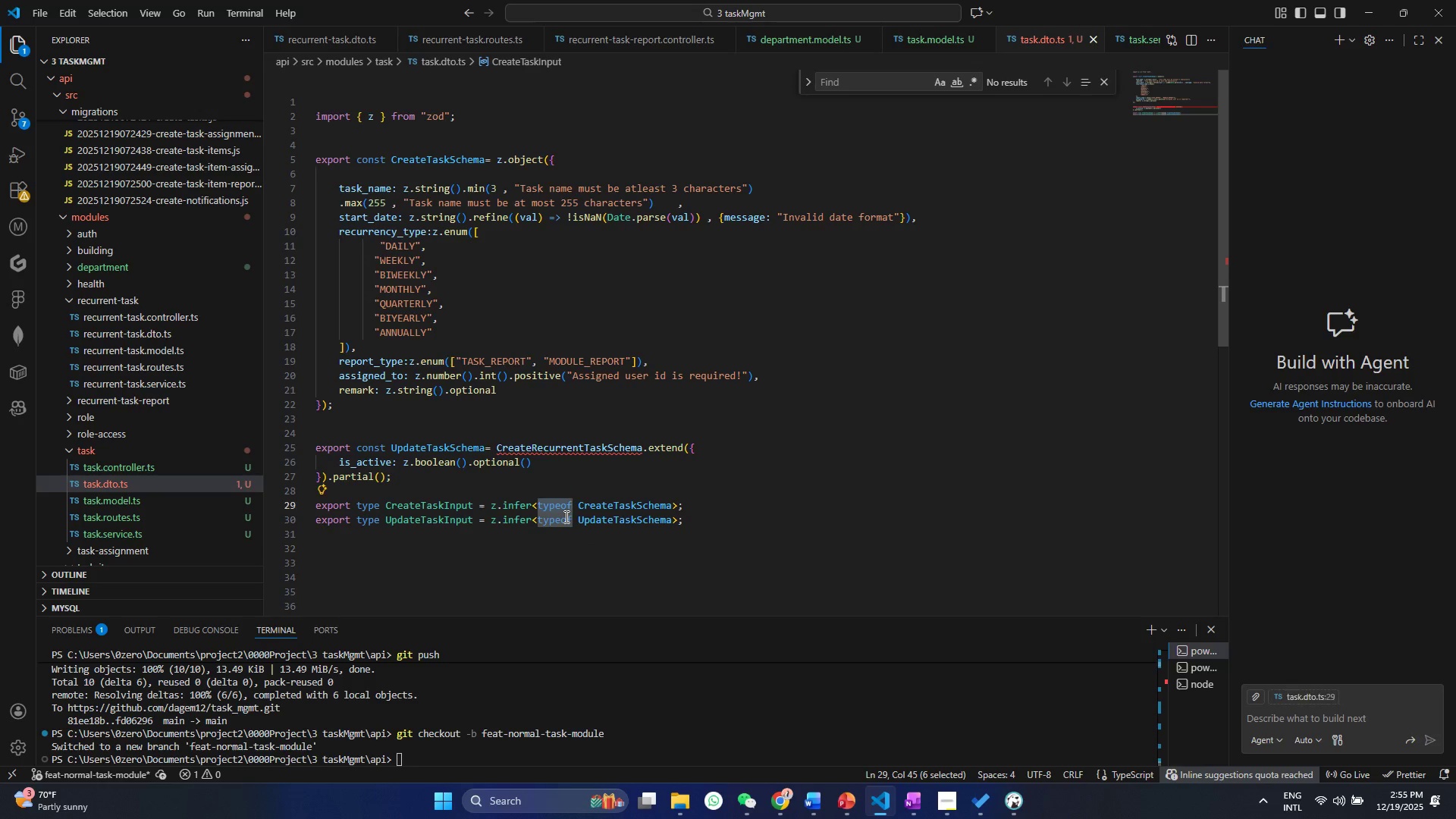 
scroll: coordinate [565, 516], scroll_direction: up, amount: 1.0
 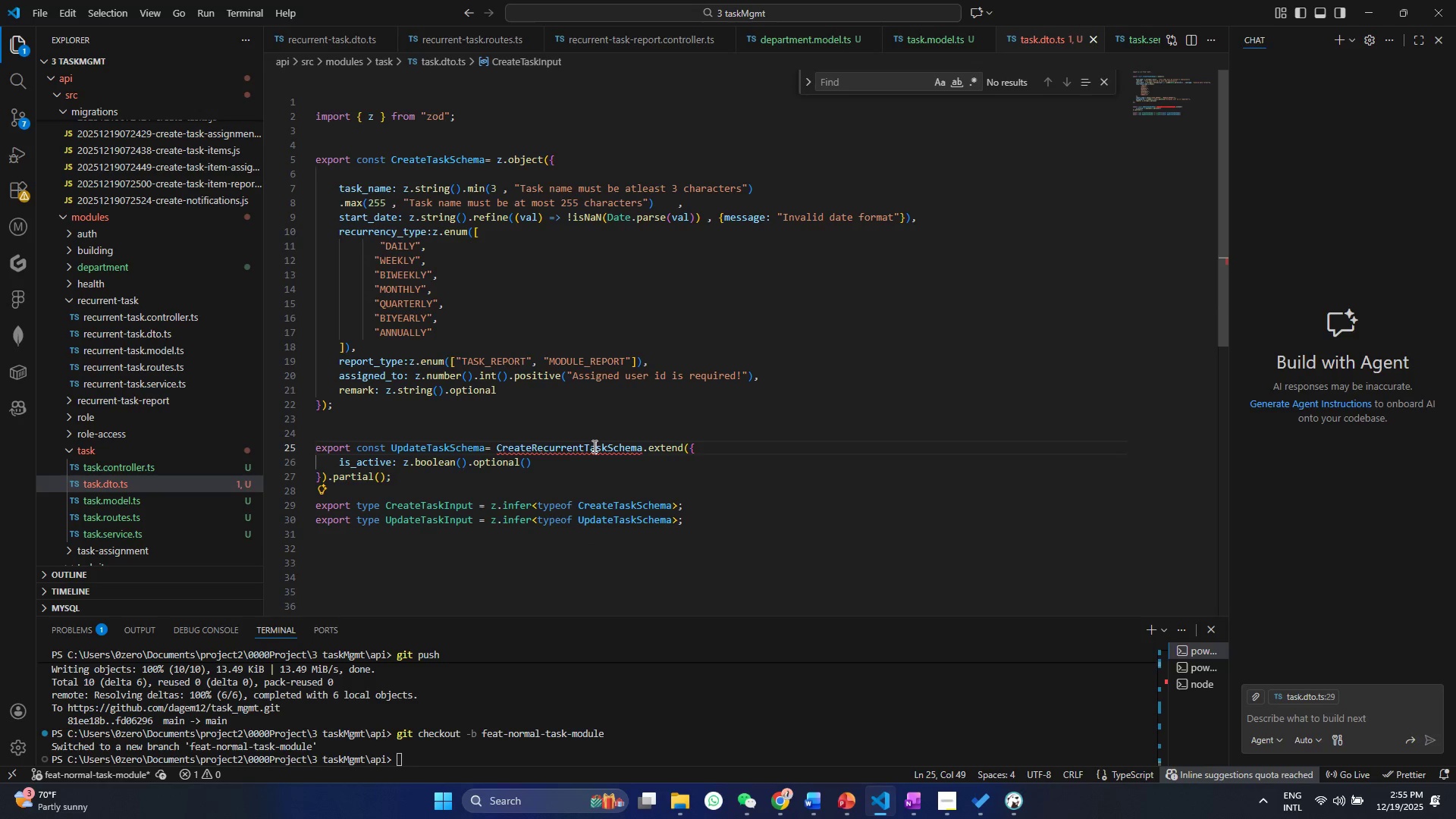 
double_click([593, 446])
 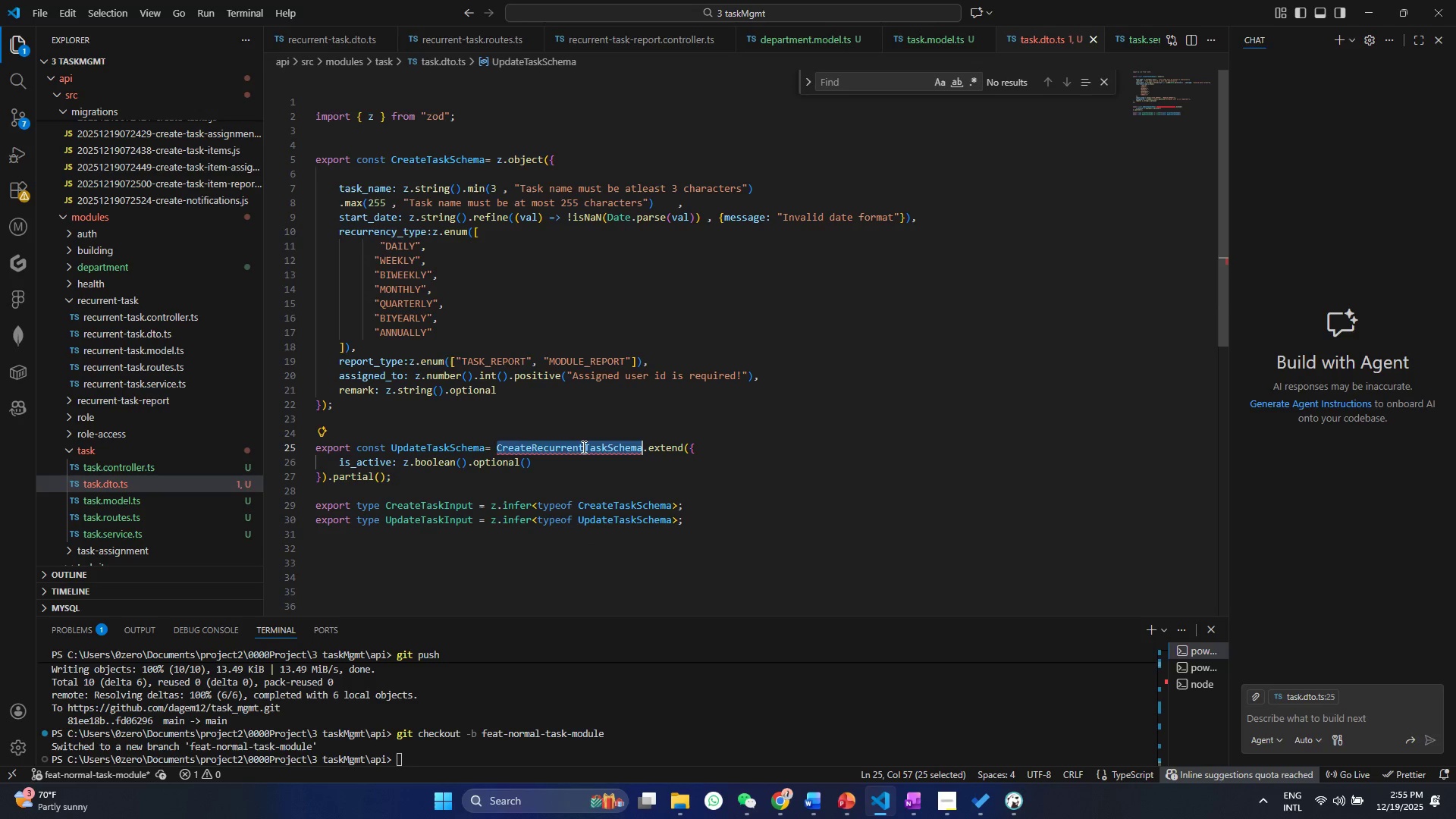 
triple_click([583, 446])
 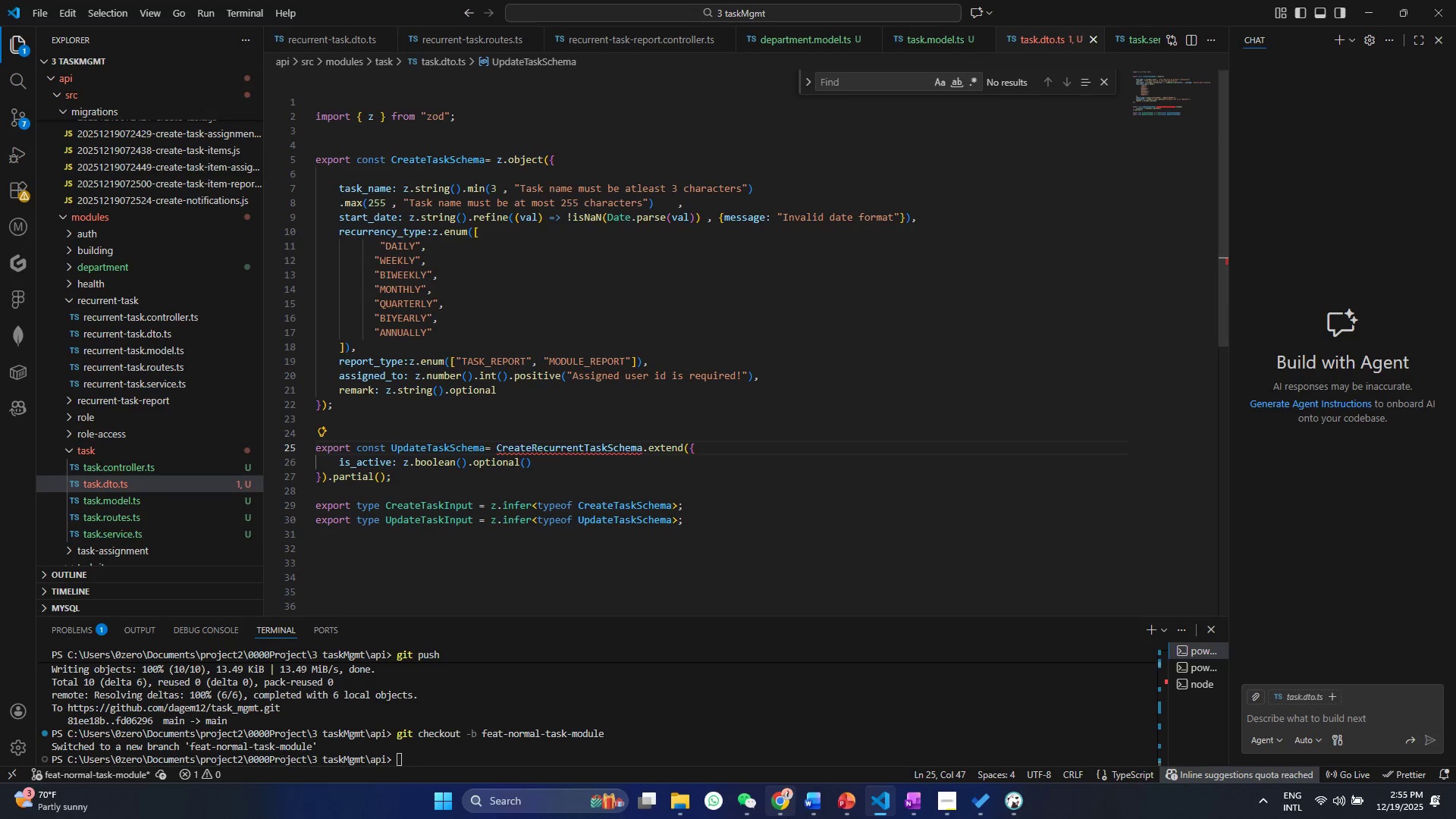 
key(Backspace)
 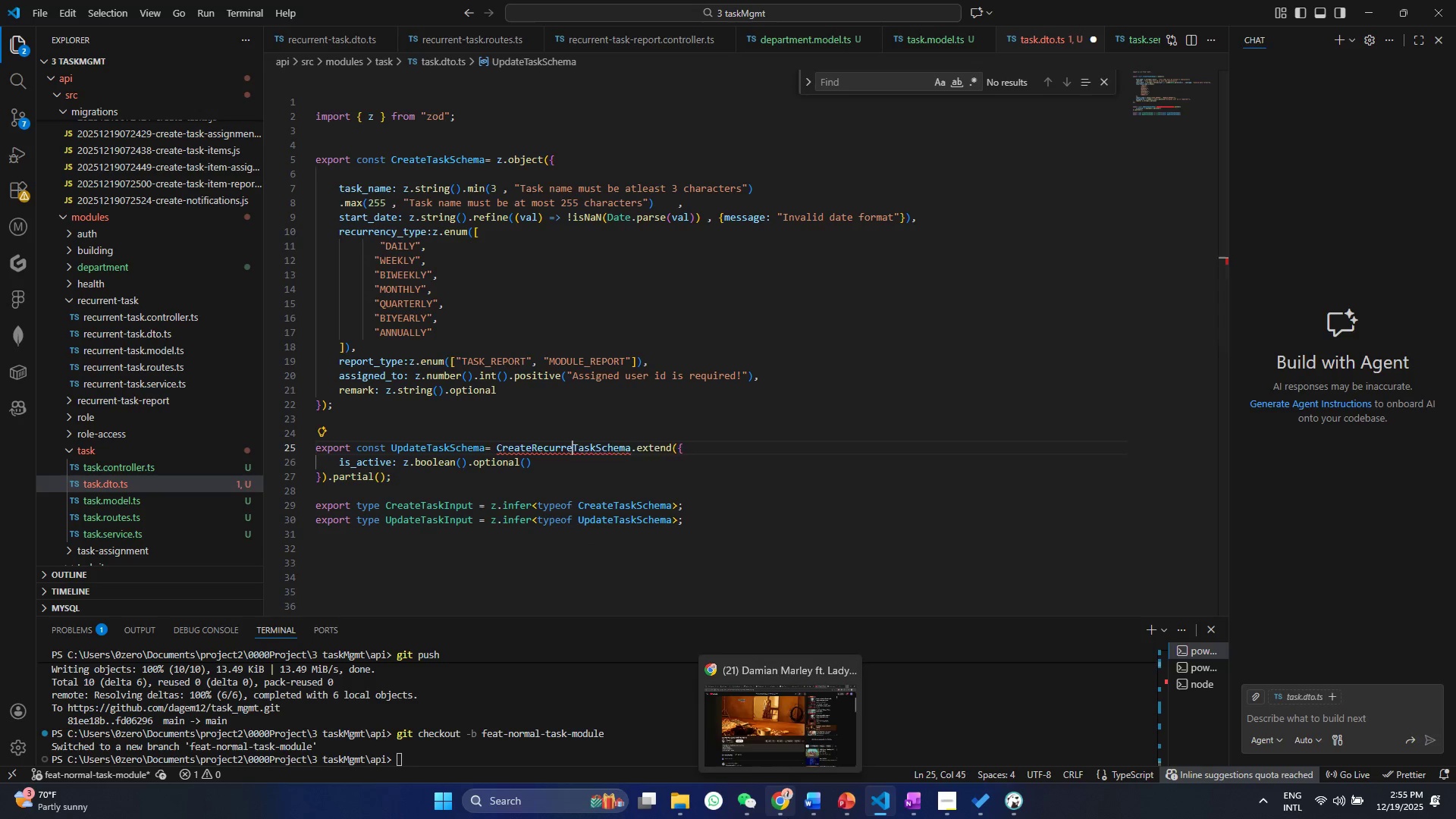 
key(Backspace)
 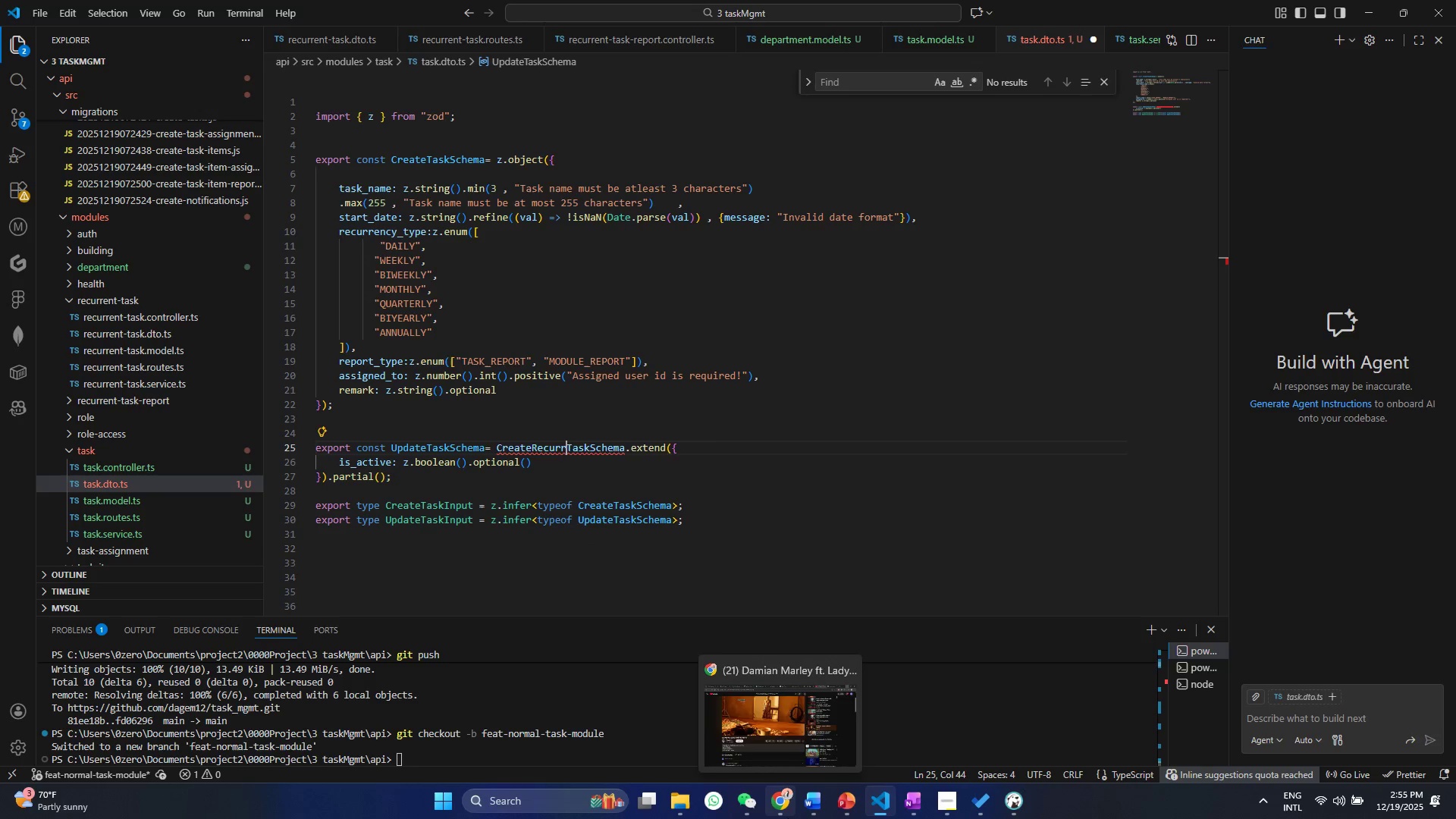 
key(Backspace)
 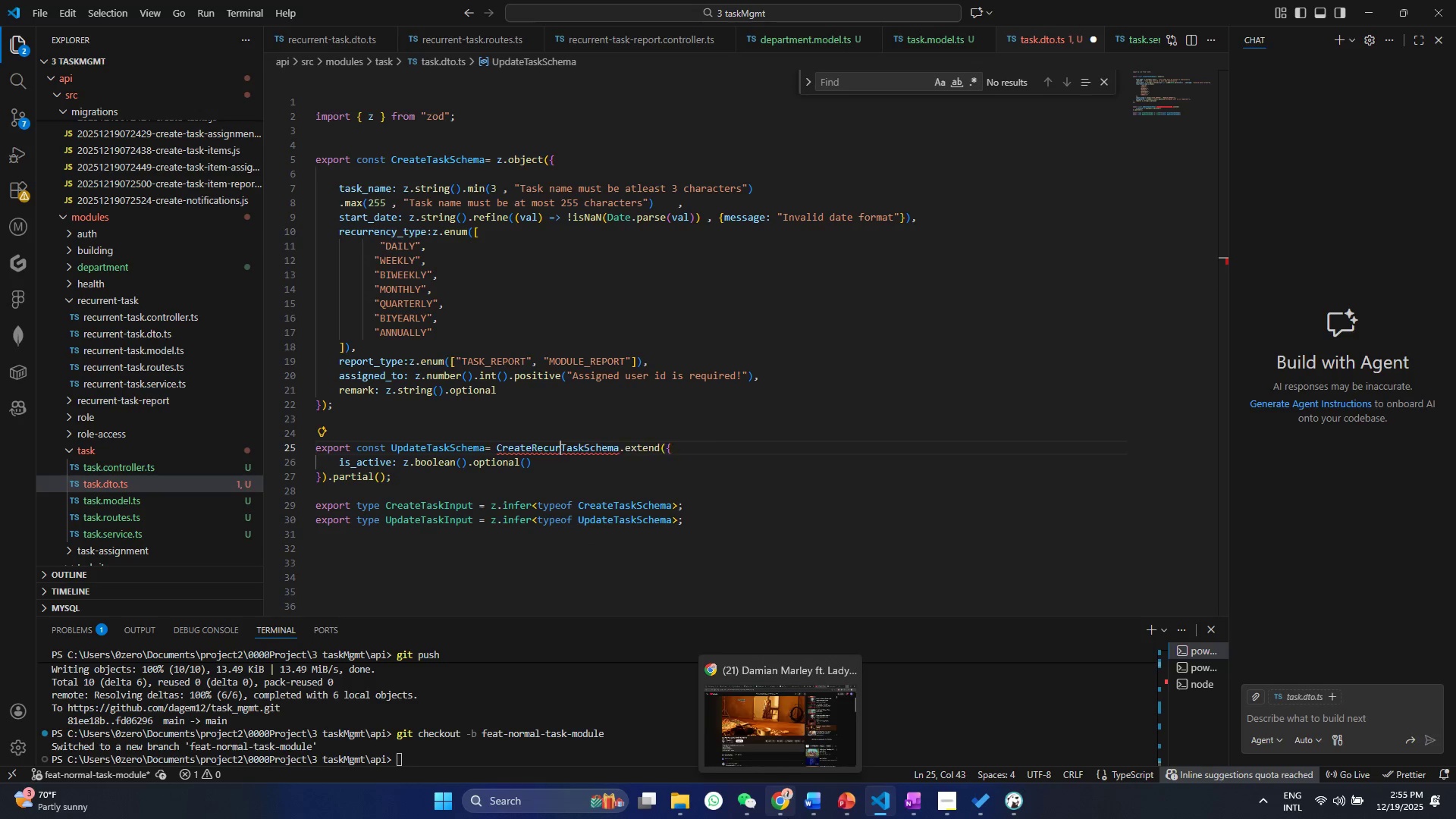 
key(Backspace)
 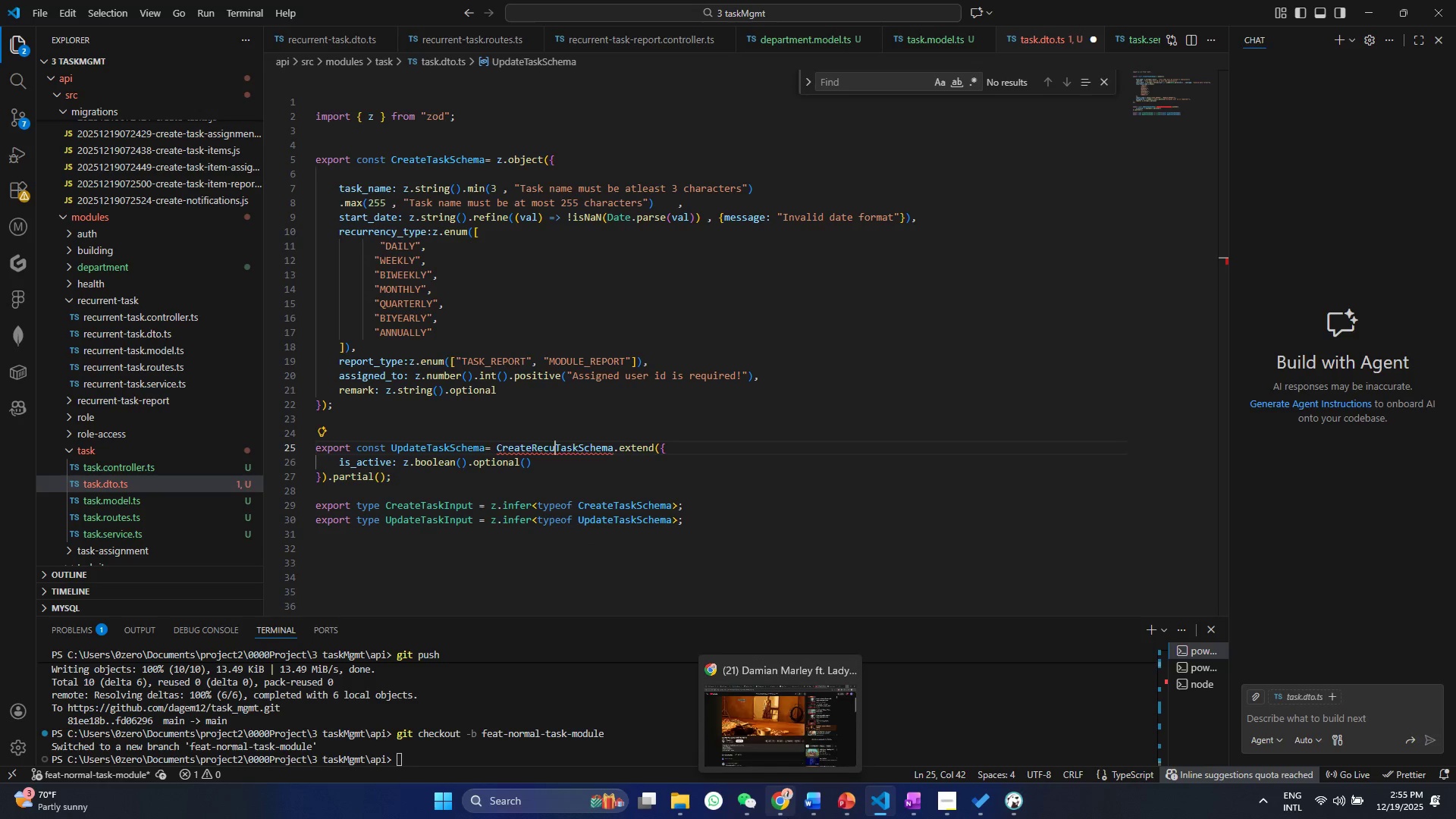 
key(Backspace)
 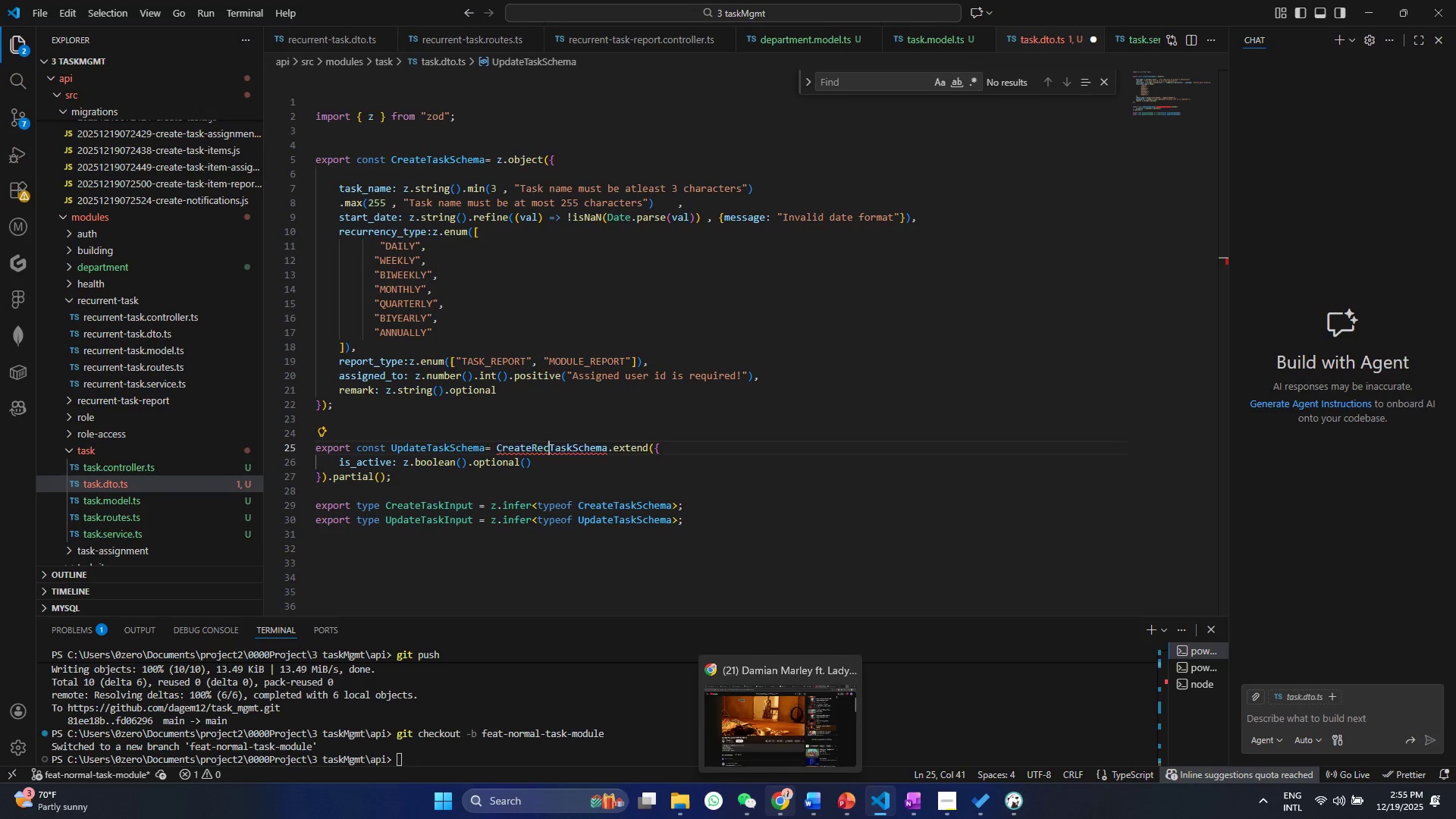 
key(Backspace)
 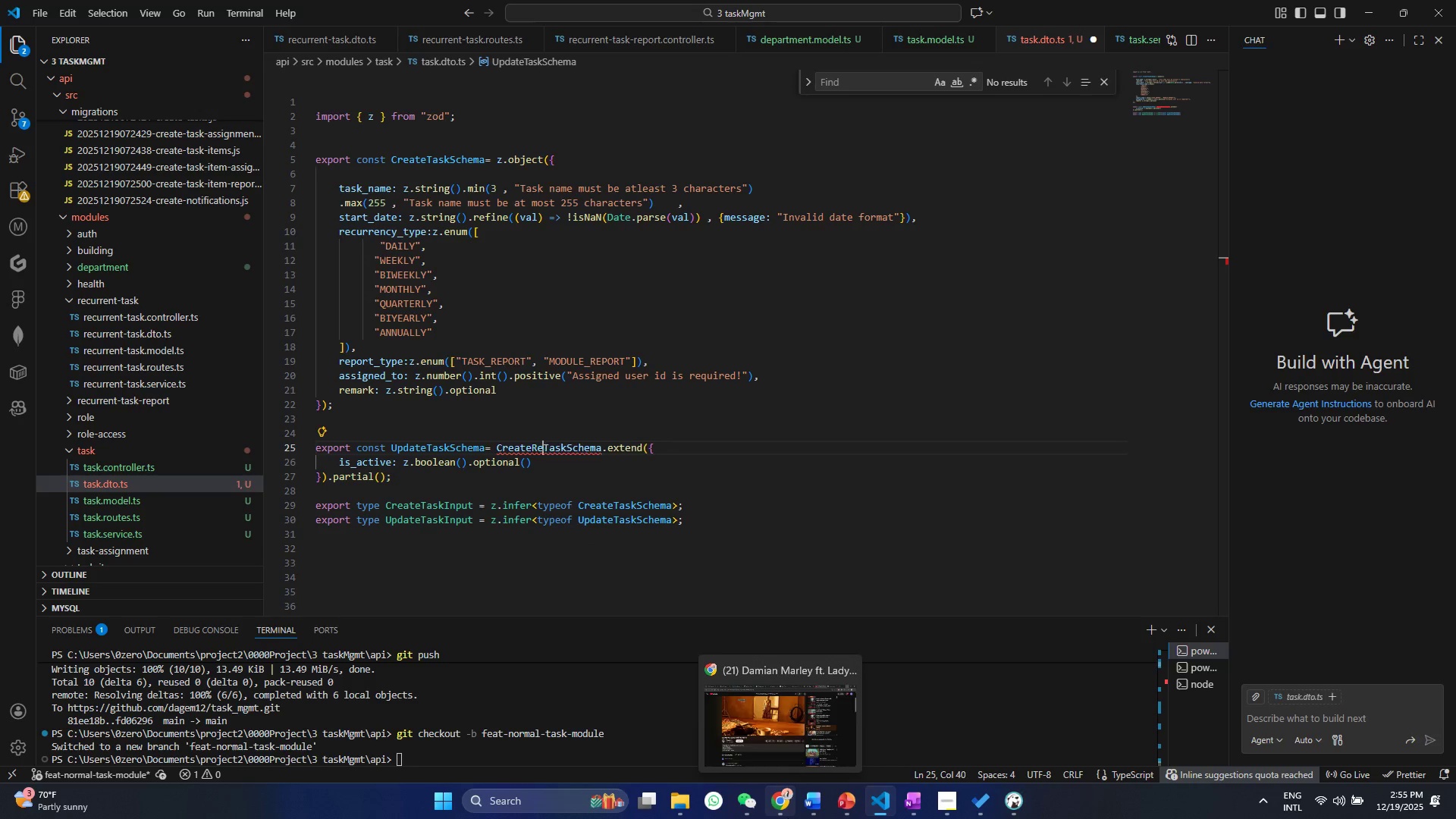 
key(Backspace)
 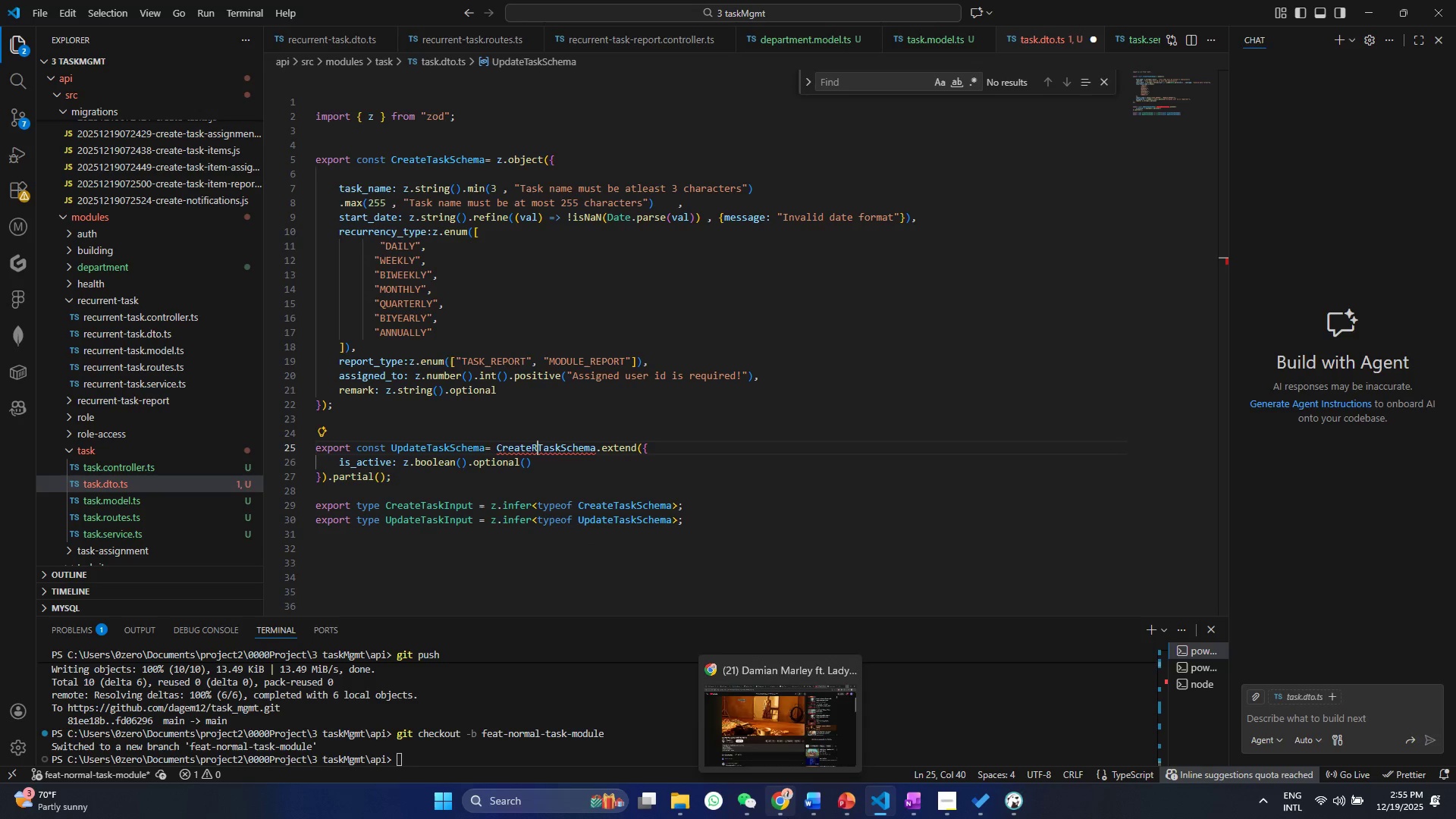 
key(Backspace)
 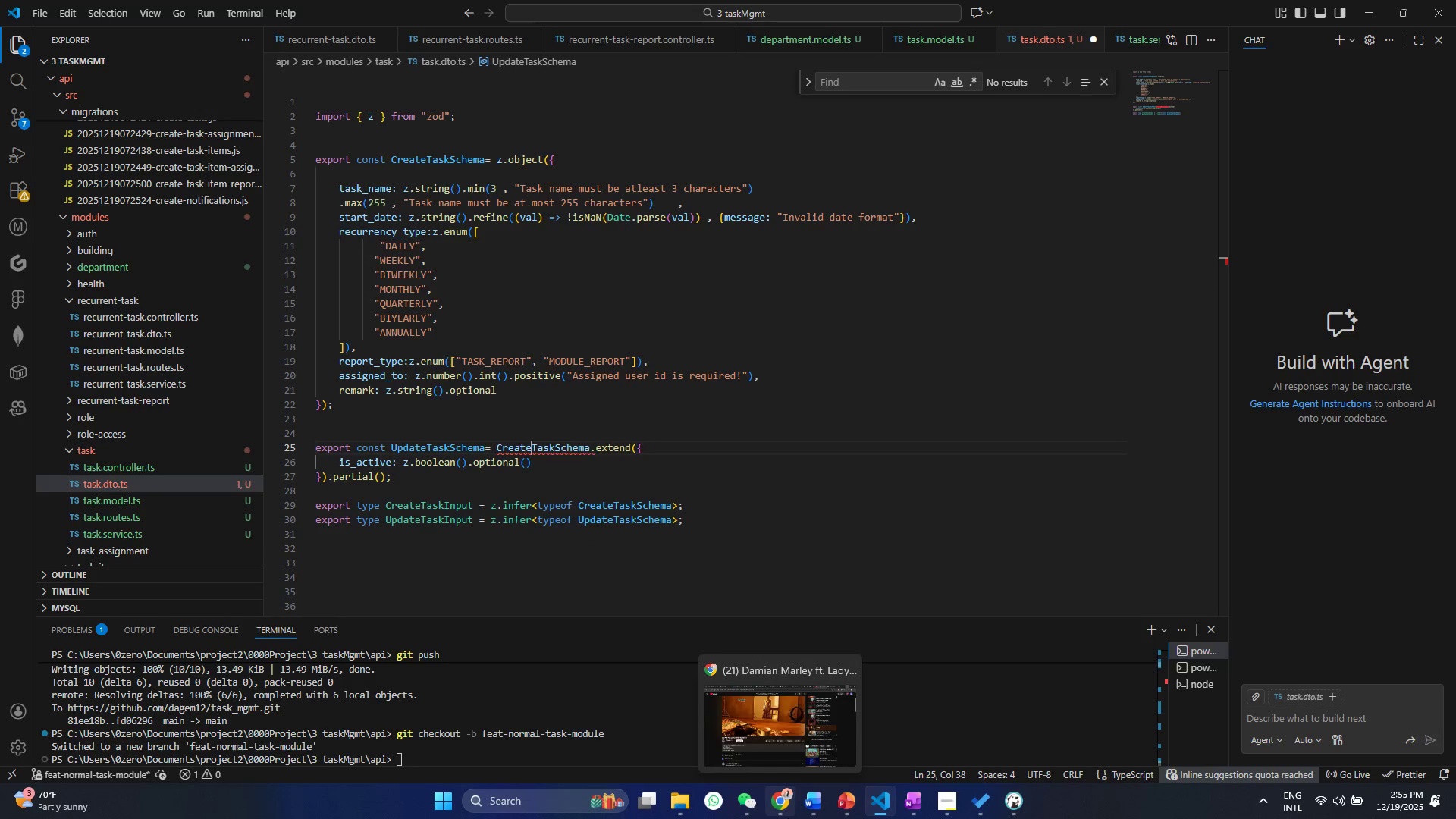 
key(Backspace)
 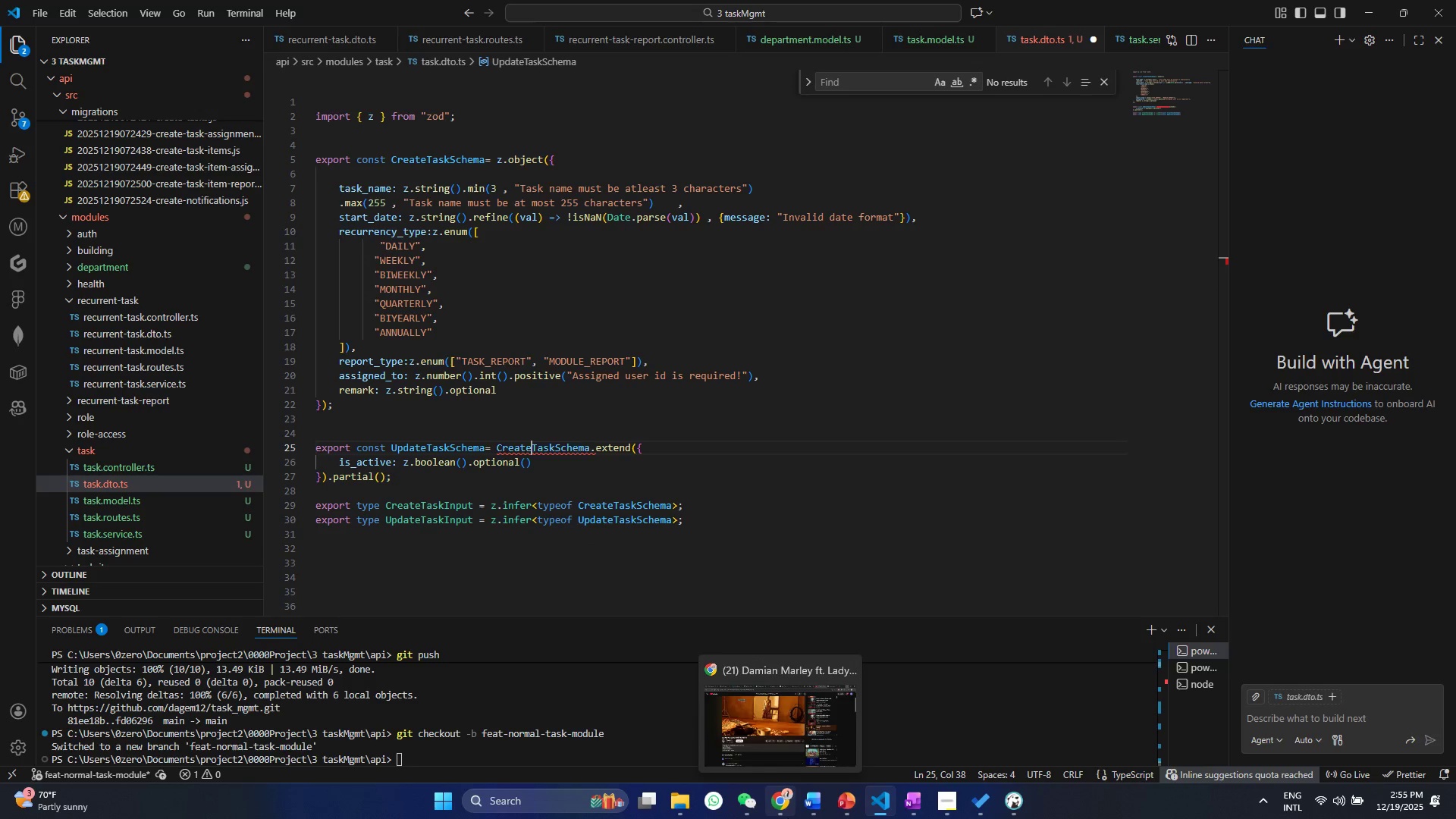 
key(Control+ControlLeft)
 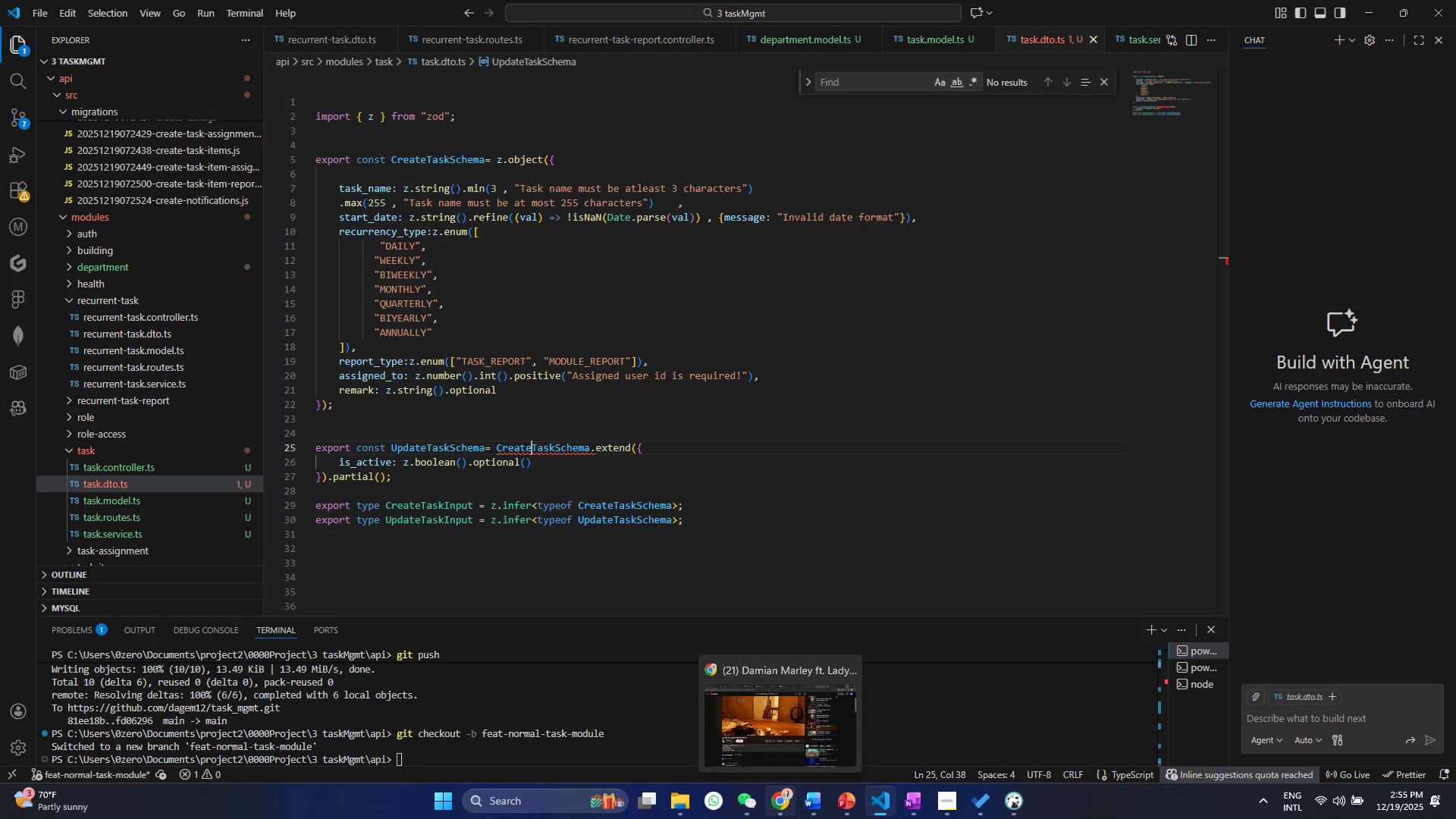 
key(Control+S)
 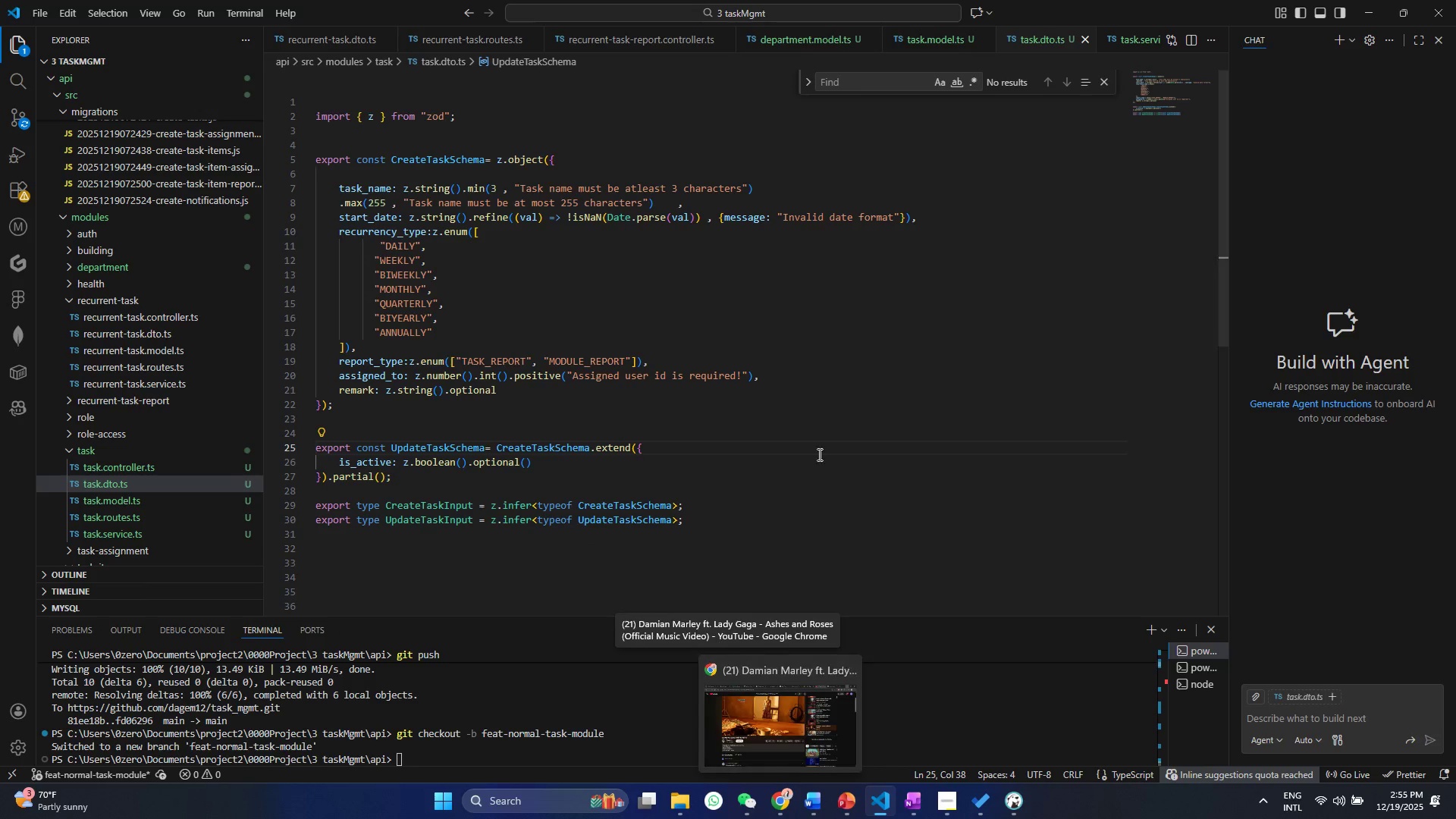 
left_click([859, 471])
 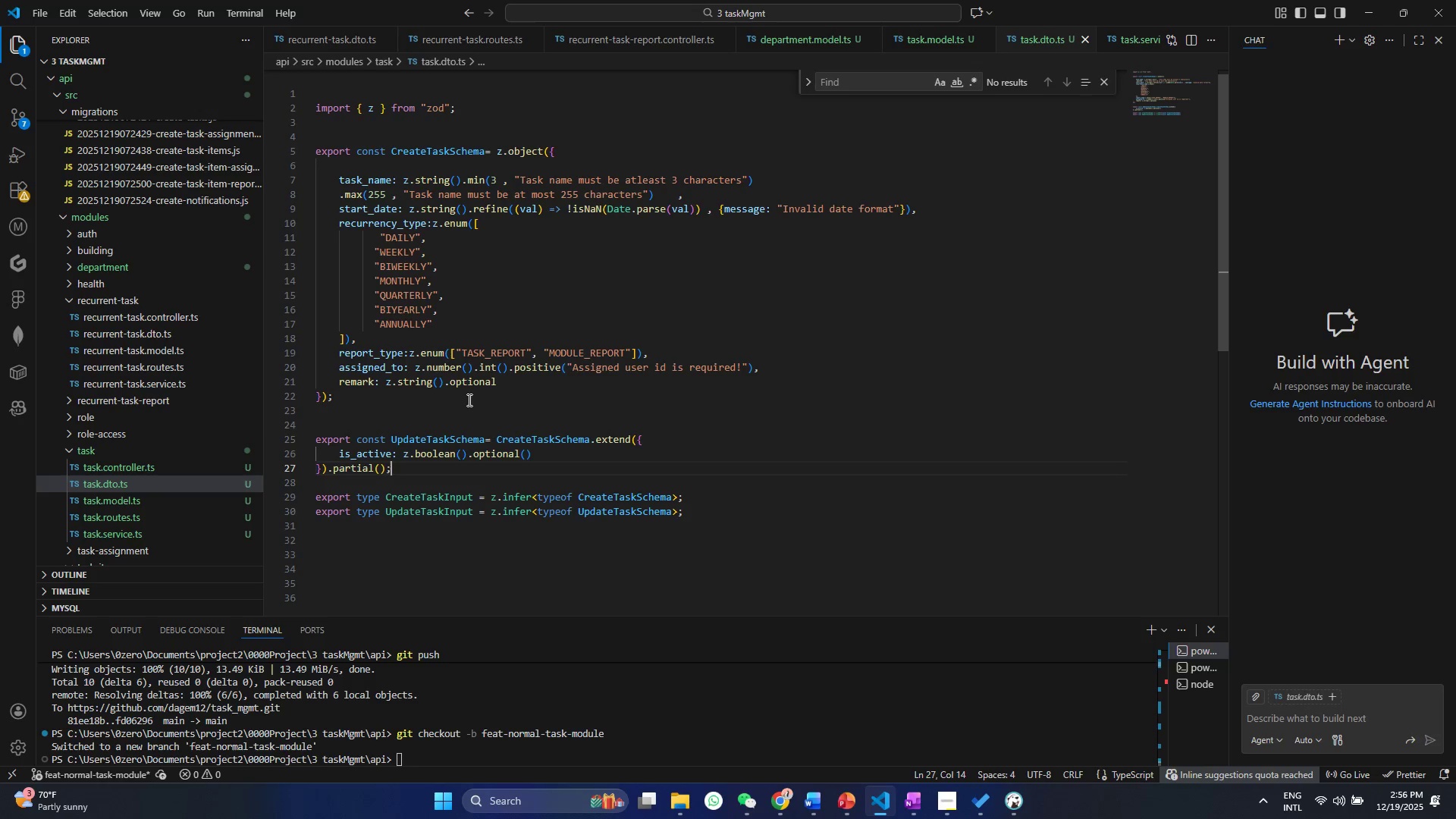 
wait(6.47)
 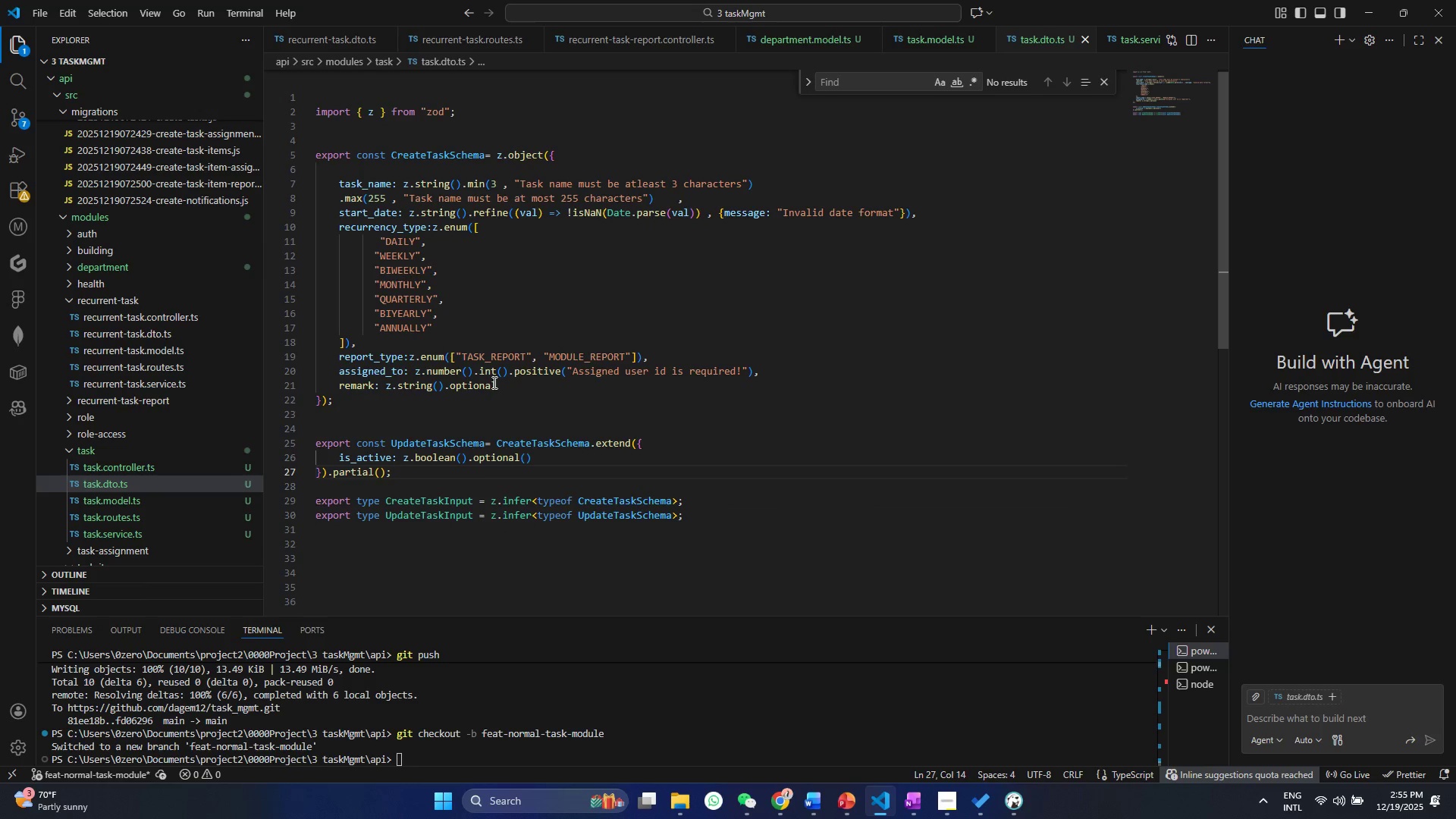 
left_click([457, 328])
 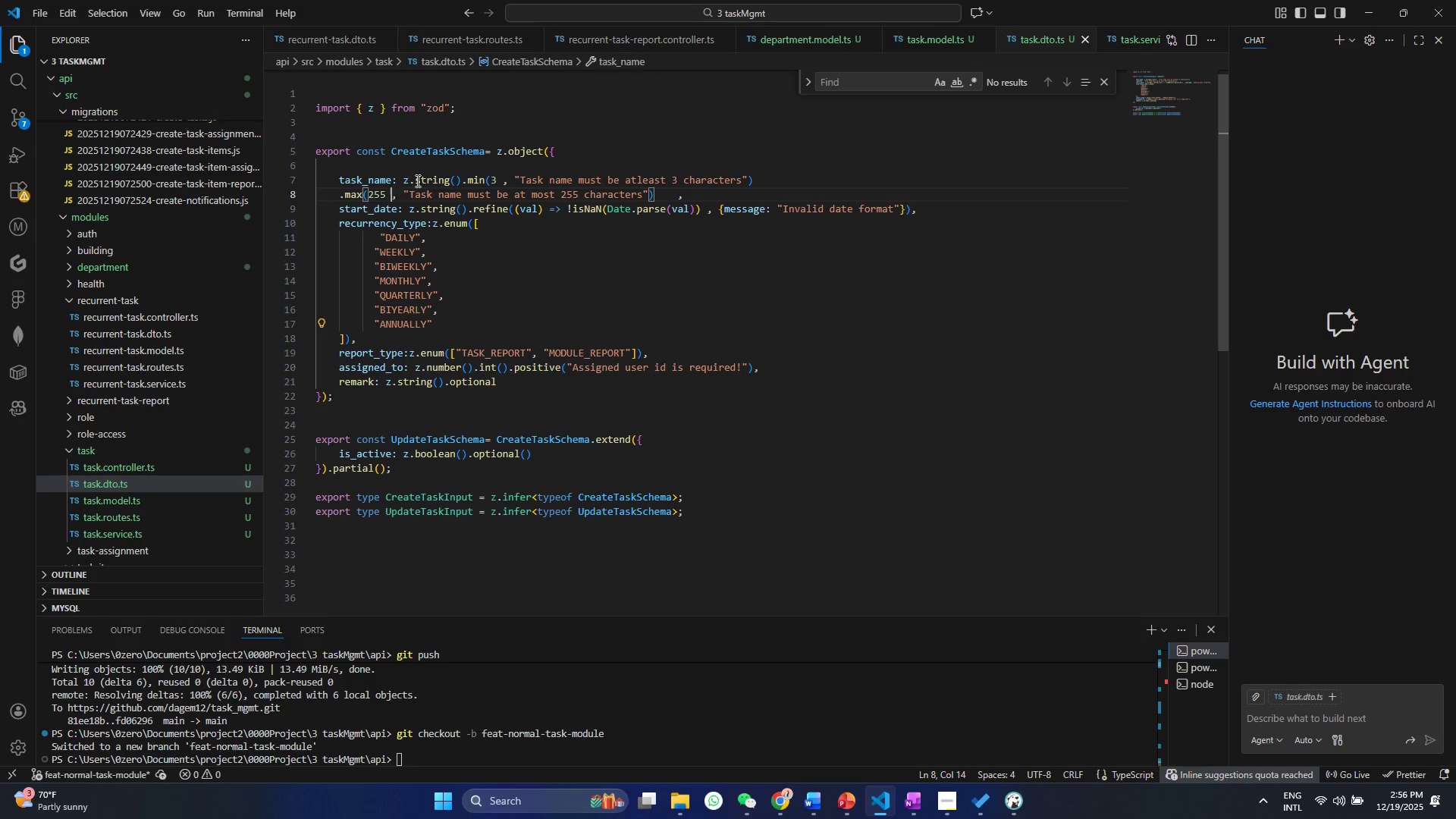 
double_click([419, 178])
 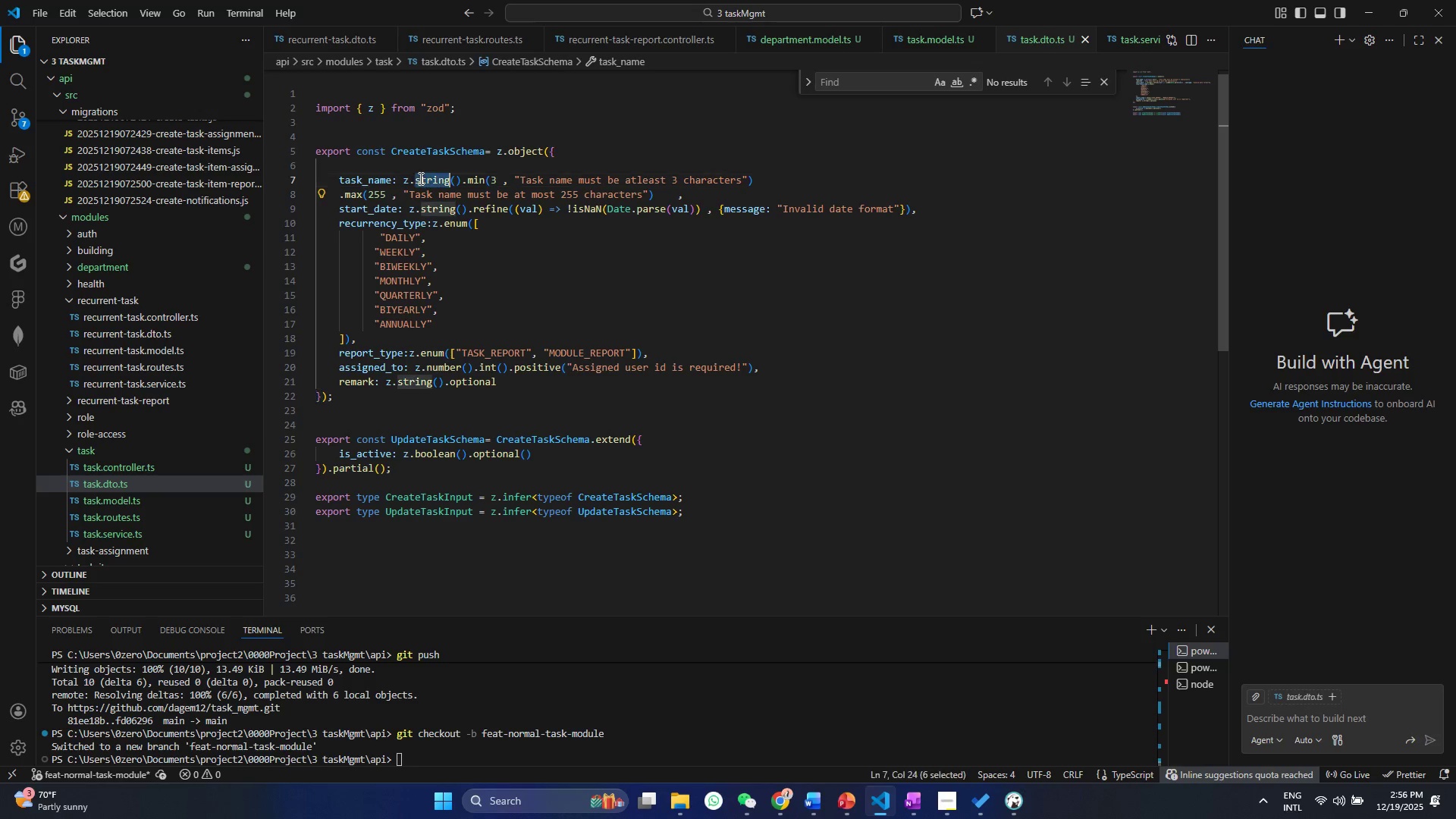 
triple_click([419, 178])
 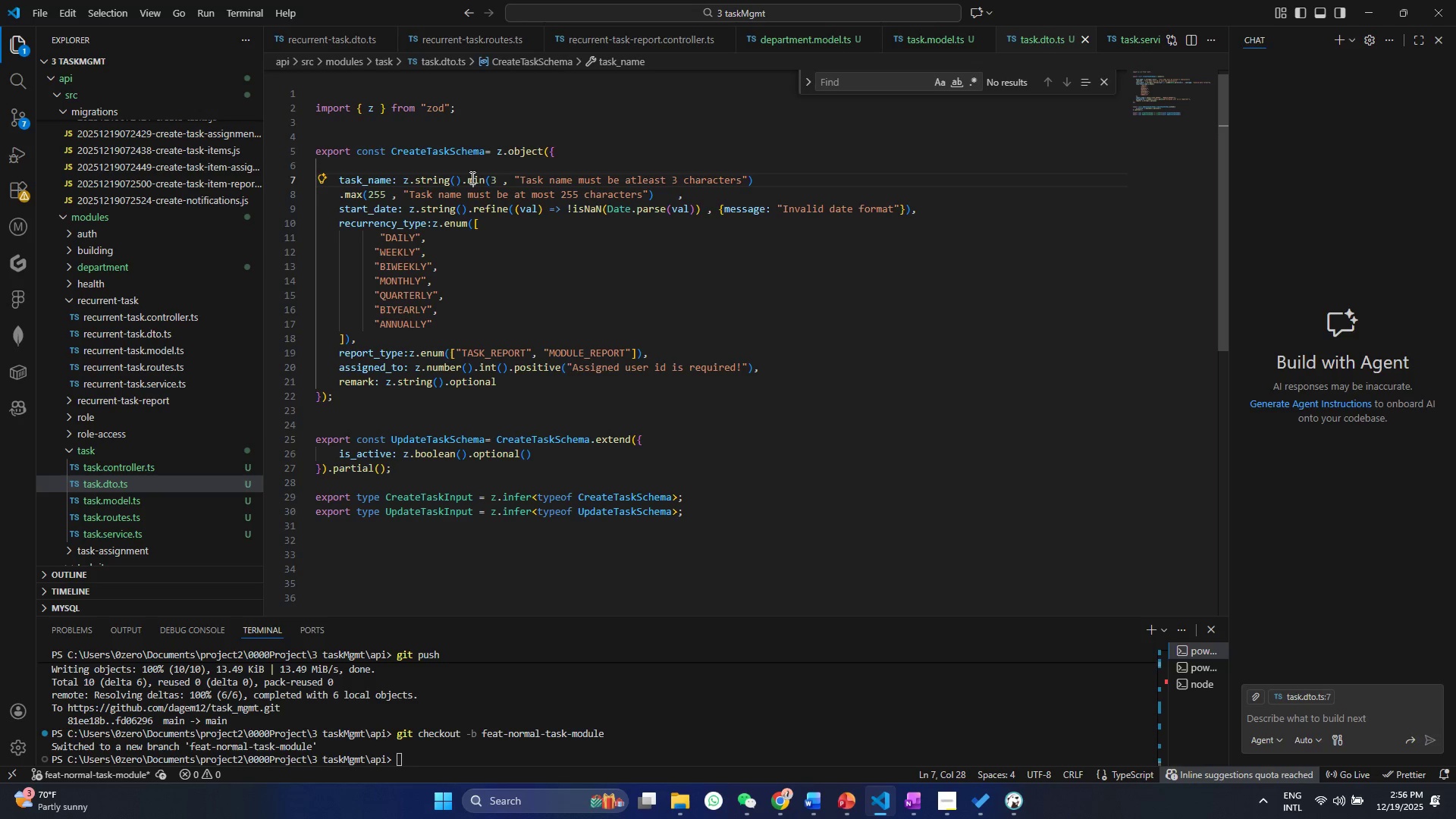 
double_click([471, 177])
 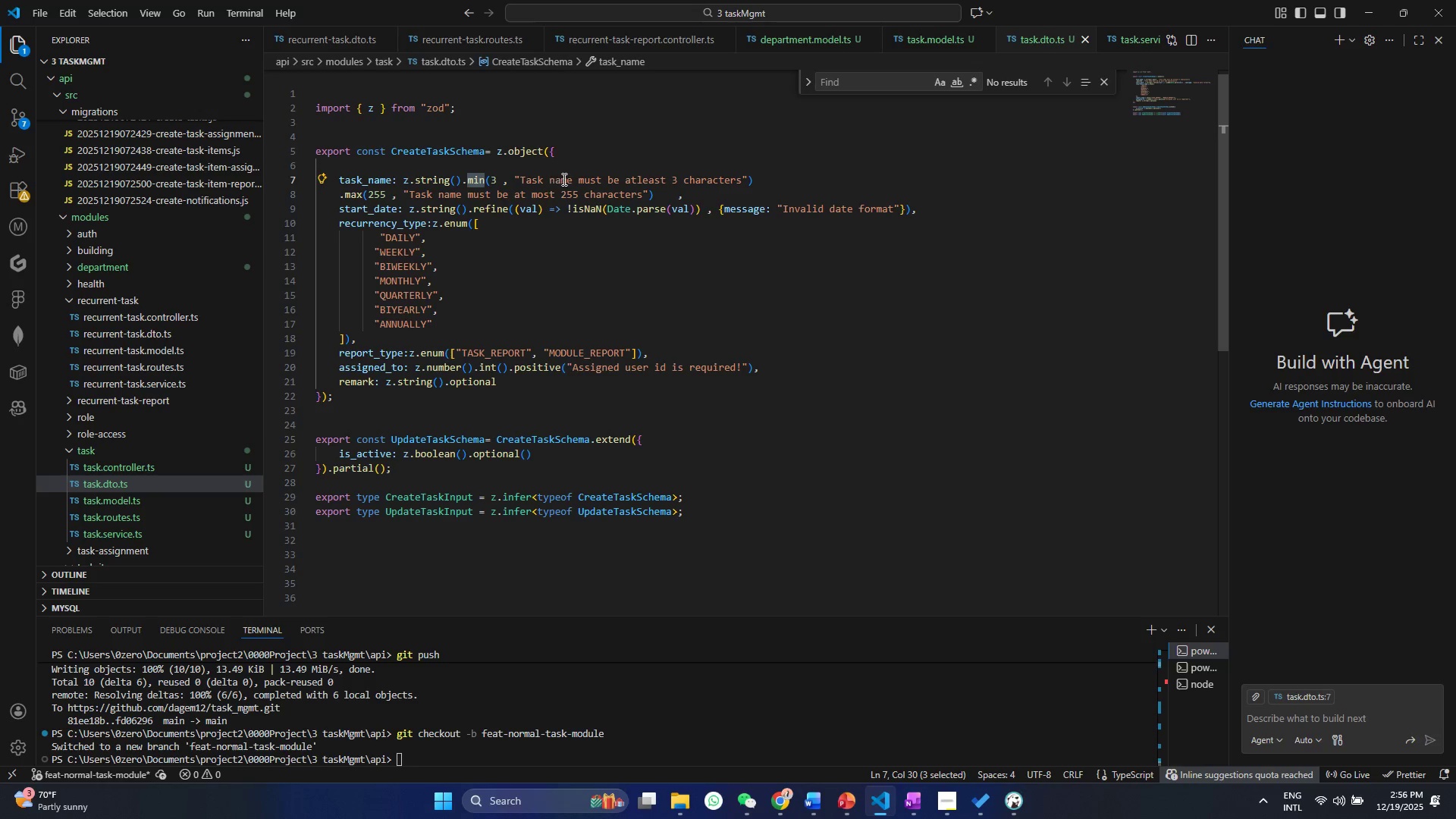 
left_click([563, 179])
 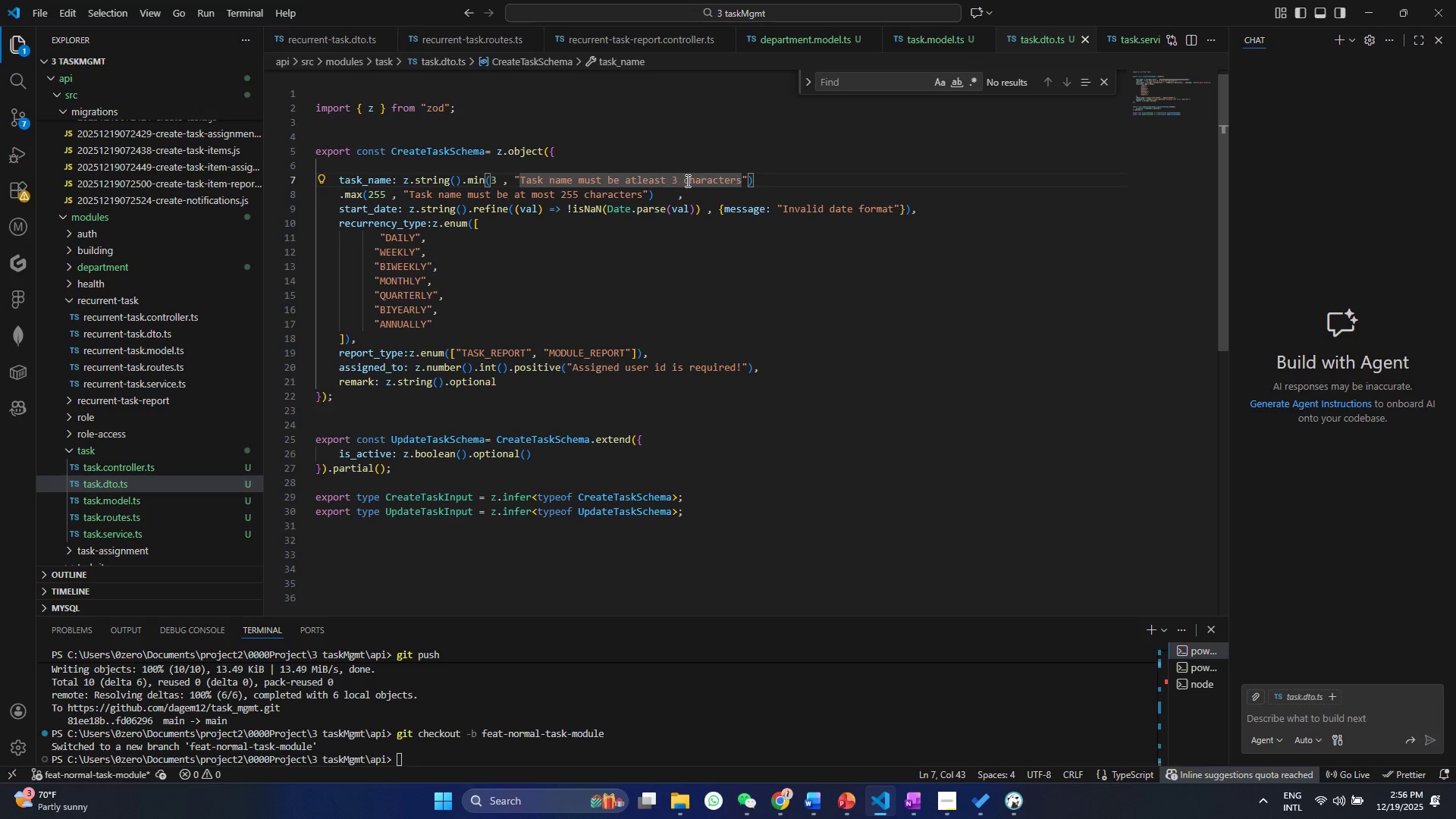 
left_click([686, 180])
 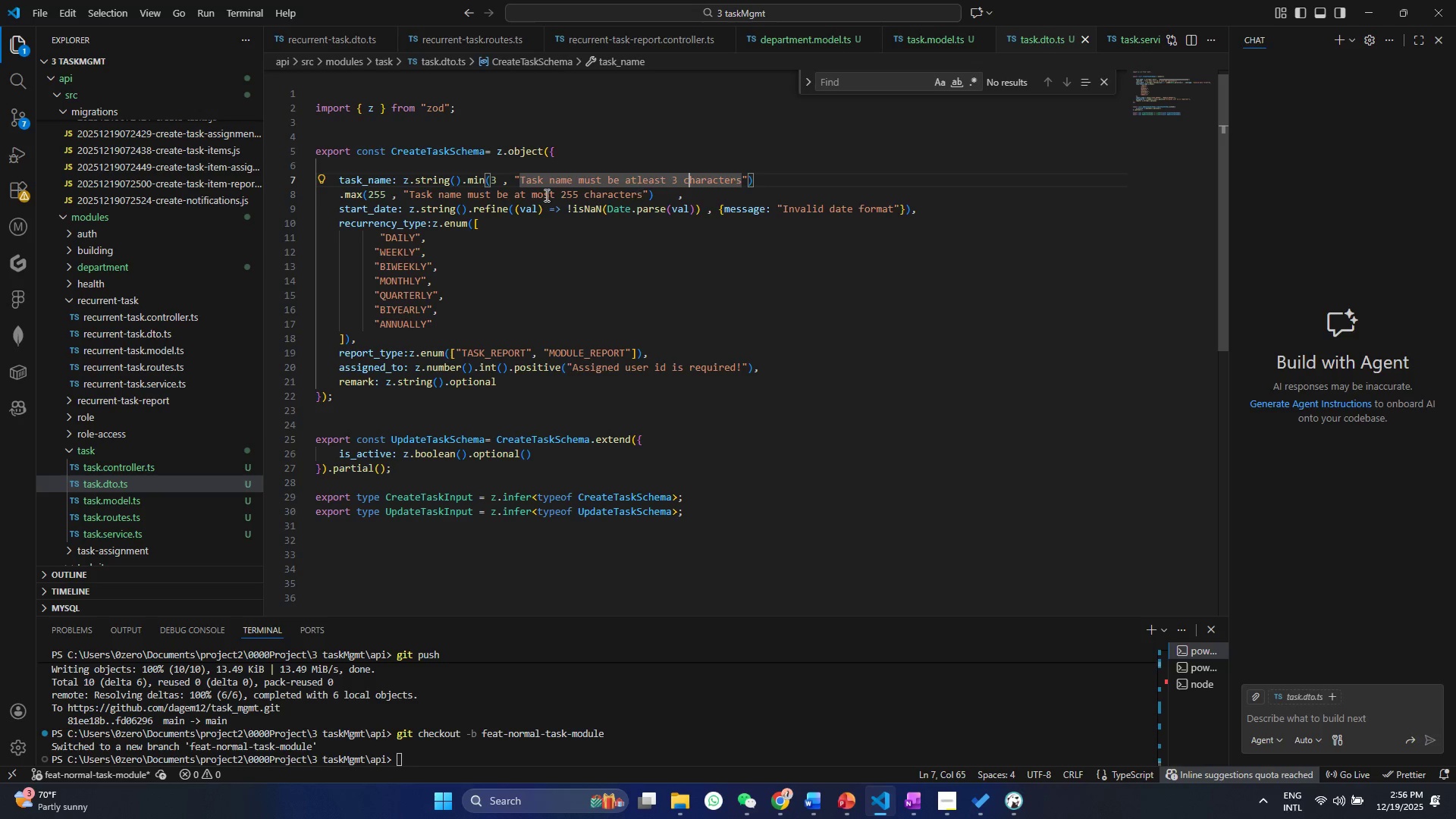 
left_click([544, 195])
 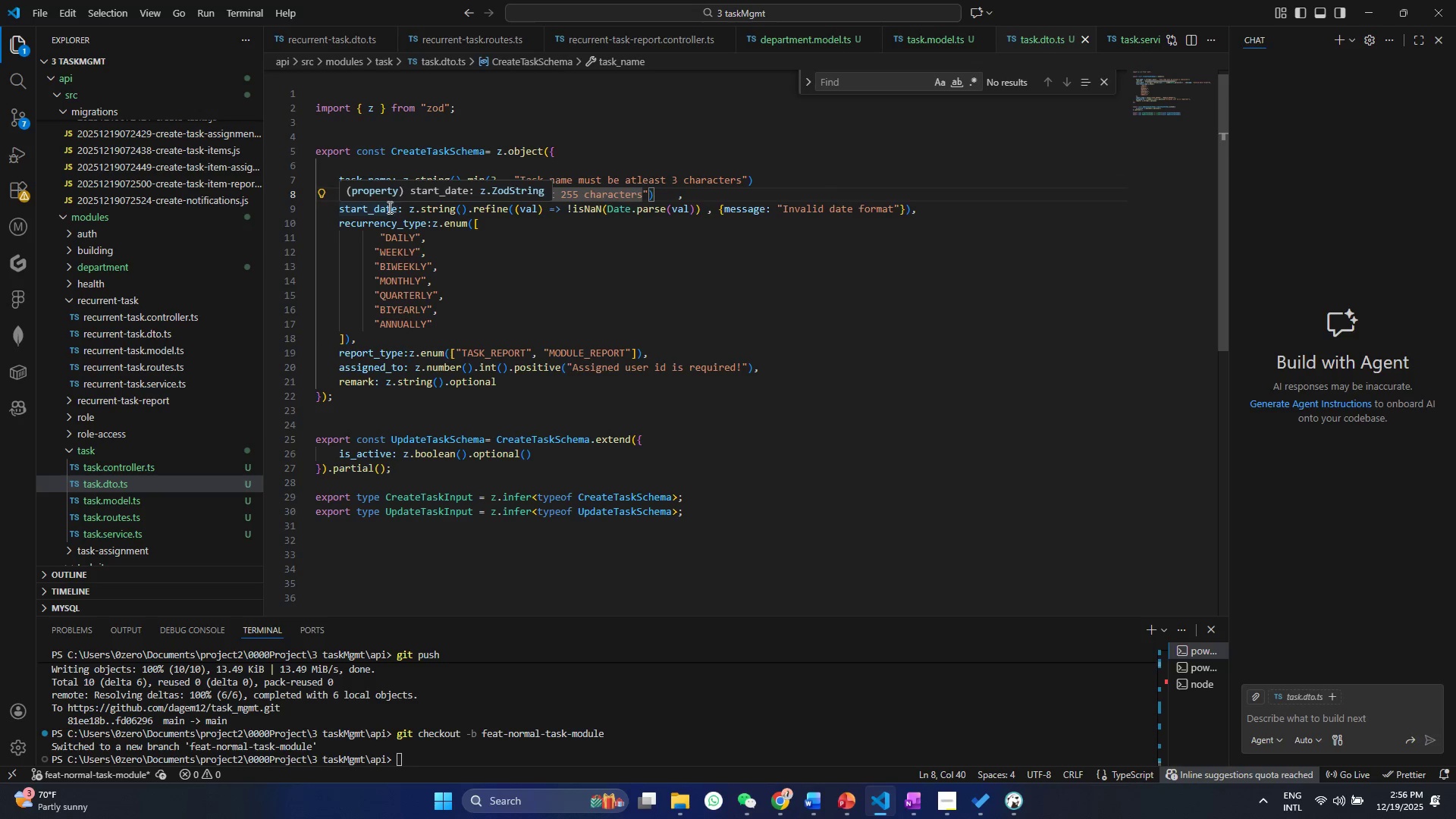 
double_click([388, 206])
 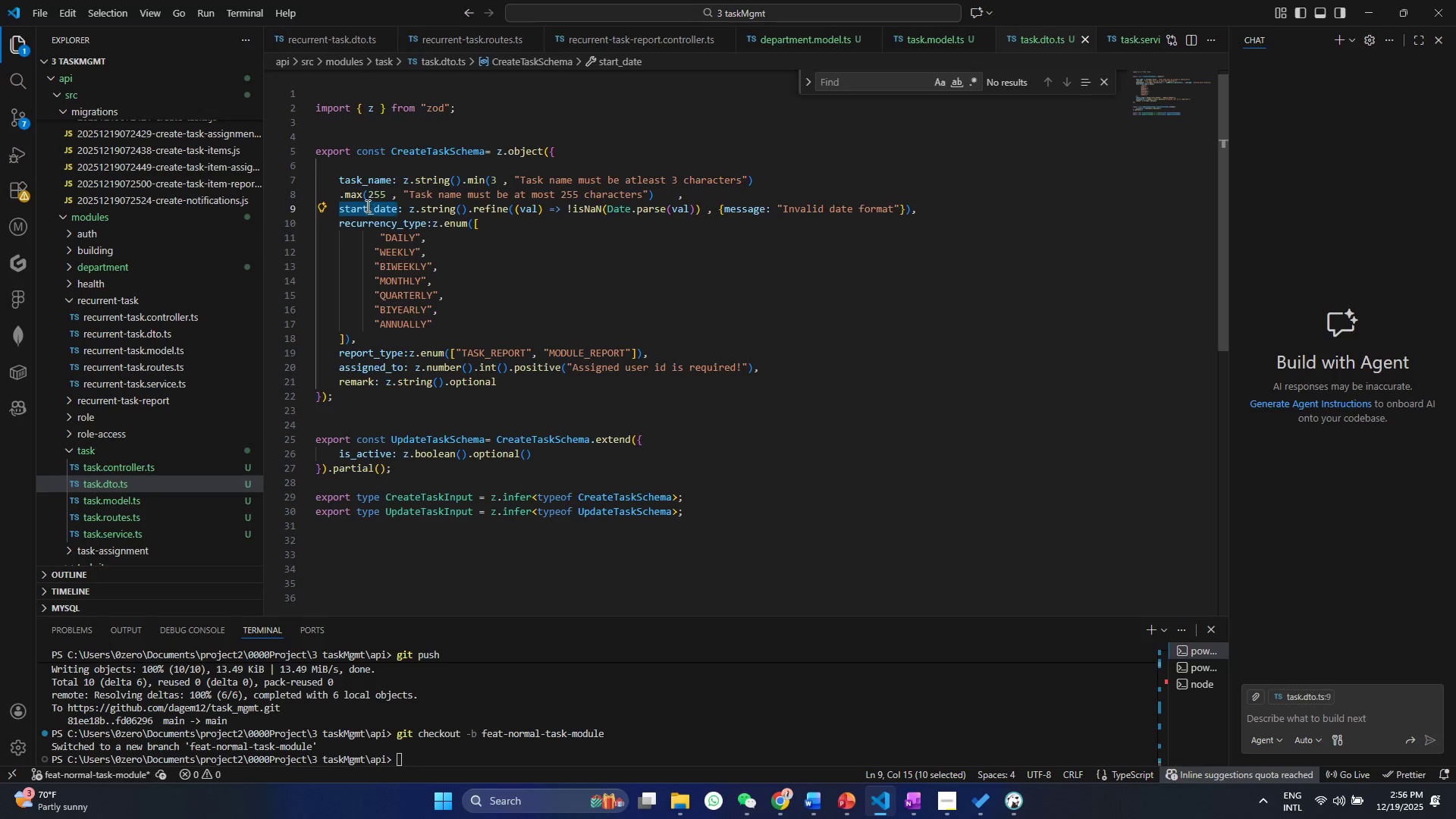 
left_click([366, 206])
 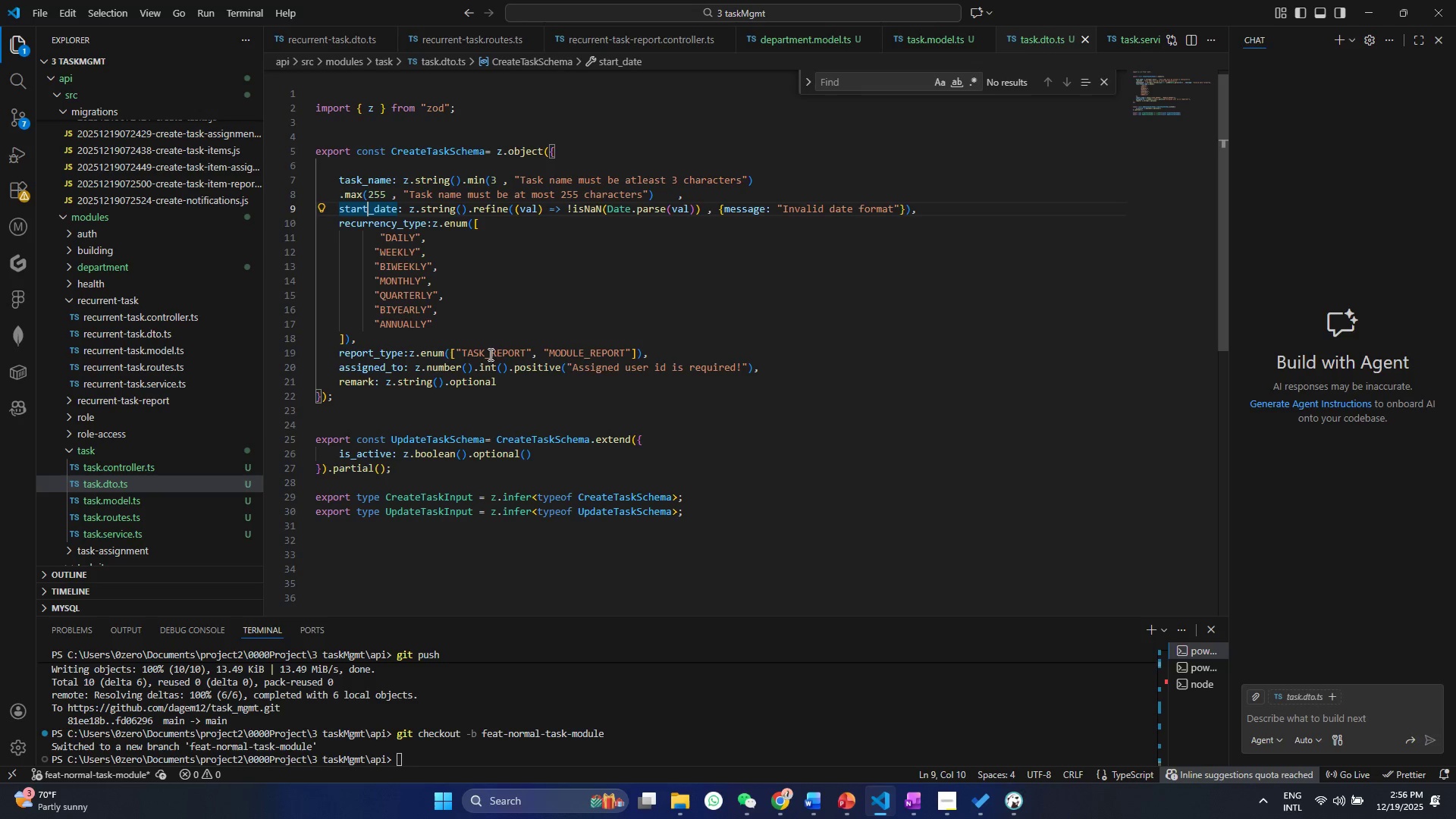 
key(Backspace)
key(Backspace)
key(Backspace)
key(Backspace)
key(Backspace)
type(assign)
 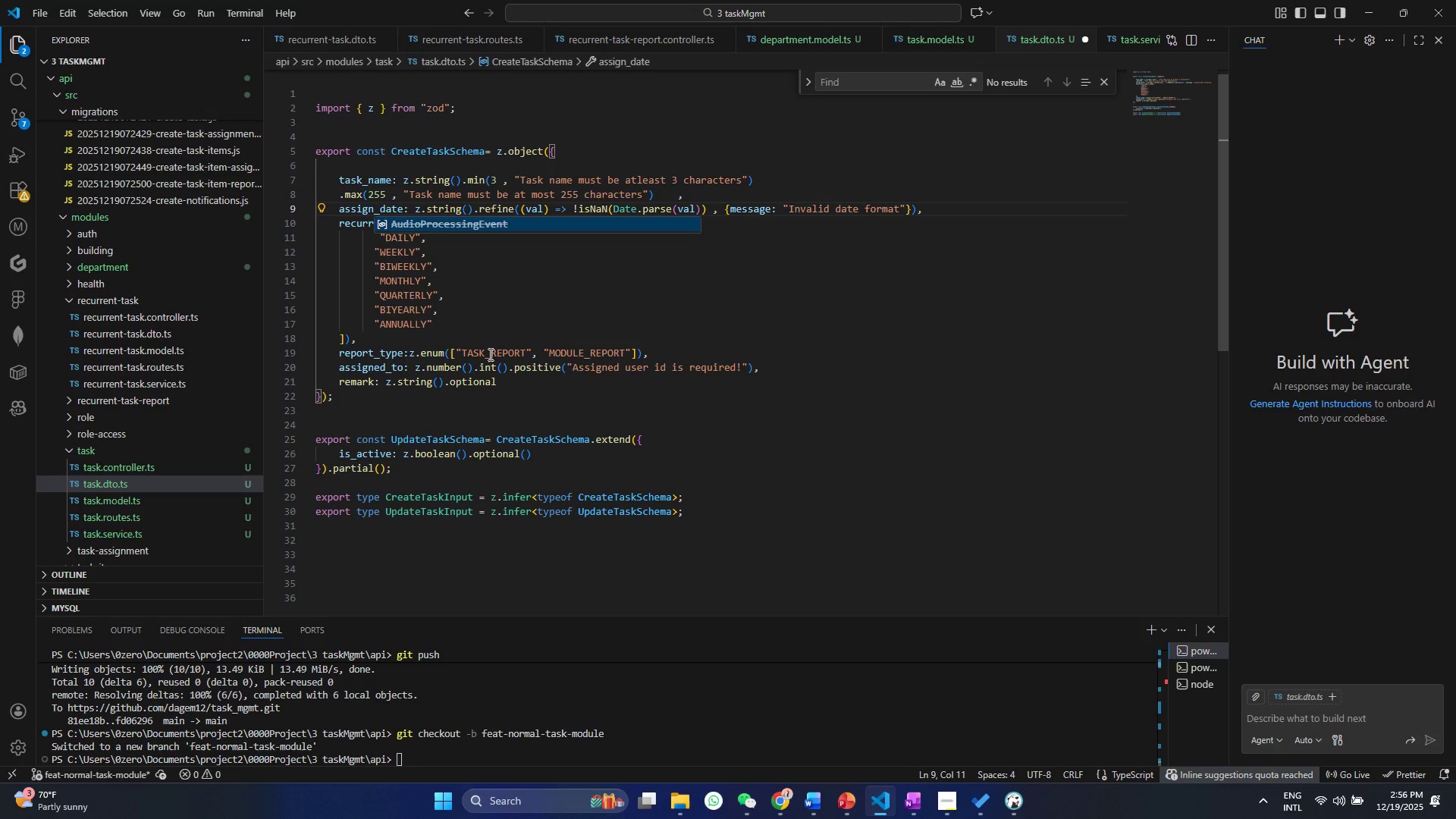 
key(Control+ControlLeft)
 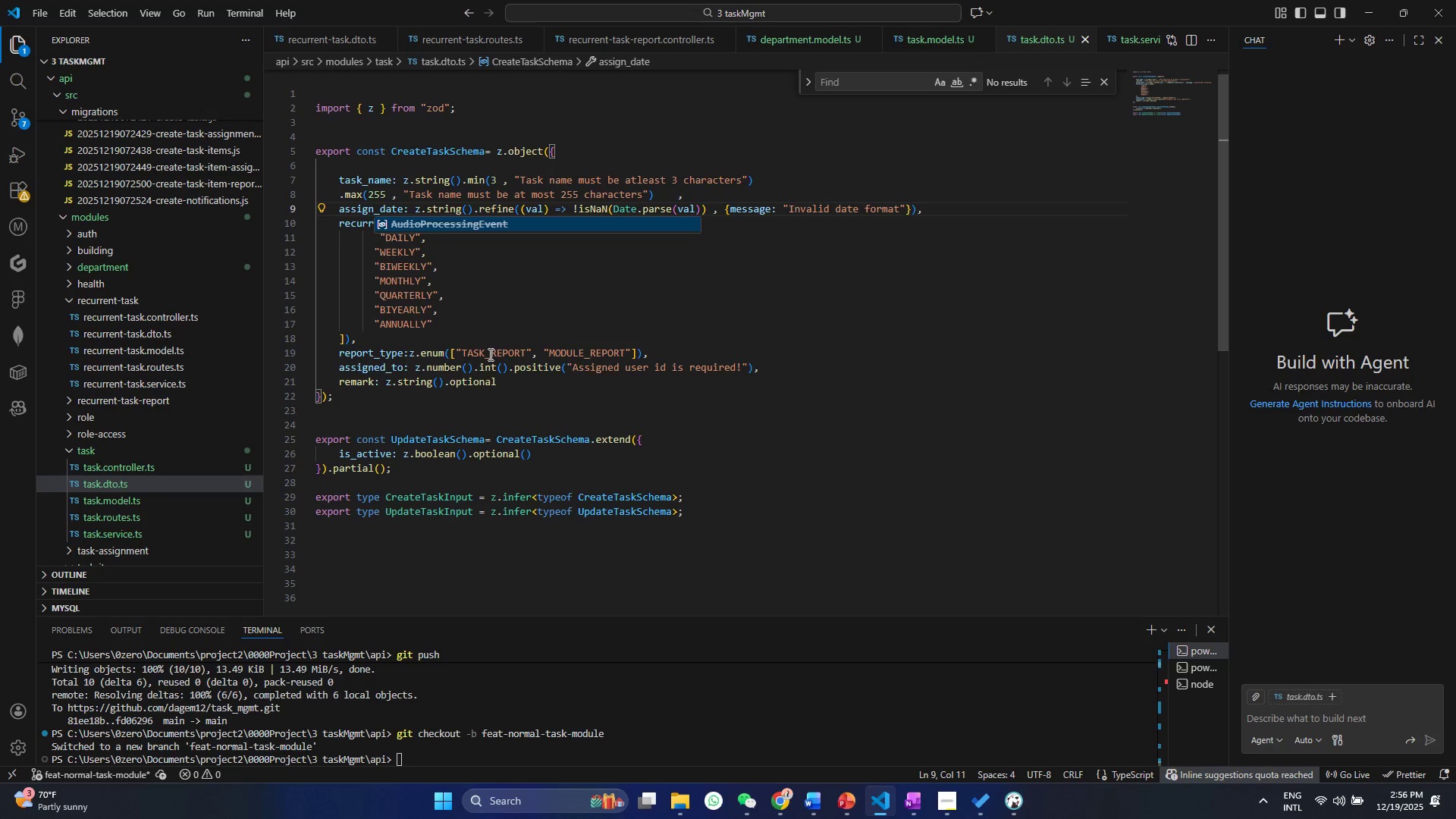 
key(Control+S)
 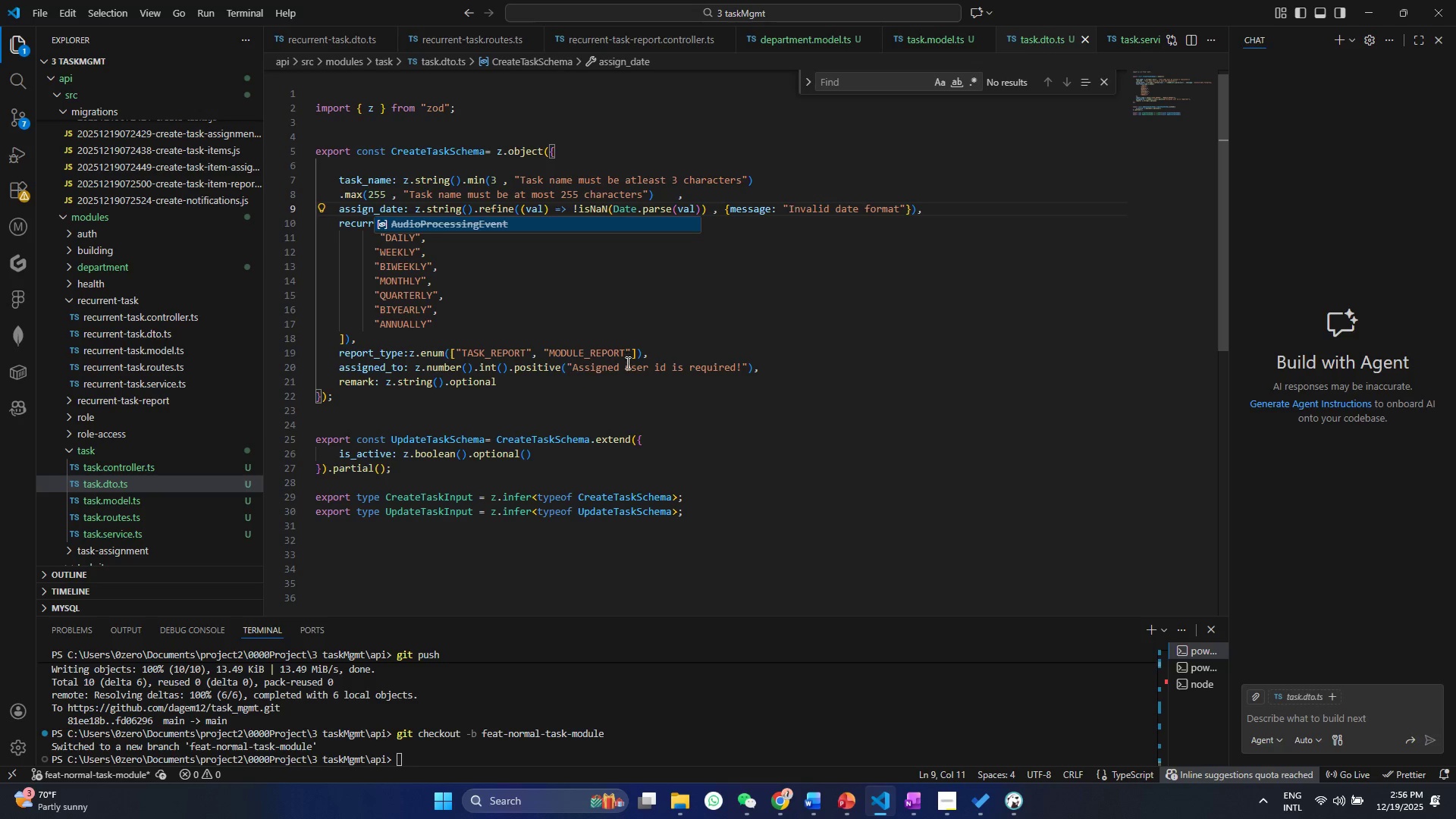 
left_click([626, 354])
 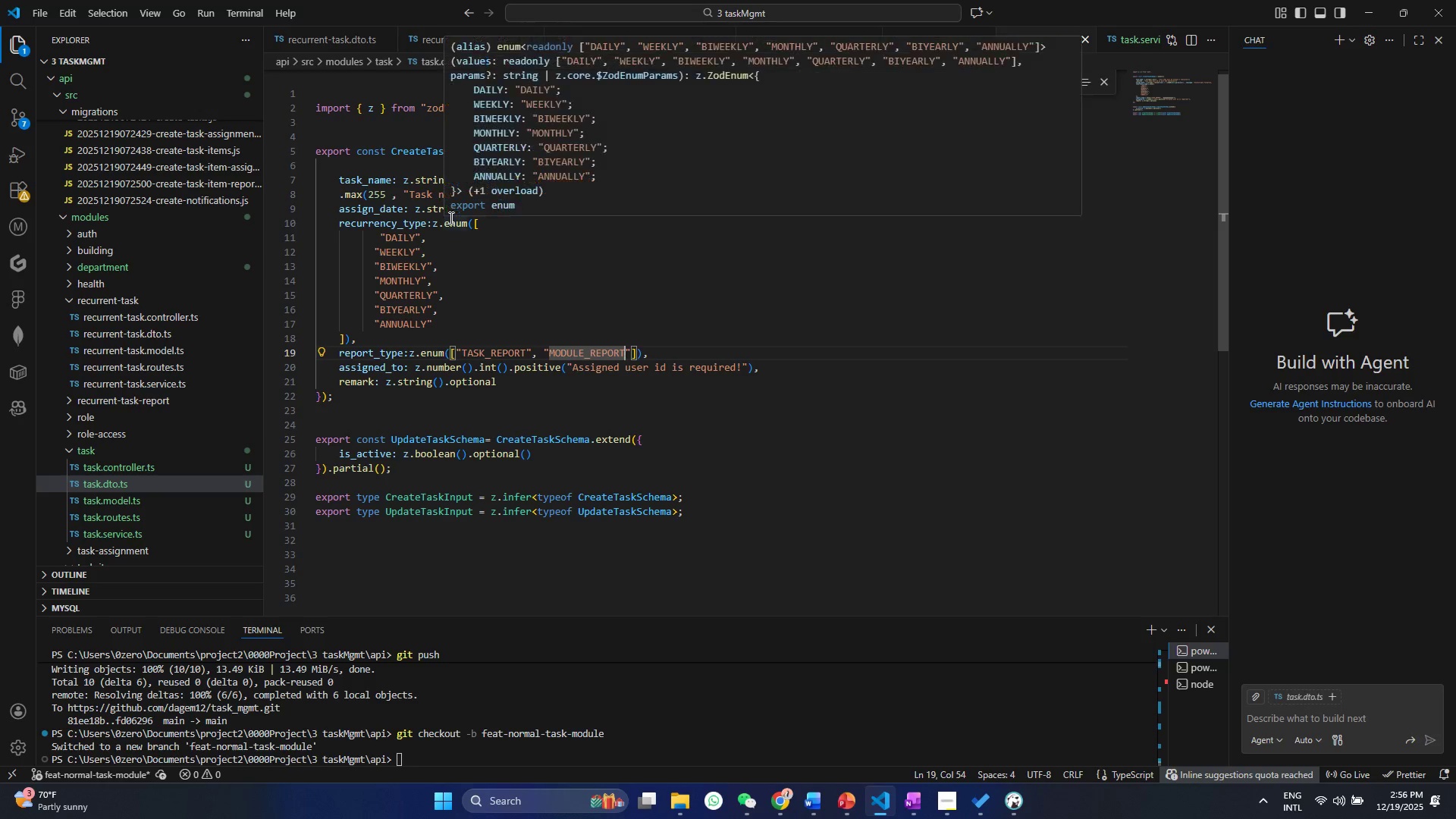 
wait(5.24)
 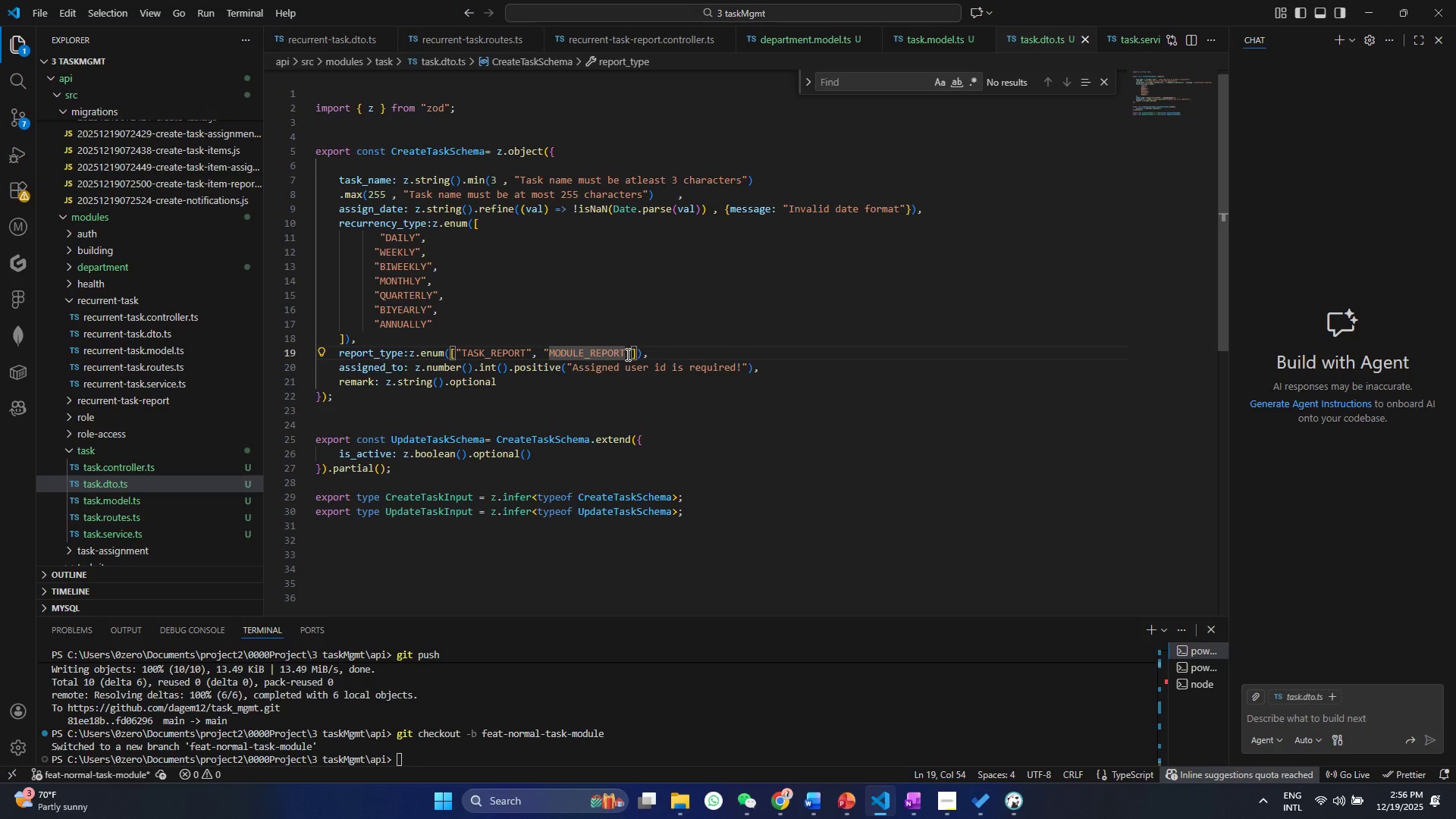 
left_click([642, 372])
 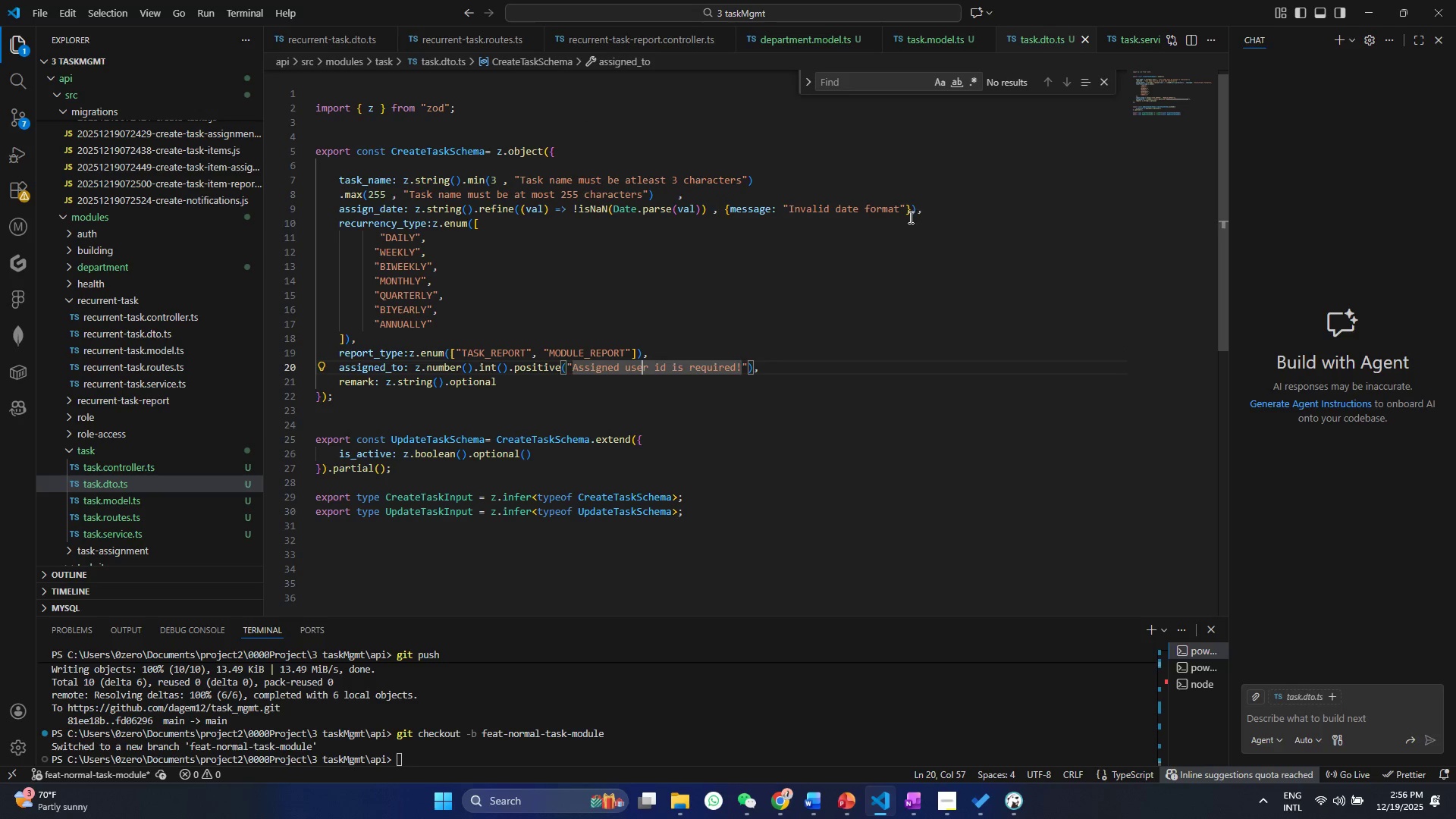 
left_click([908, 217])
 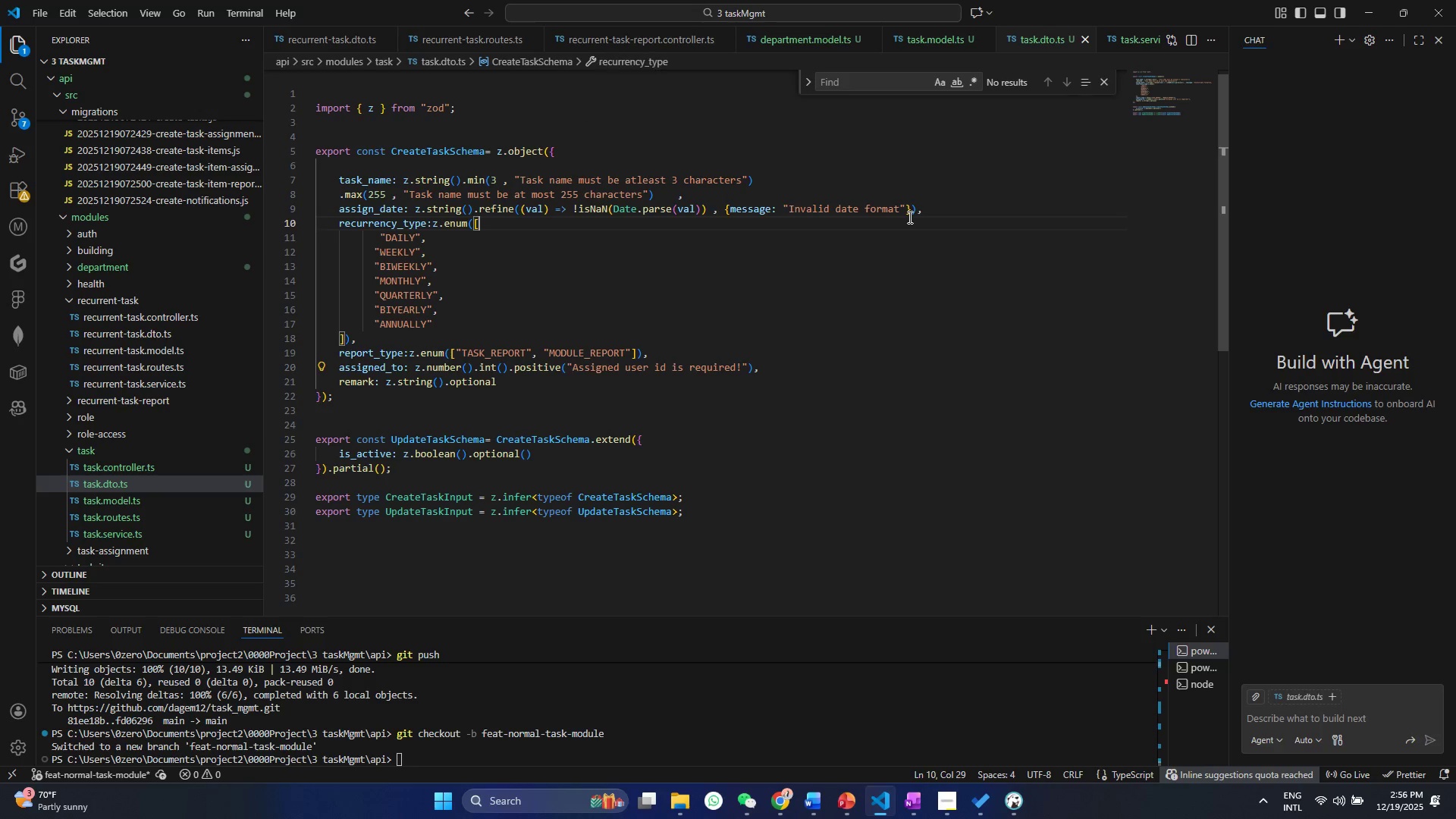 
key(Shift+ShiftLeft)
 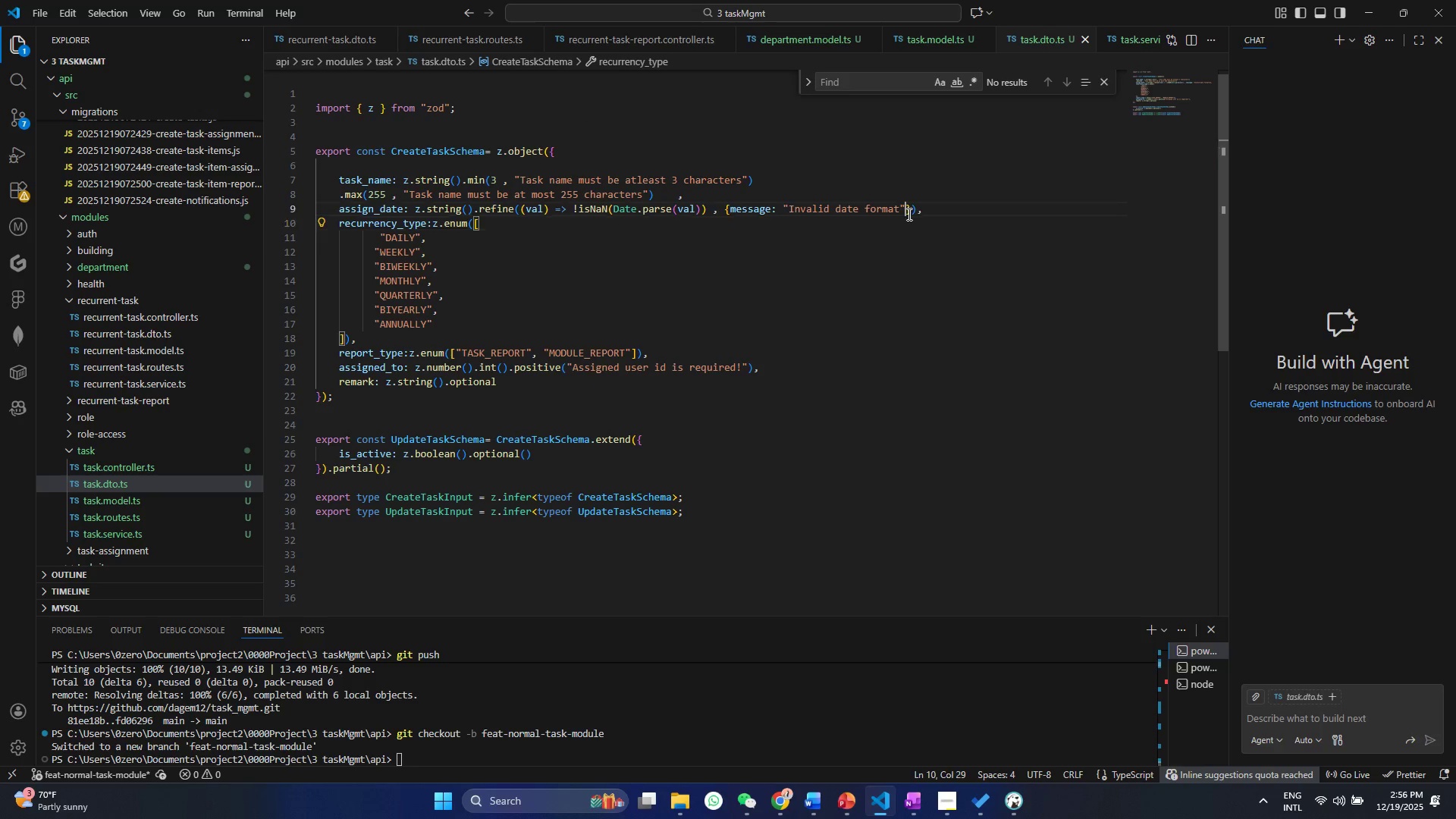 
left_click([908, 214])
 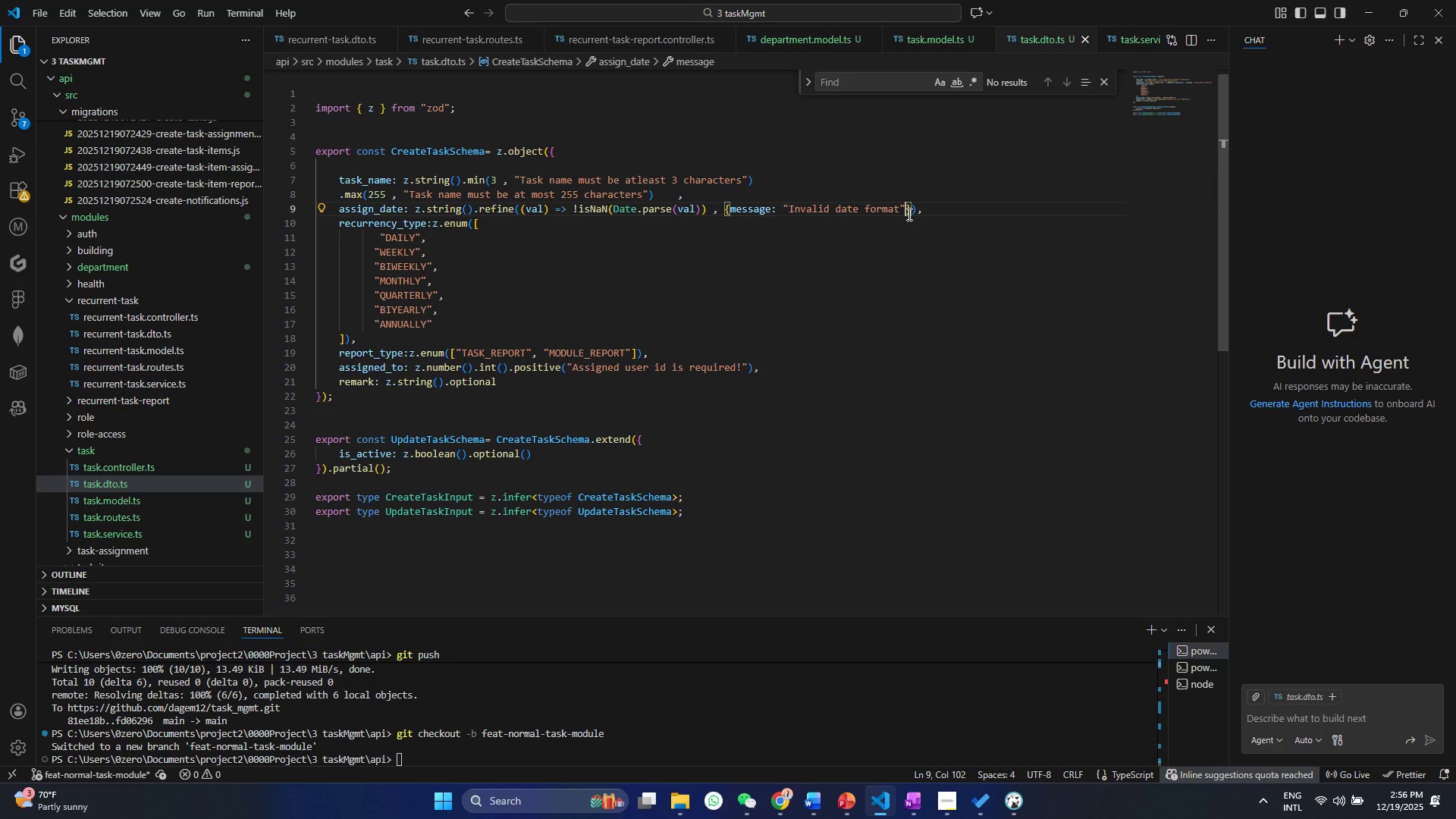 
key(Alt+Shift+ArrowDown)
 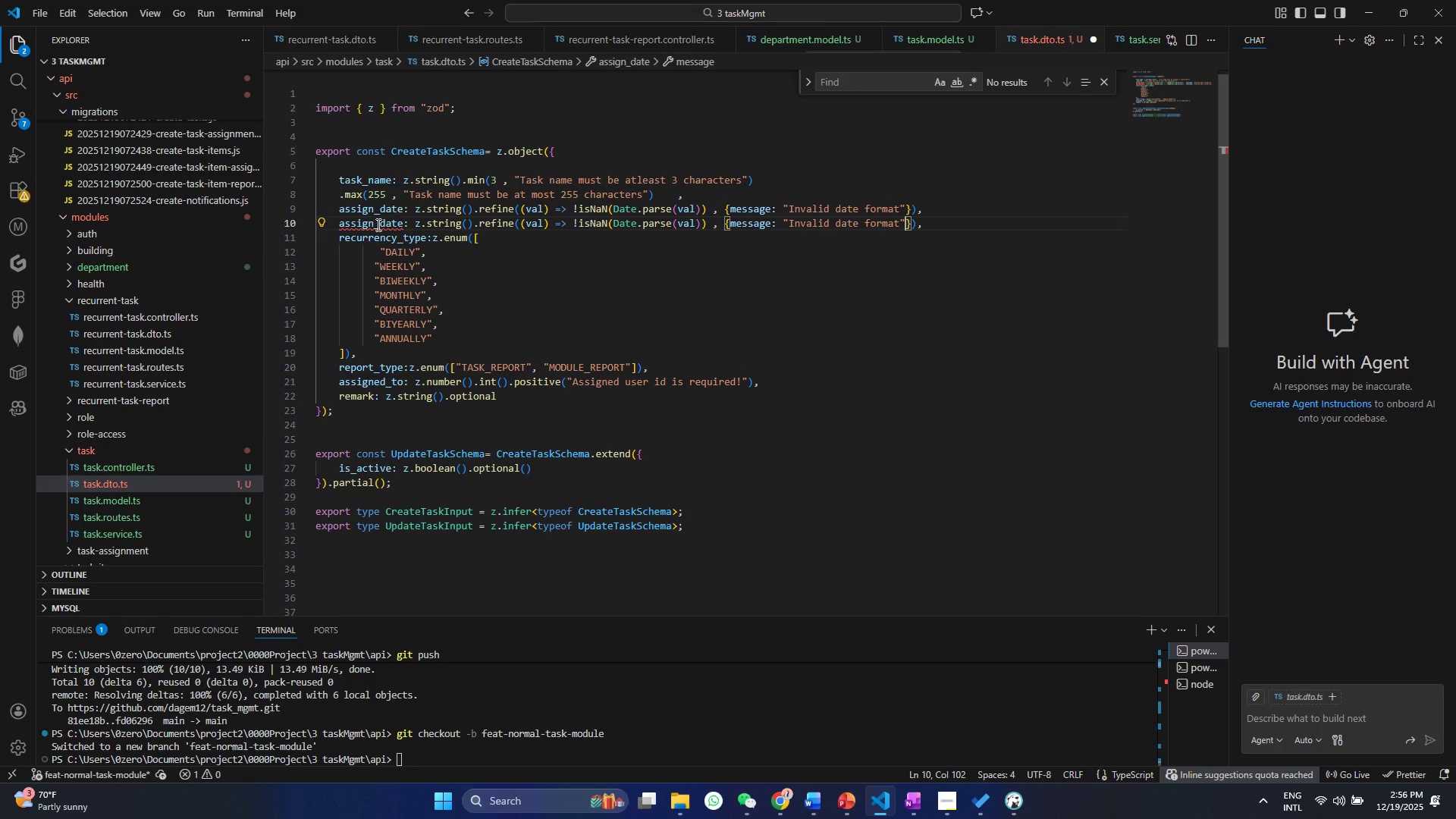 
left_click([372, 227])
 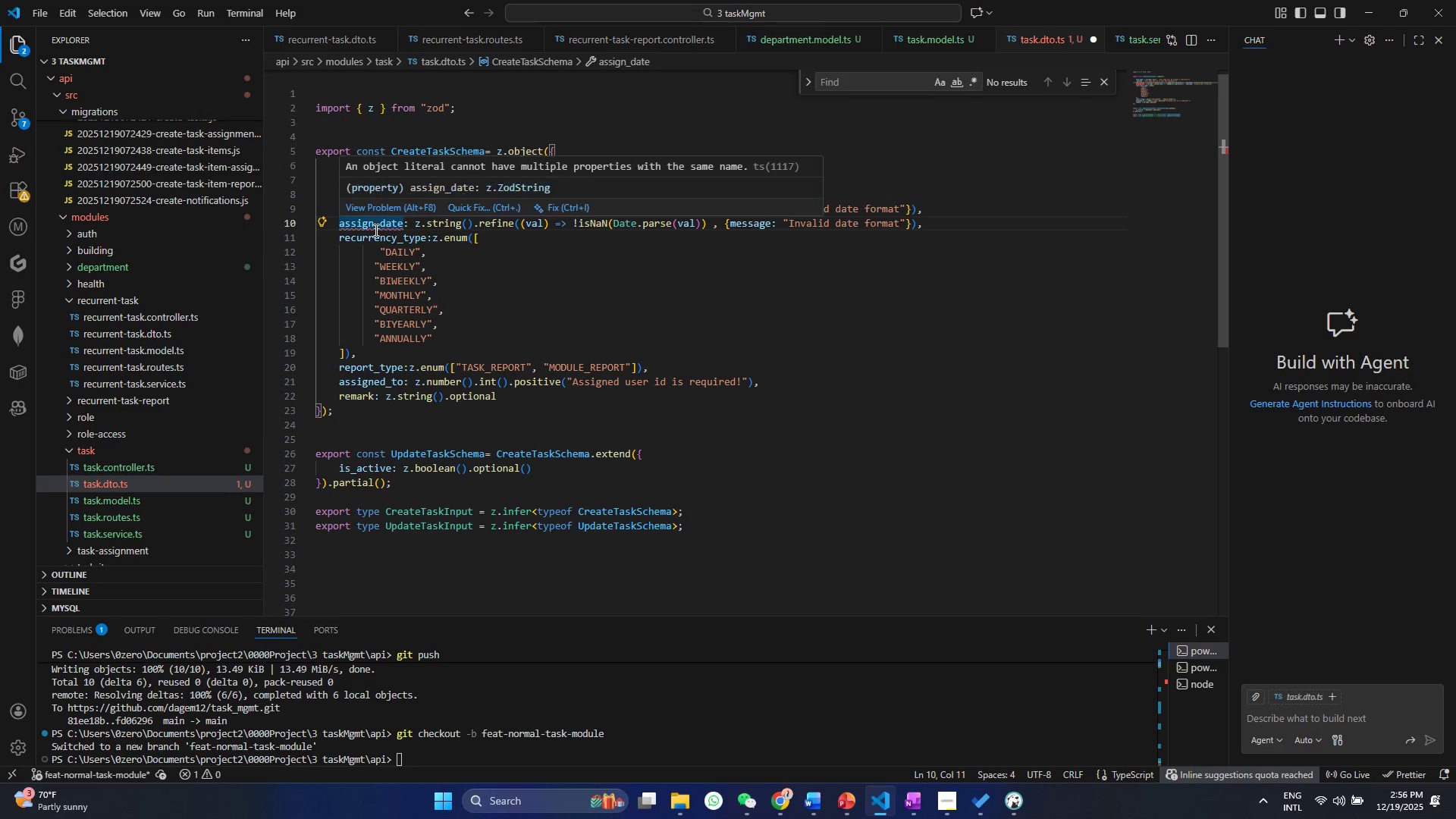 
key(Backspace)
key(Backspace)
key(Backspace)
key(Backspace)
key(Backspace)
key(Backspace)
type(due)
 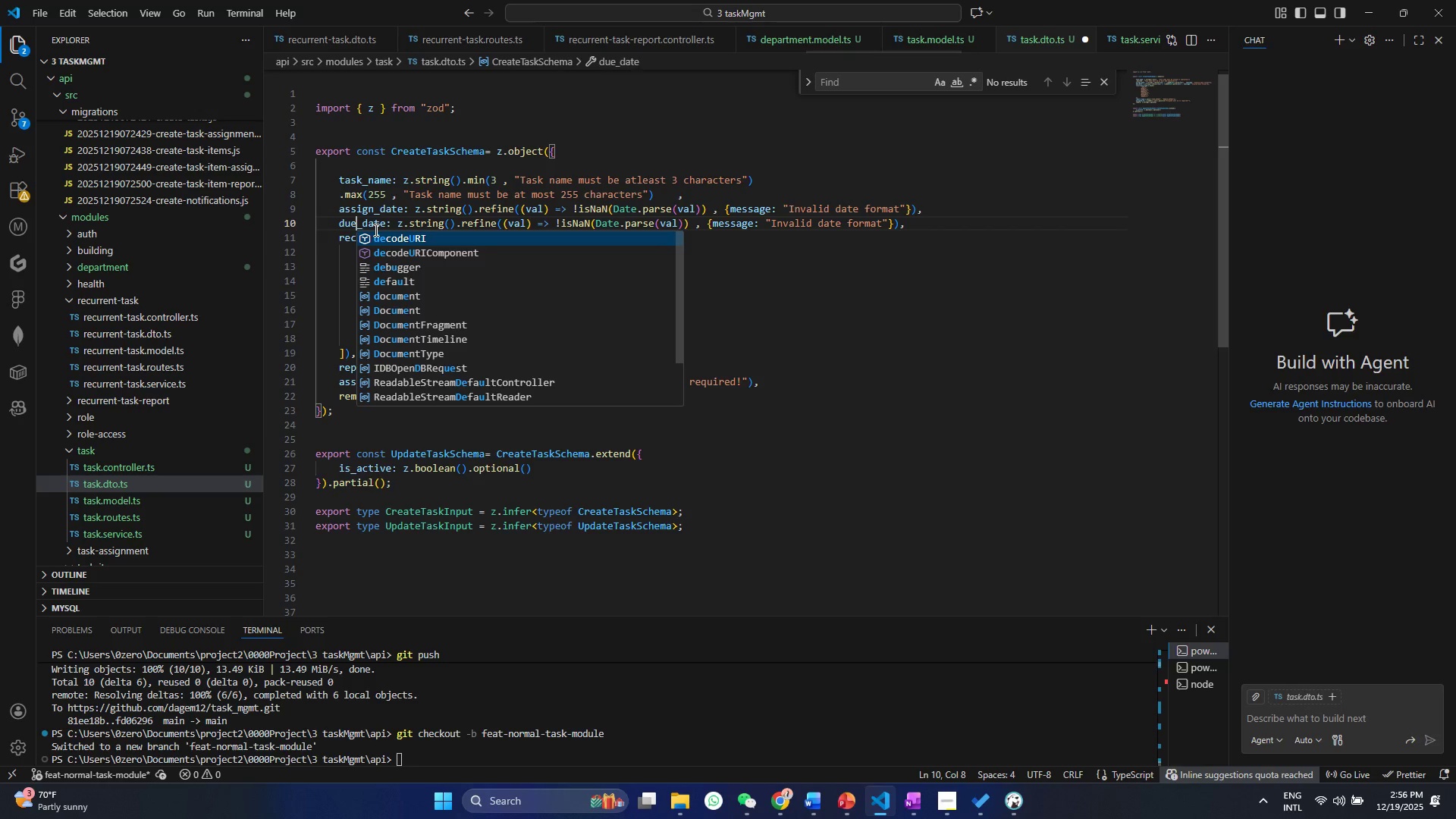 
key(Control+ControlLeft)
 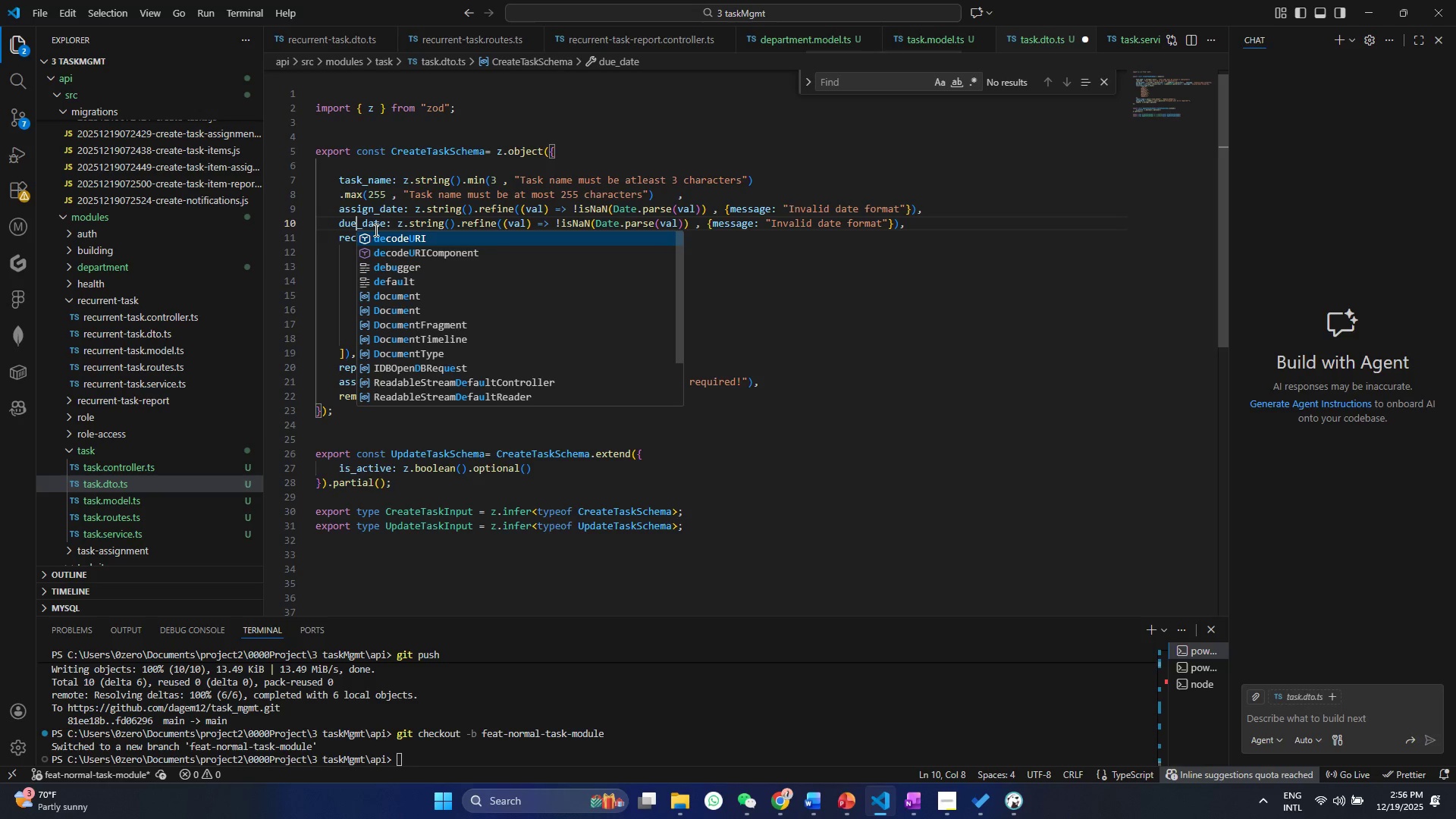 
key(Control+S)
 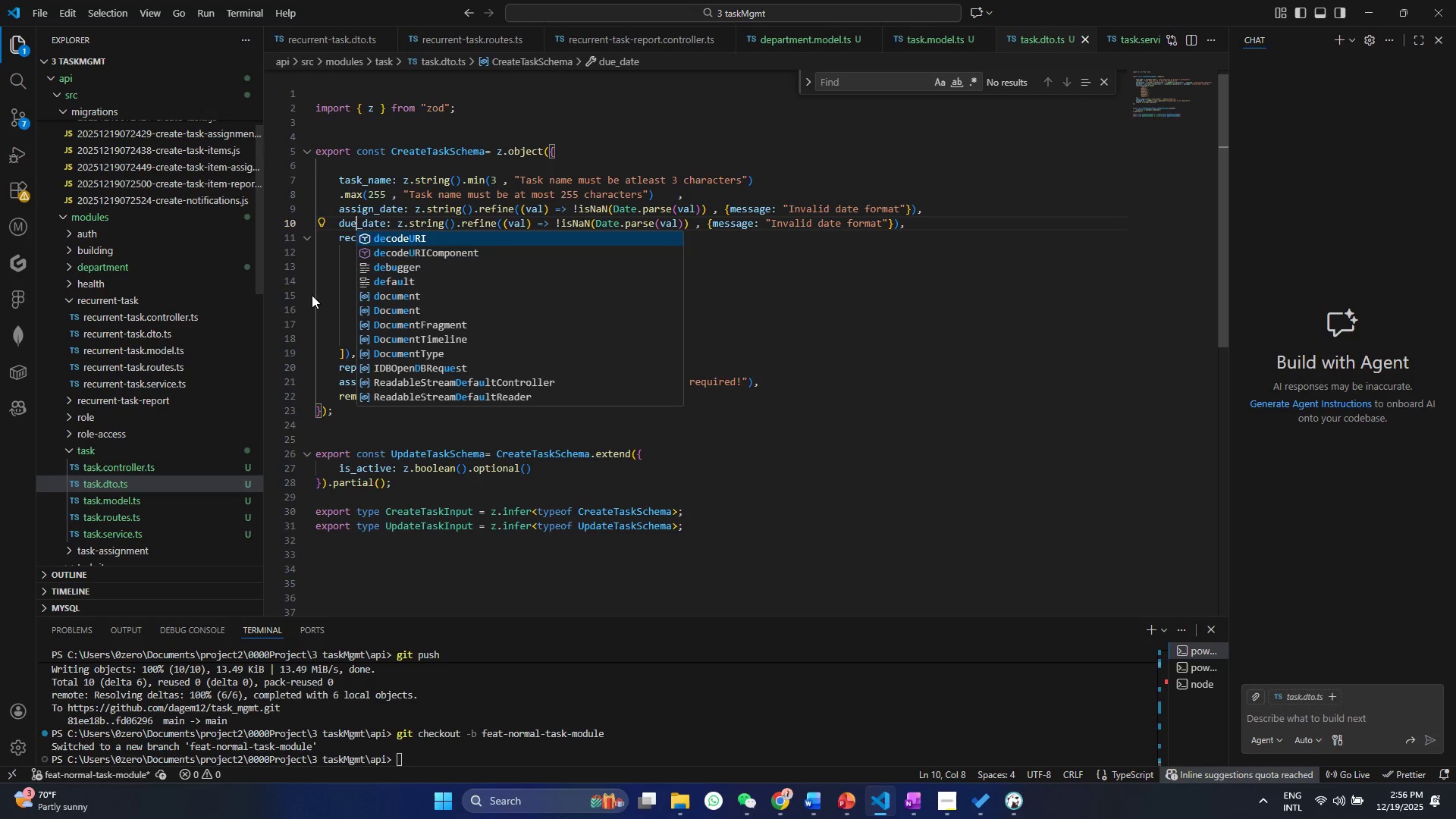 
double_click([312, 295])
 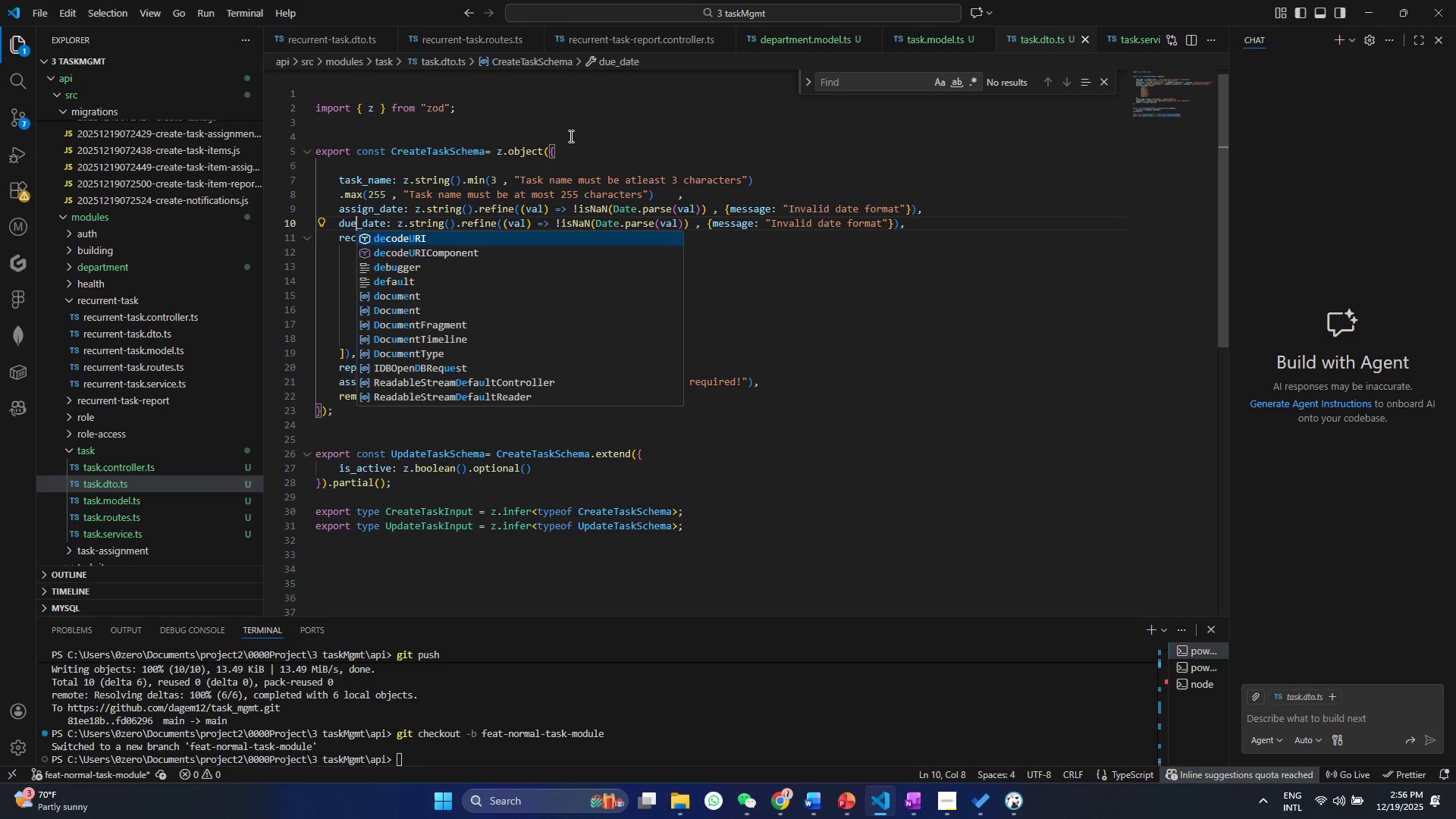 
left_click([570, 136])
 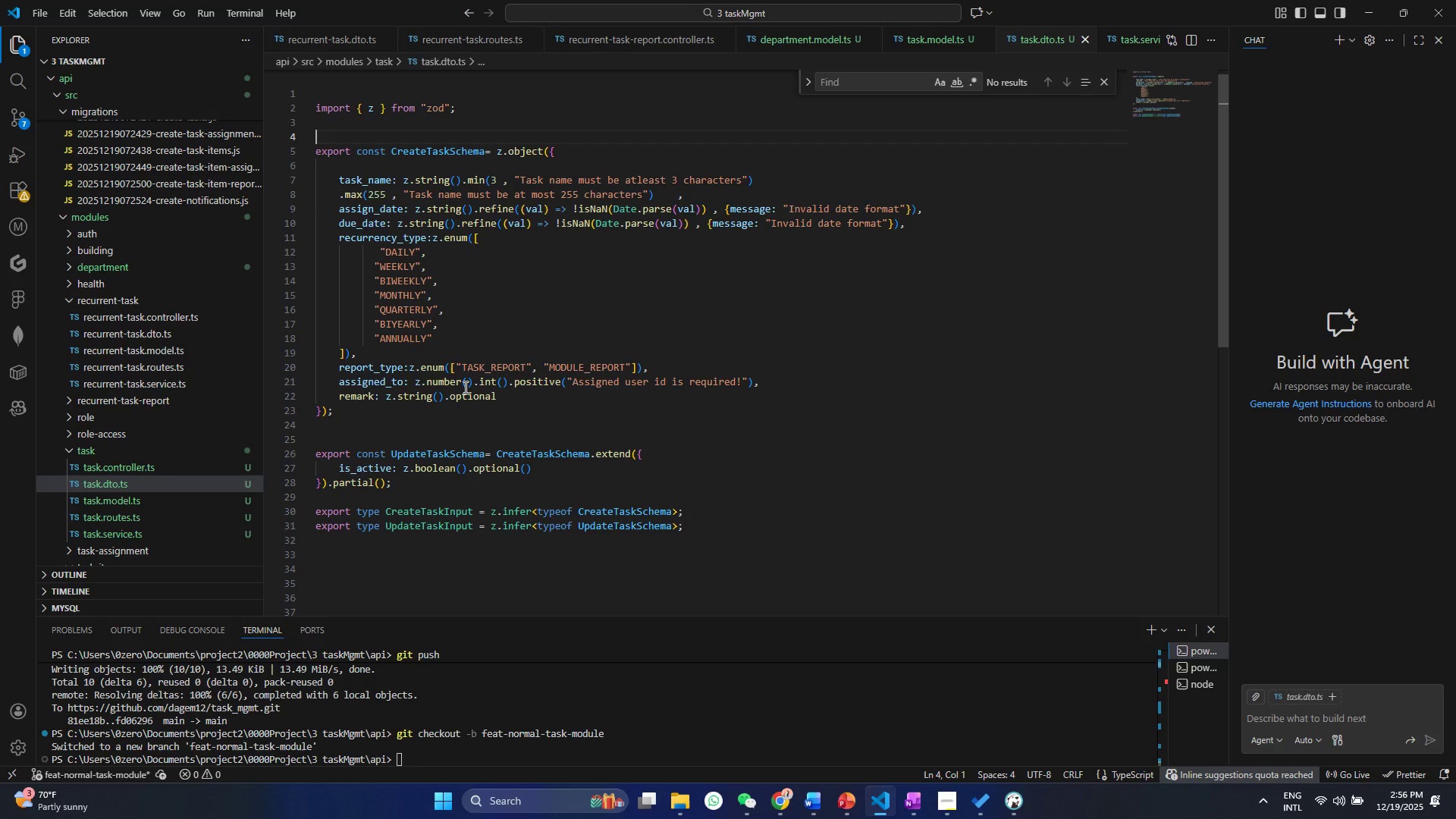 
left_click([400, 389])
 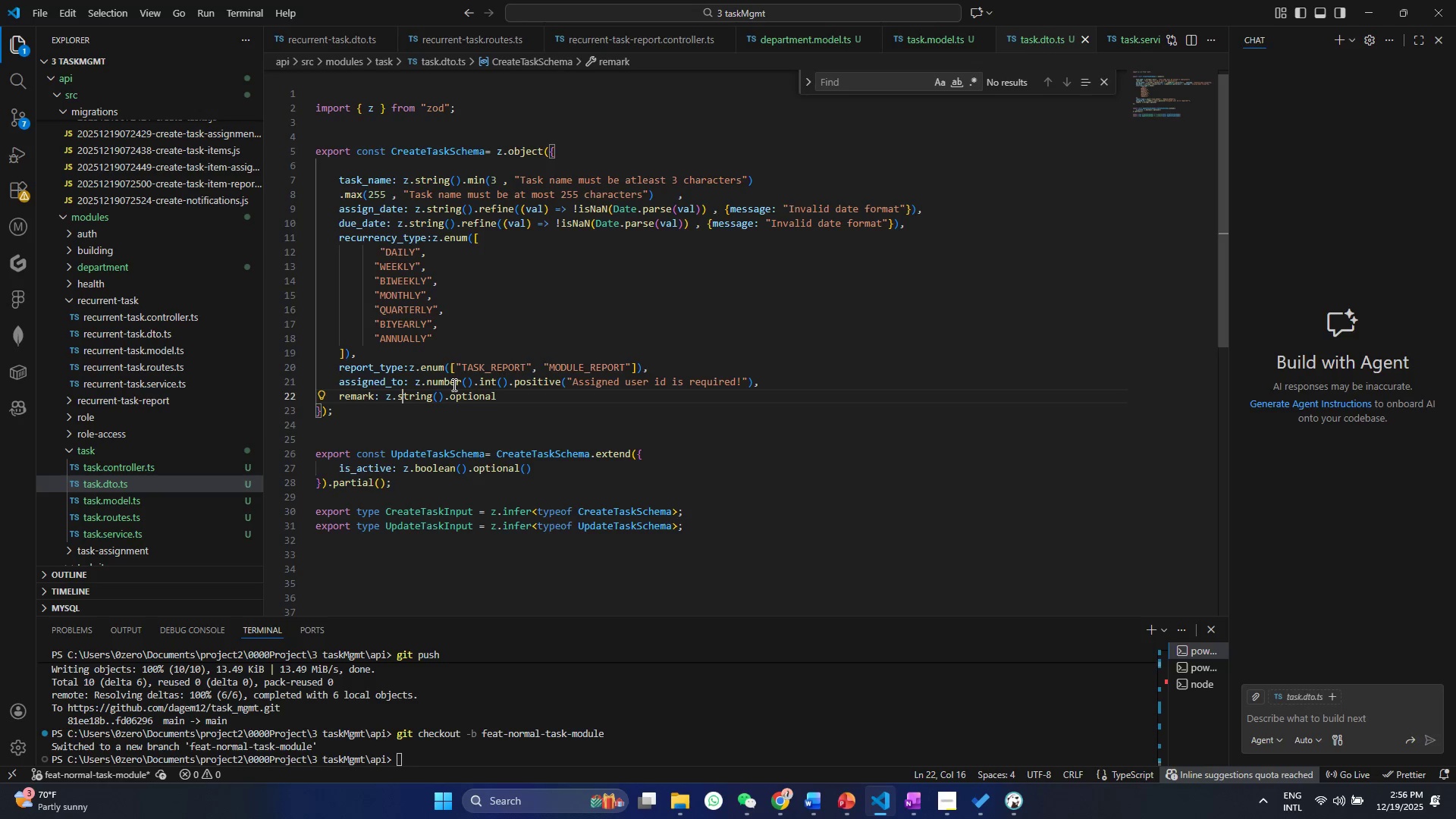 
left_click([416, 399])
 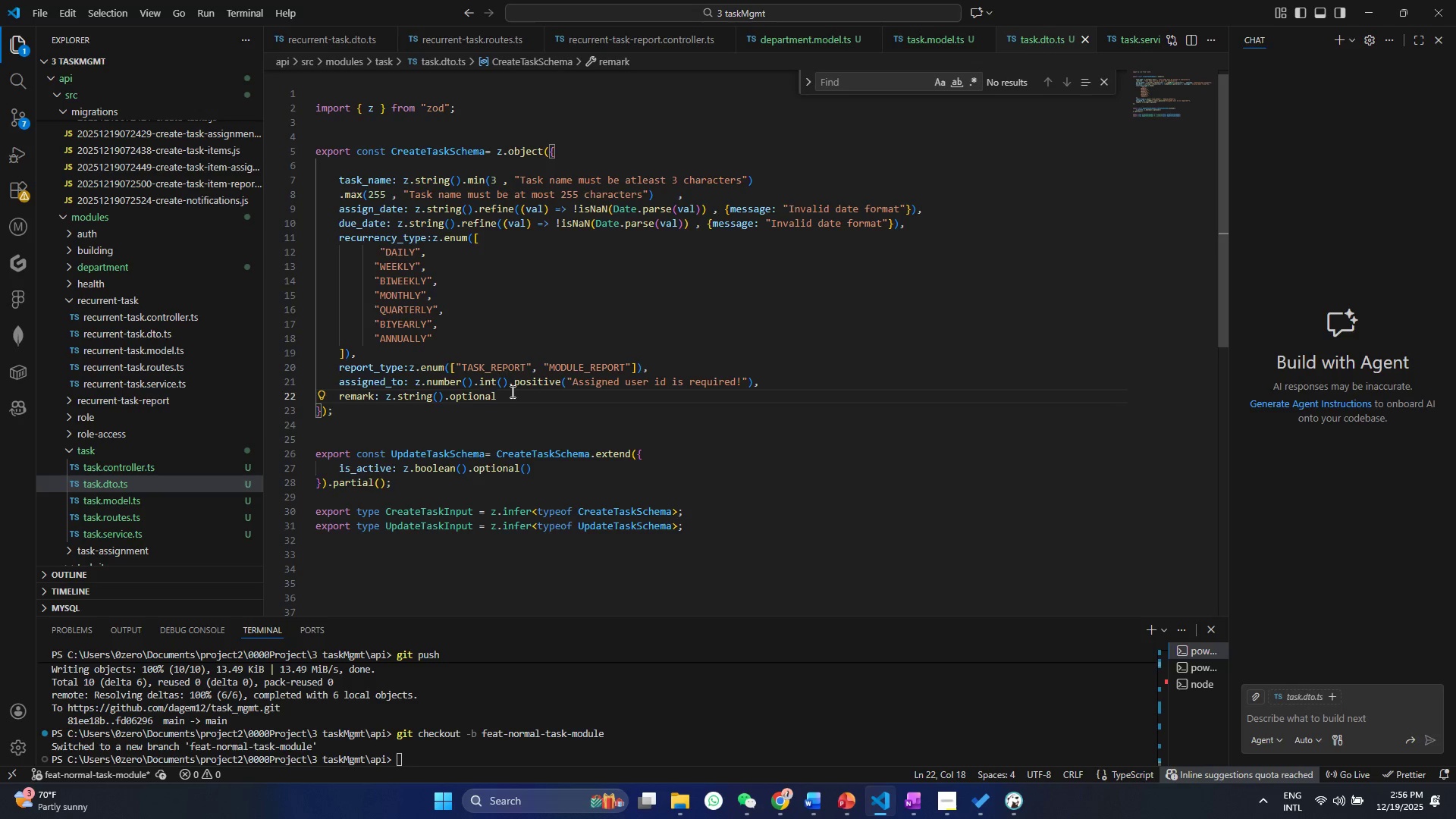 
left_click_drag(start_coordinate=[511, 391], to_coordinate=[337, 394])
 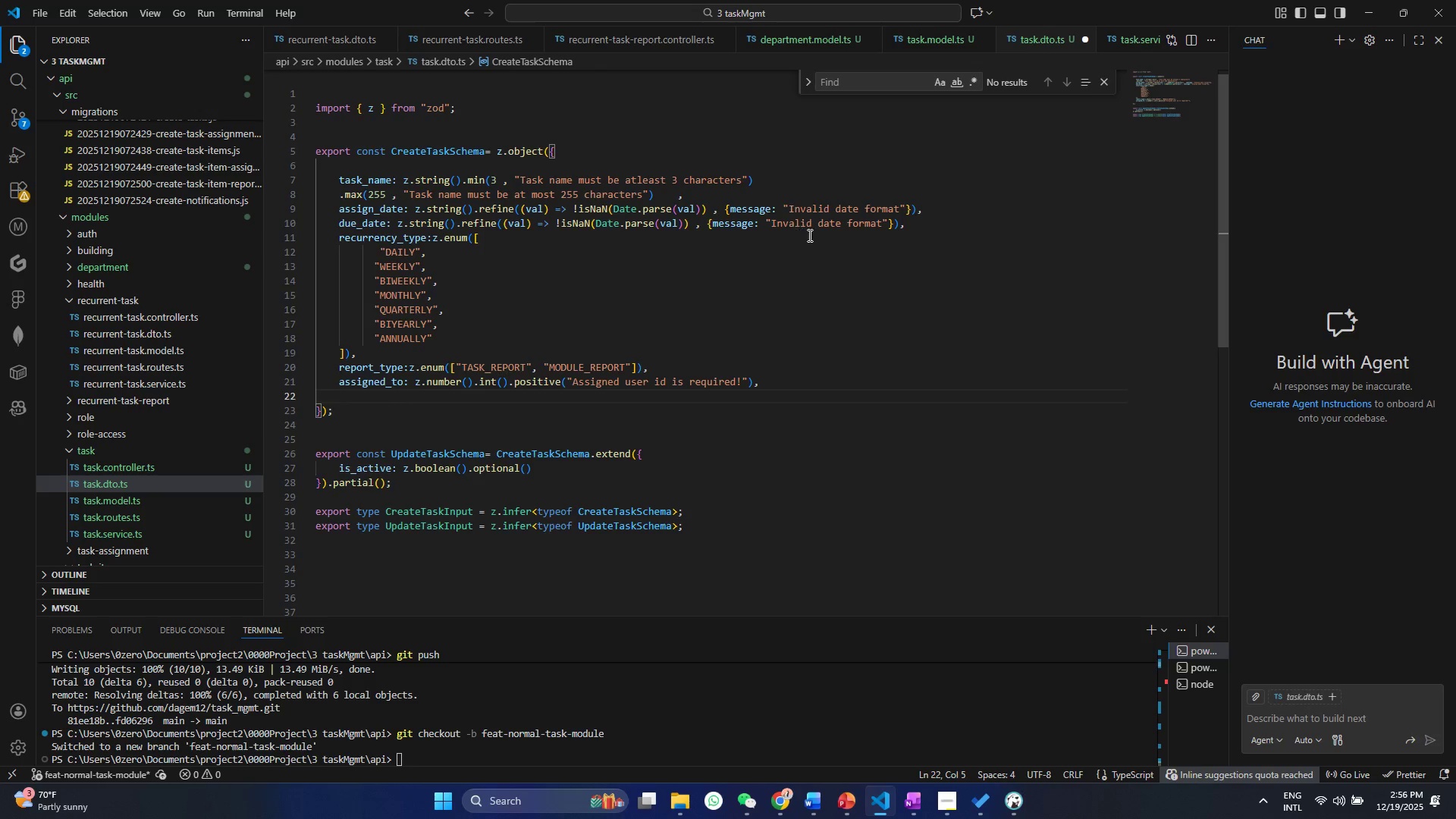 
key(Control+ControlLeft)
 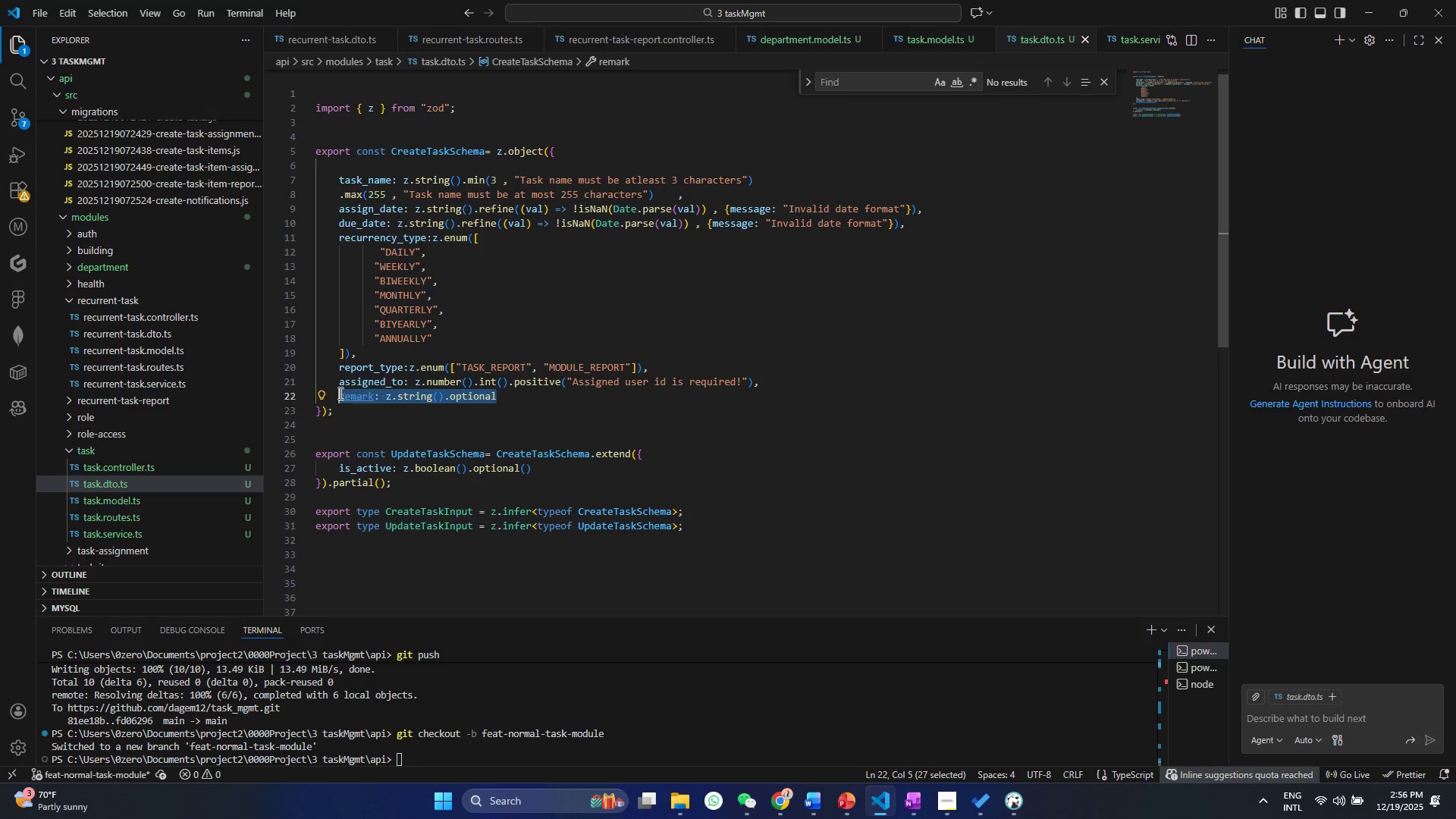 
key(Control+X)
 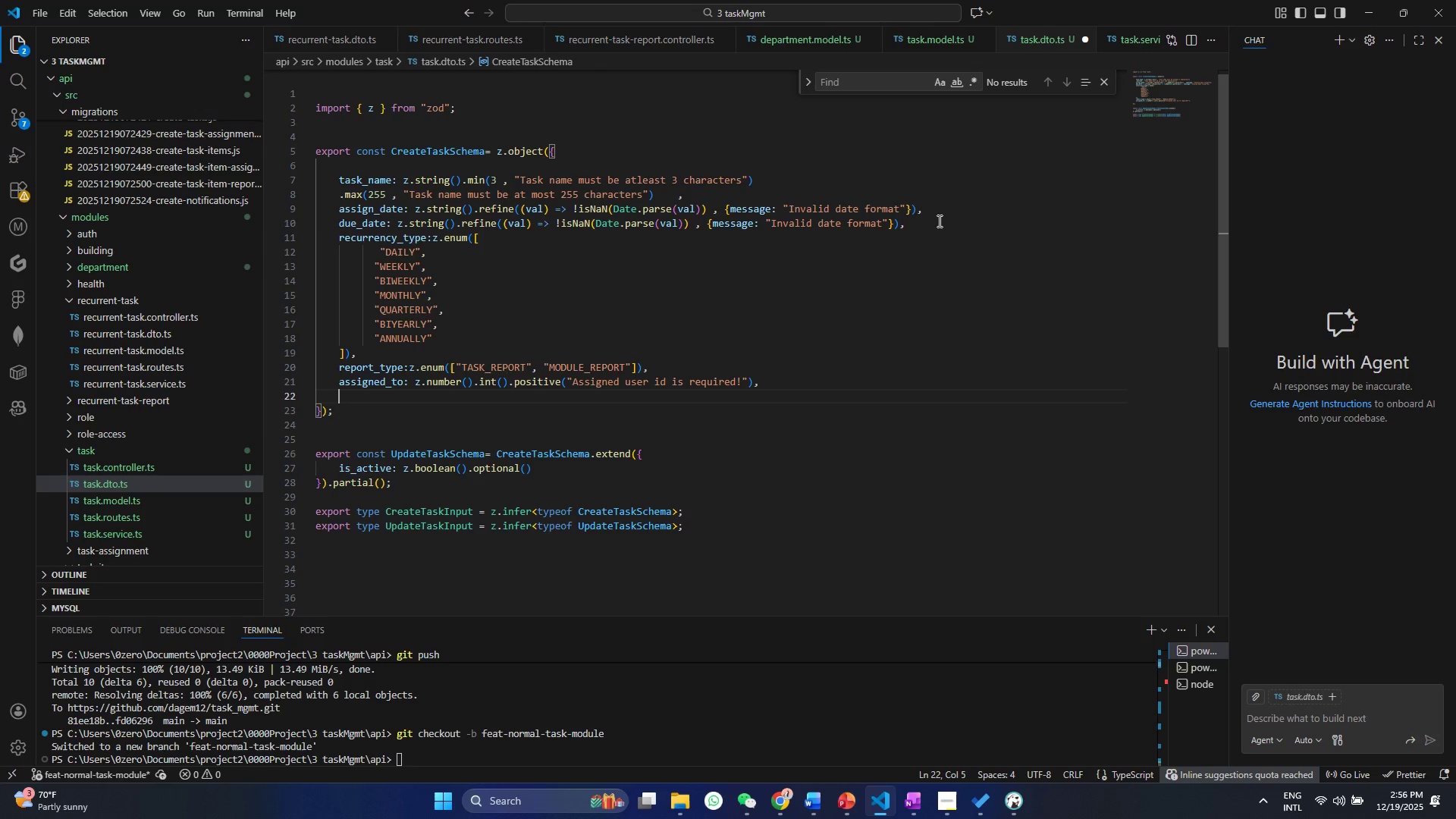 
left_click([934, 225])
 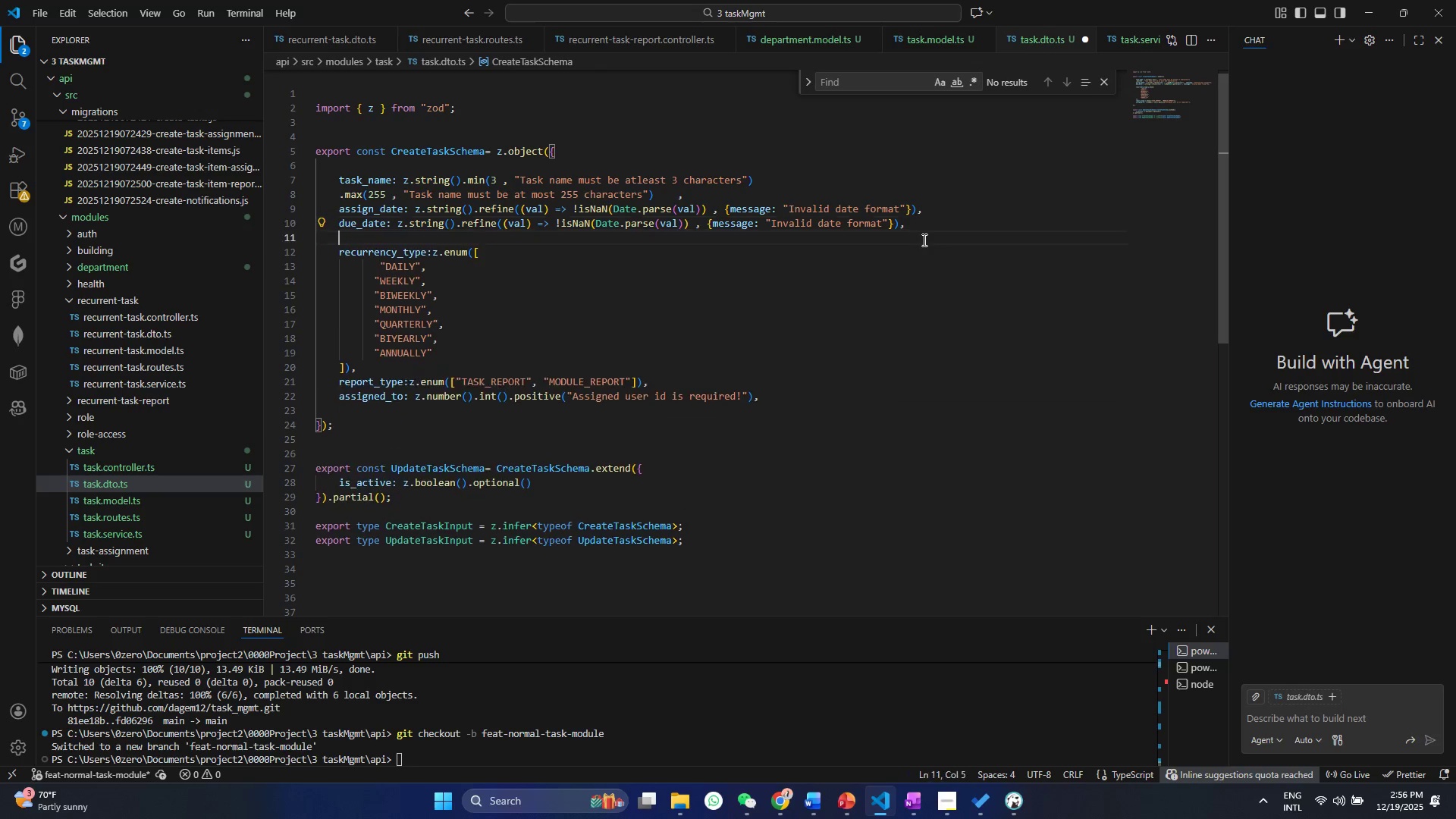 
key(Enter)
 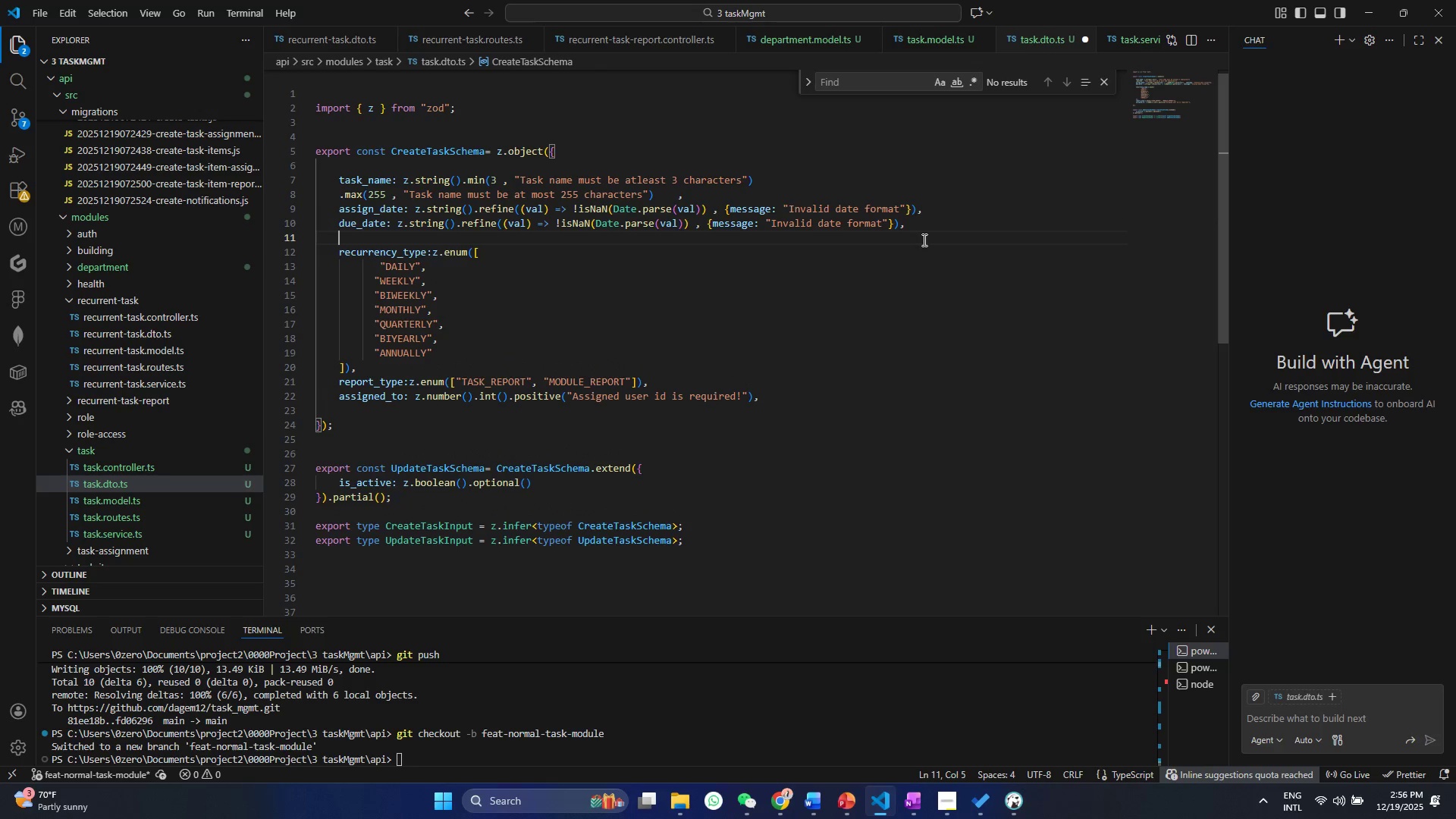 
key(Control+ControlLeft)
 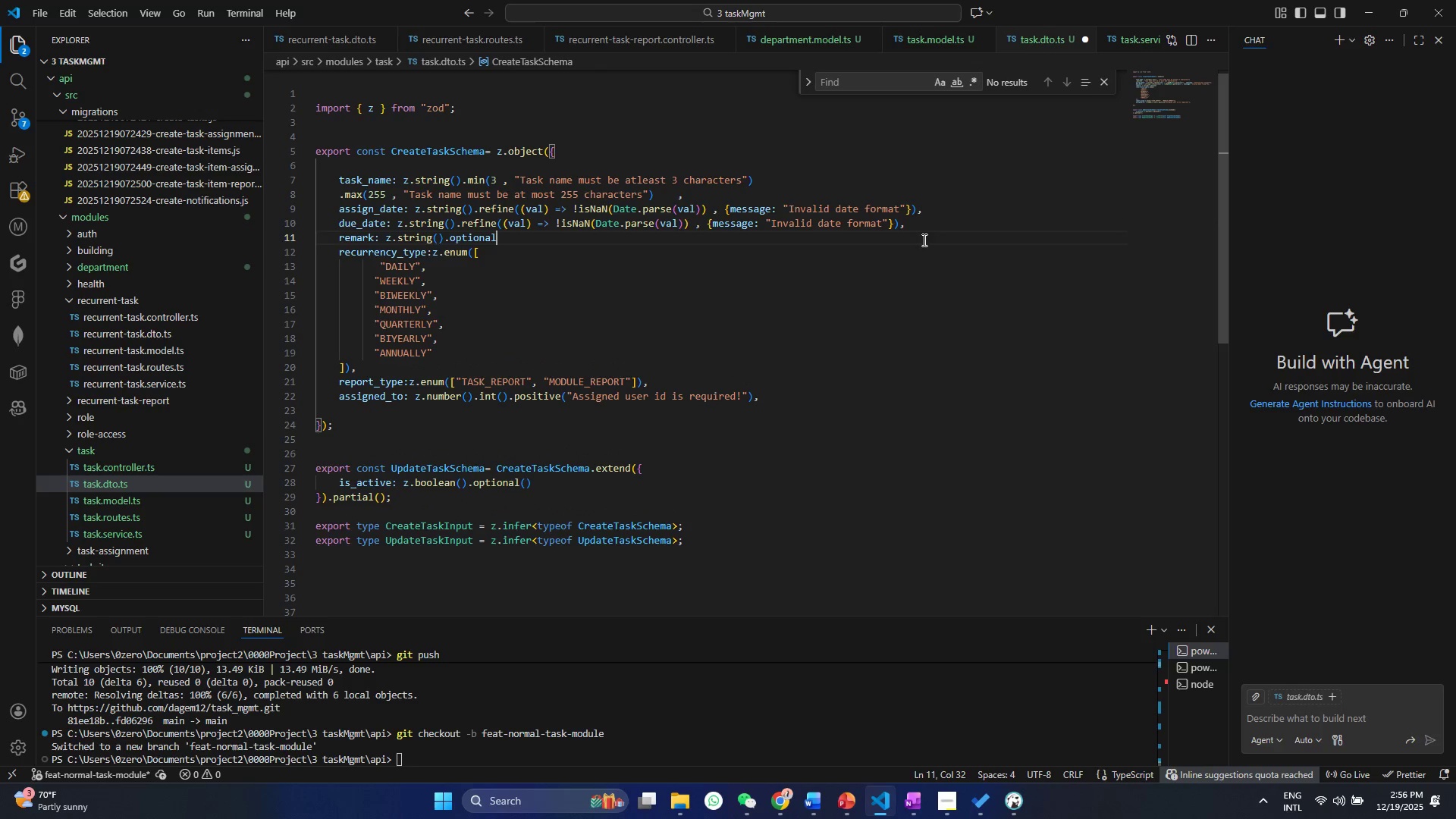 
key(Control+V)
 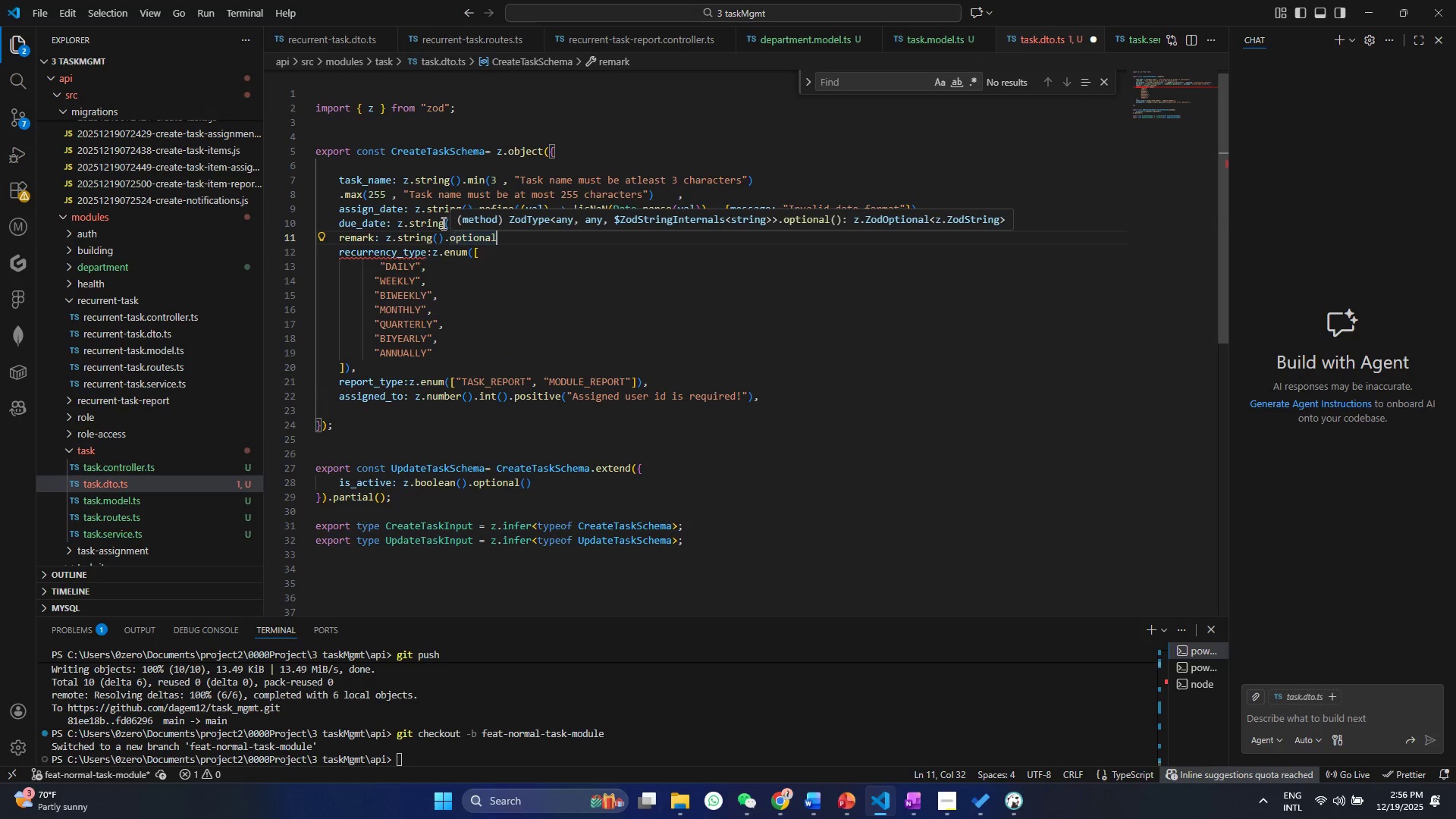 
key(Comma)
 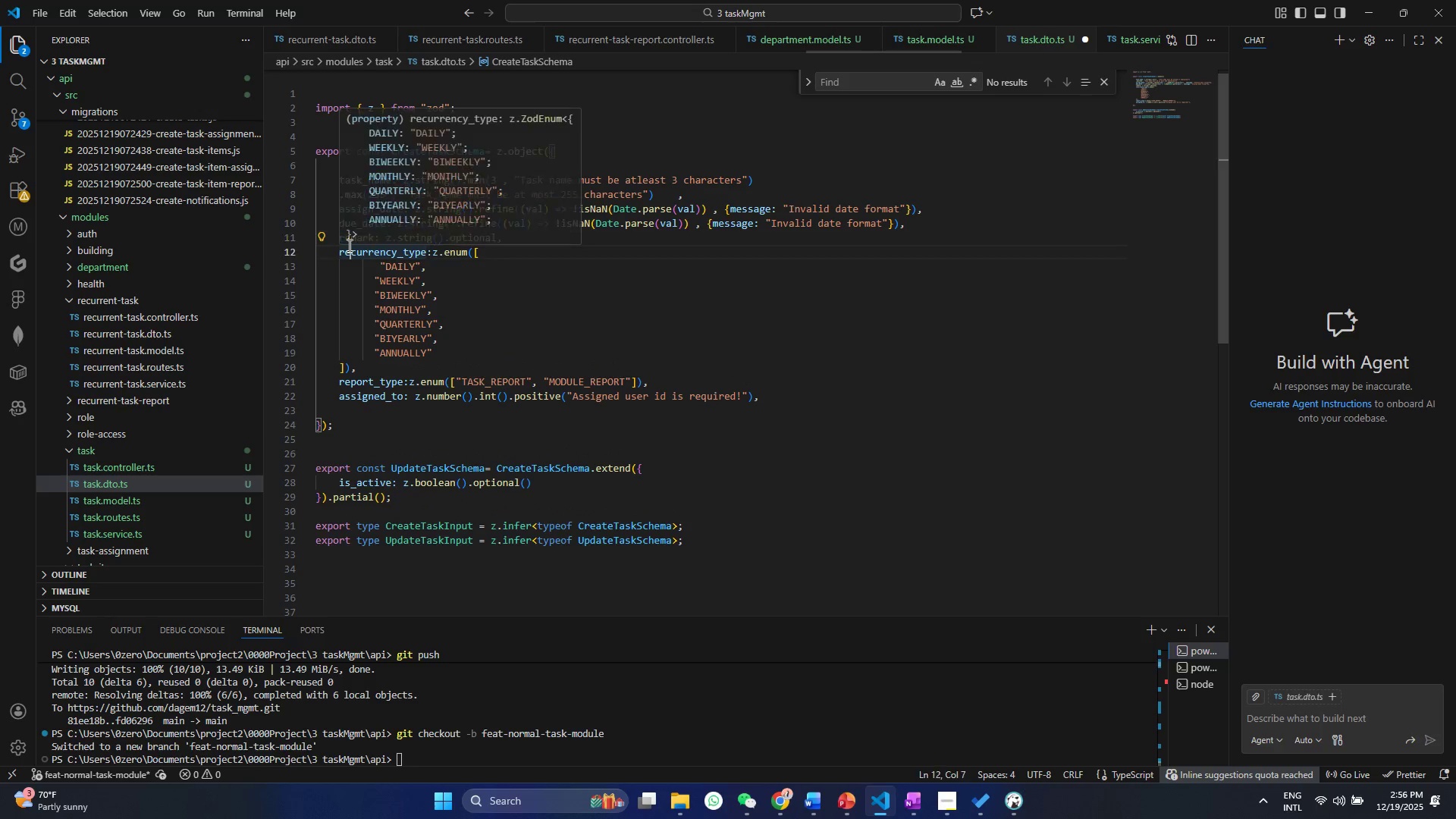 
double_click([348, 245])
 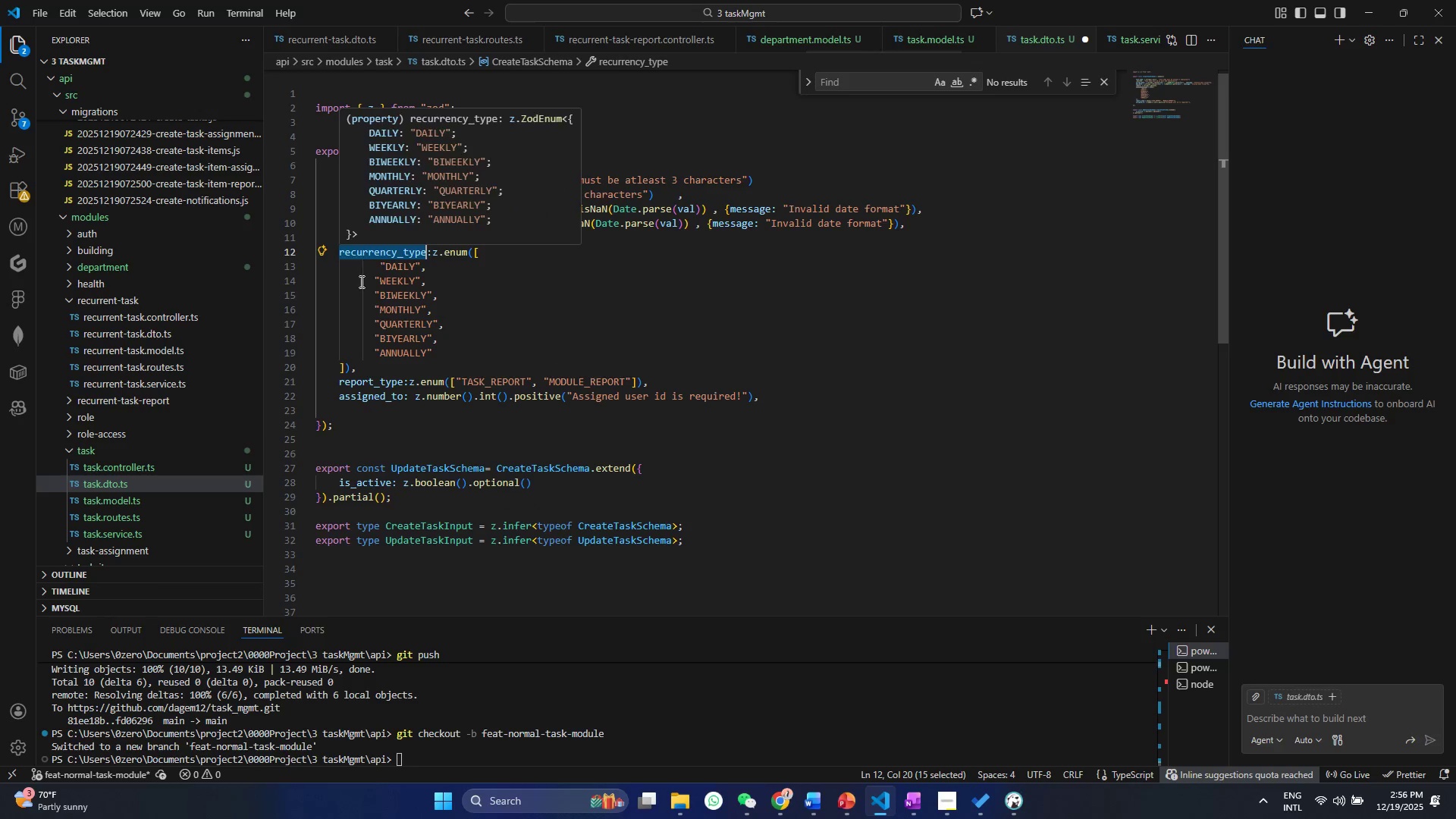 
triple_click([360, 282])
 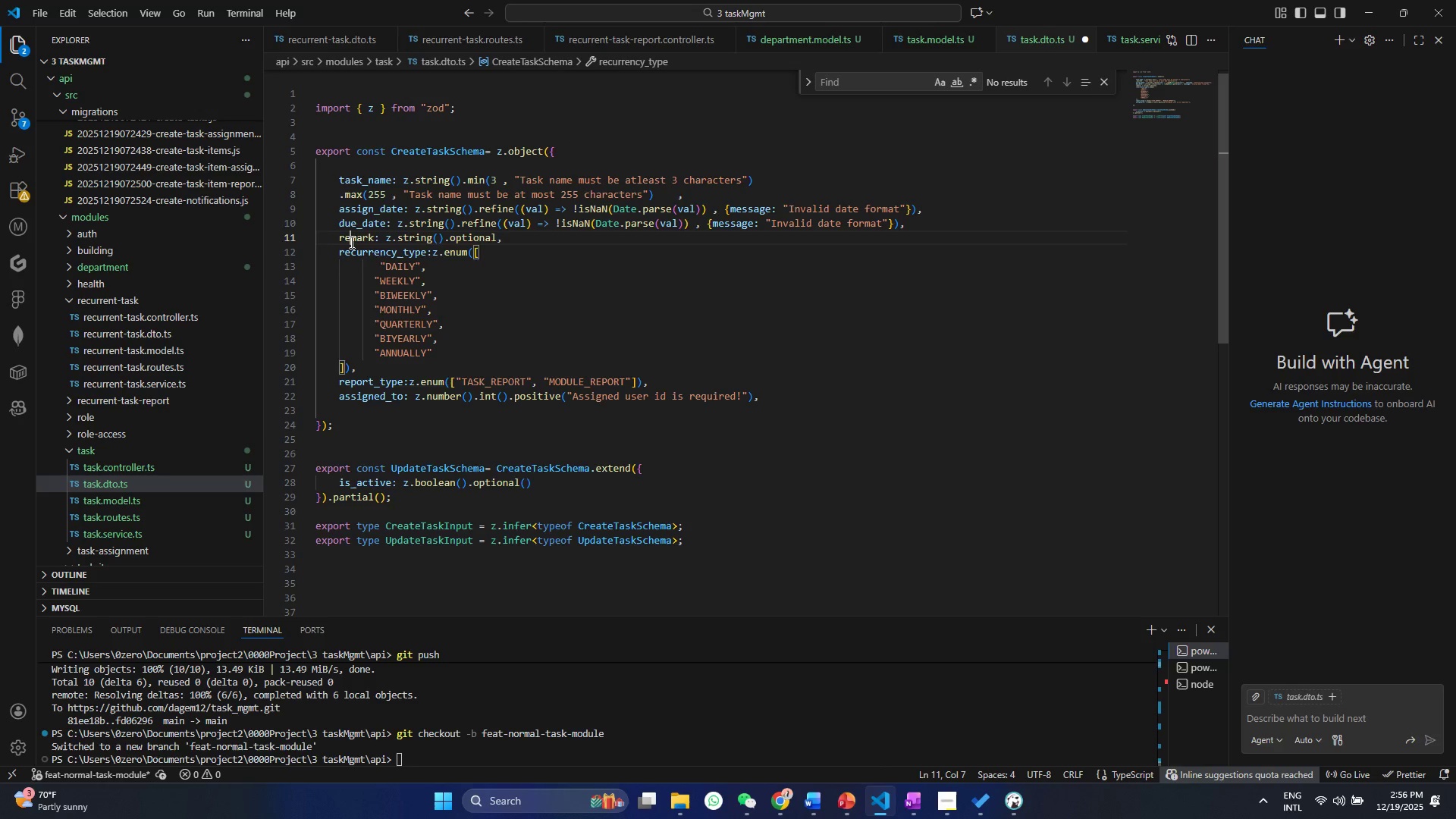 
double_click([350, 242])
 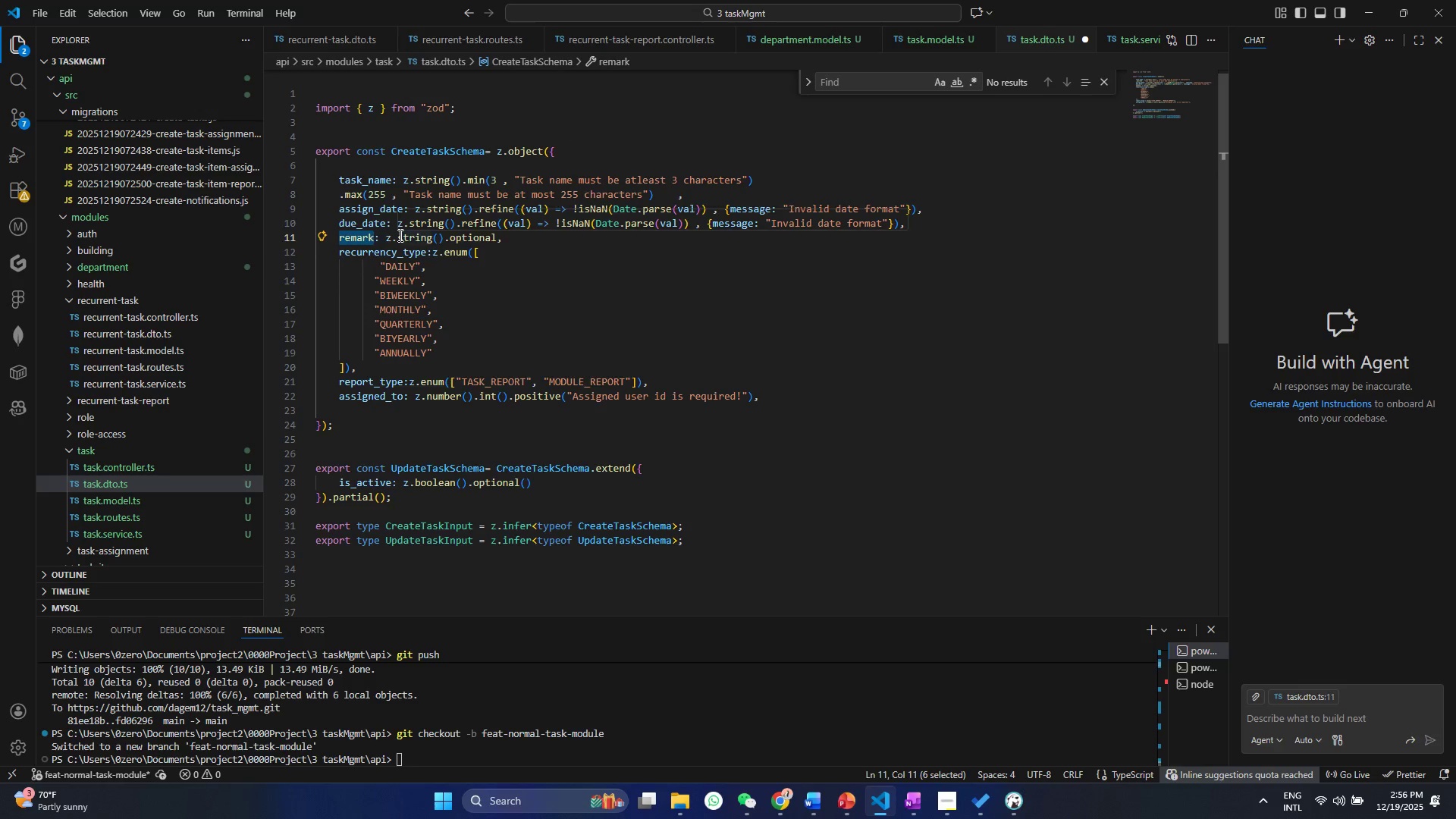 
type(description)
 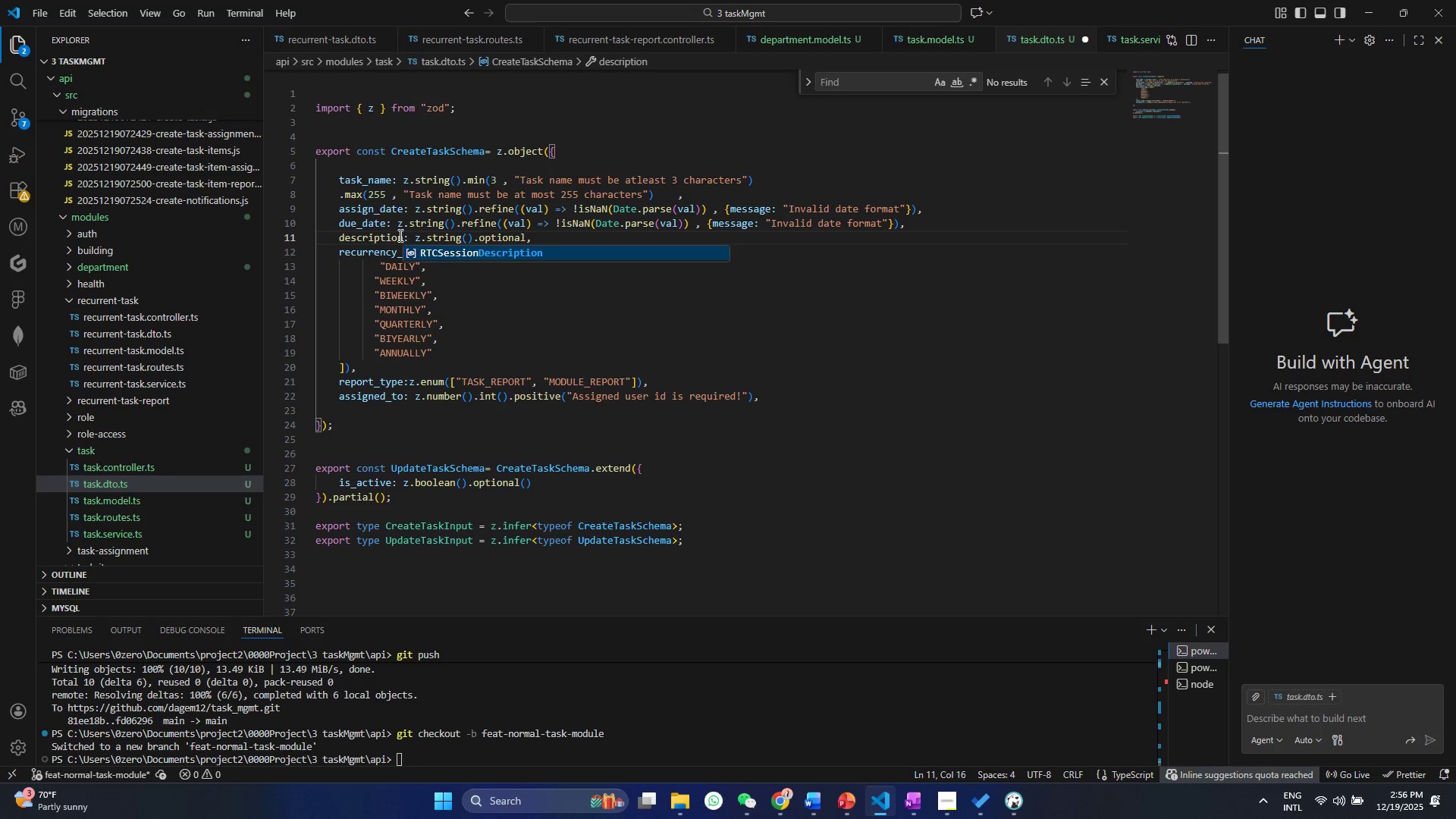 
key(Control+ControlLeft)
 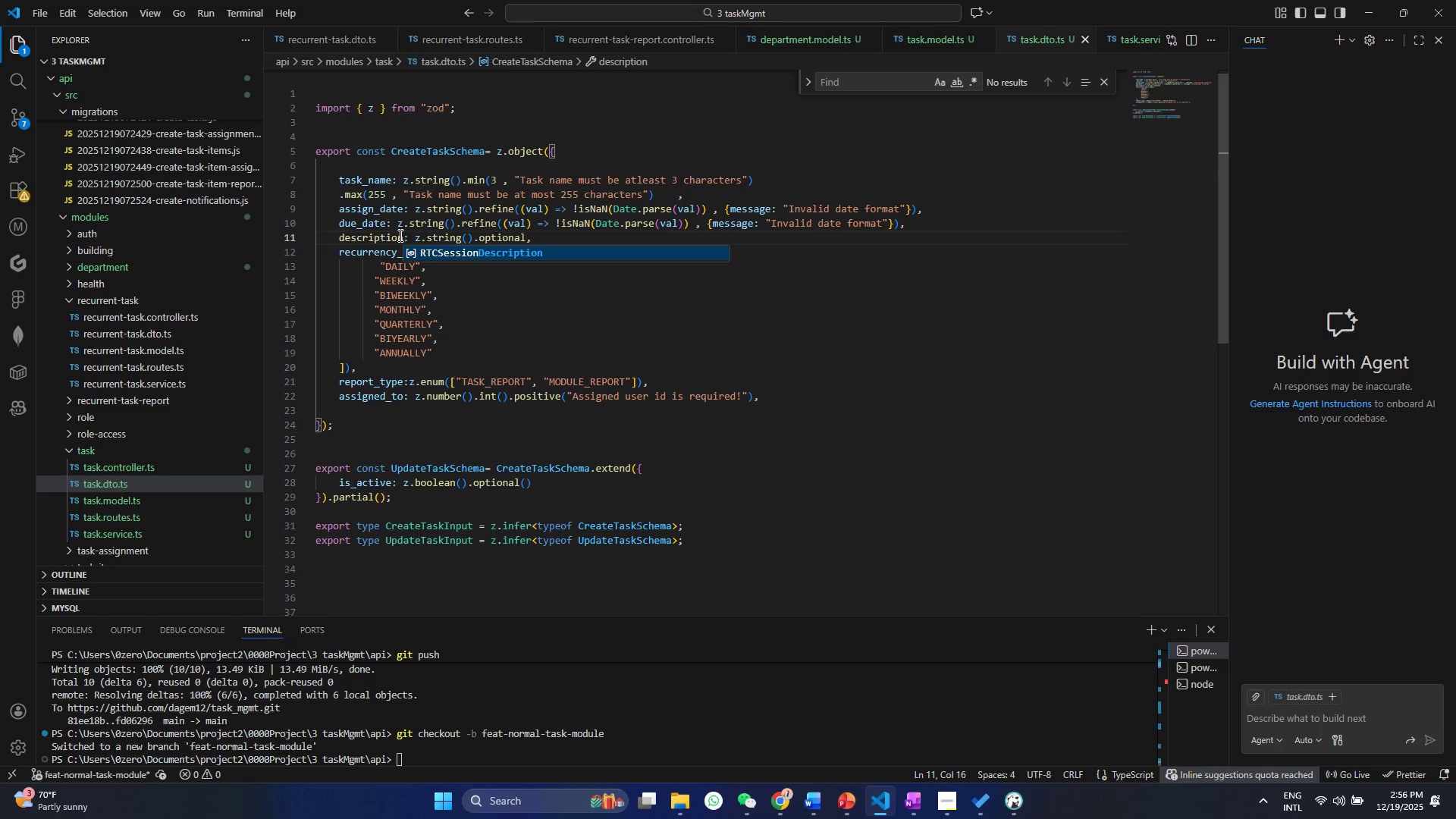 
key(Control+S)
 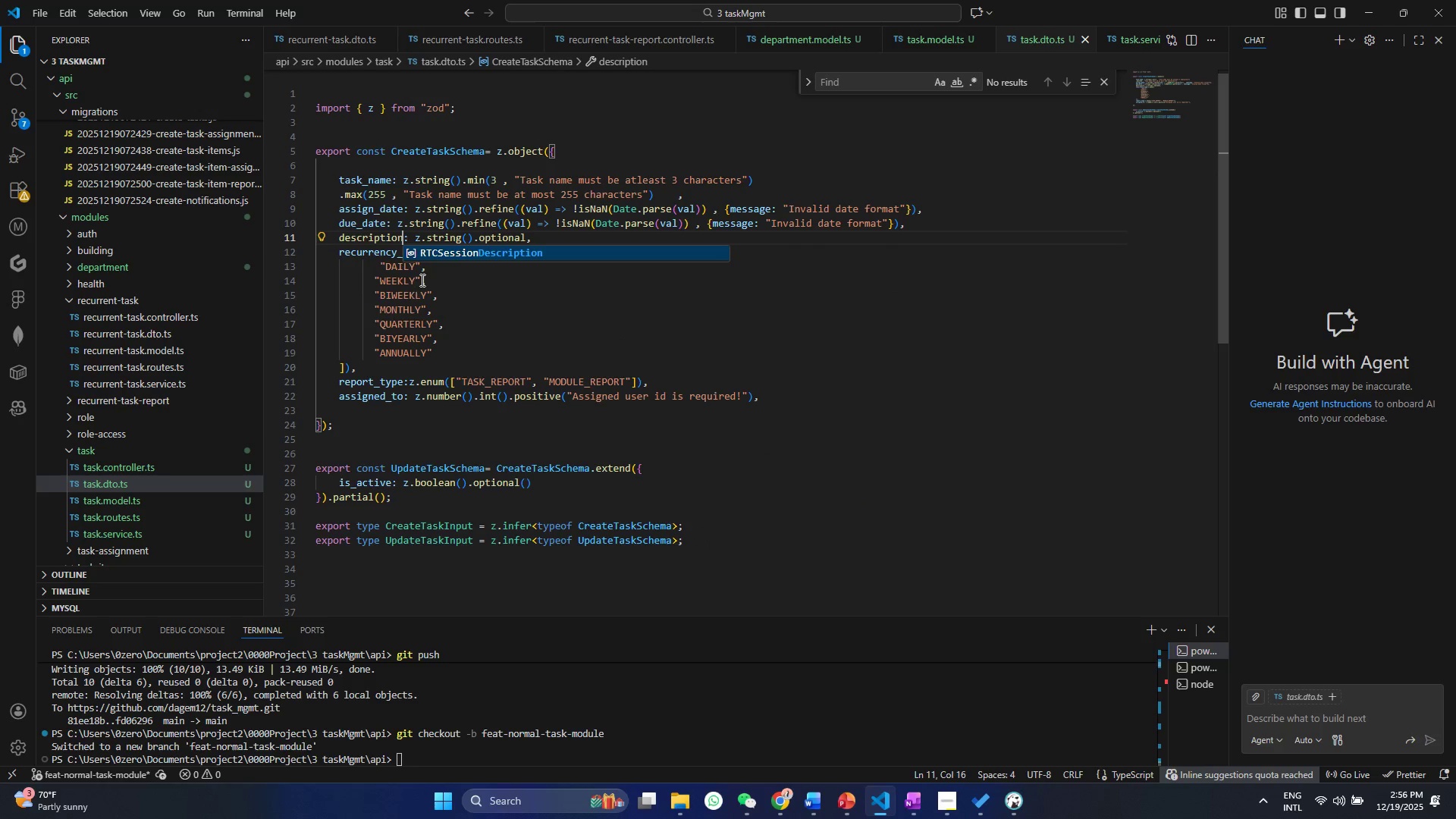 
left_click([478, 238])
 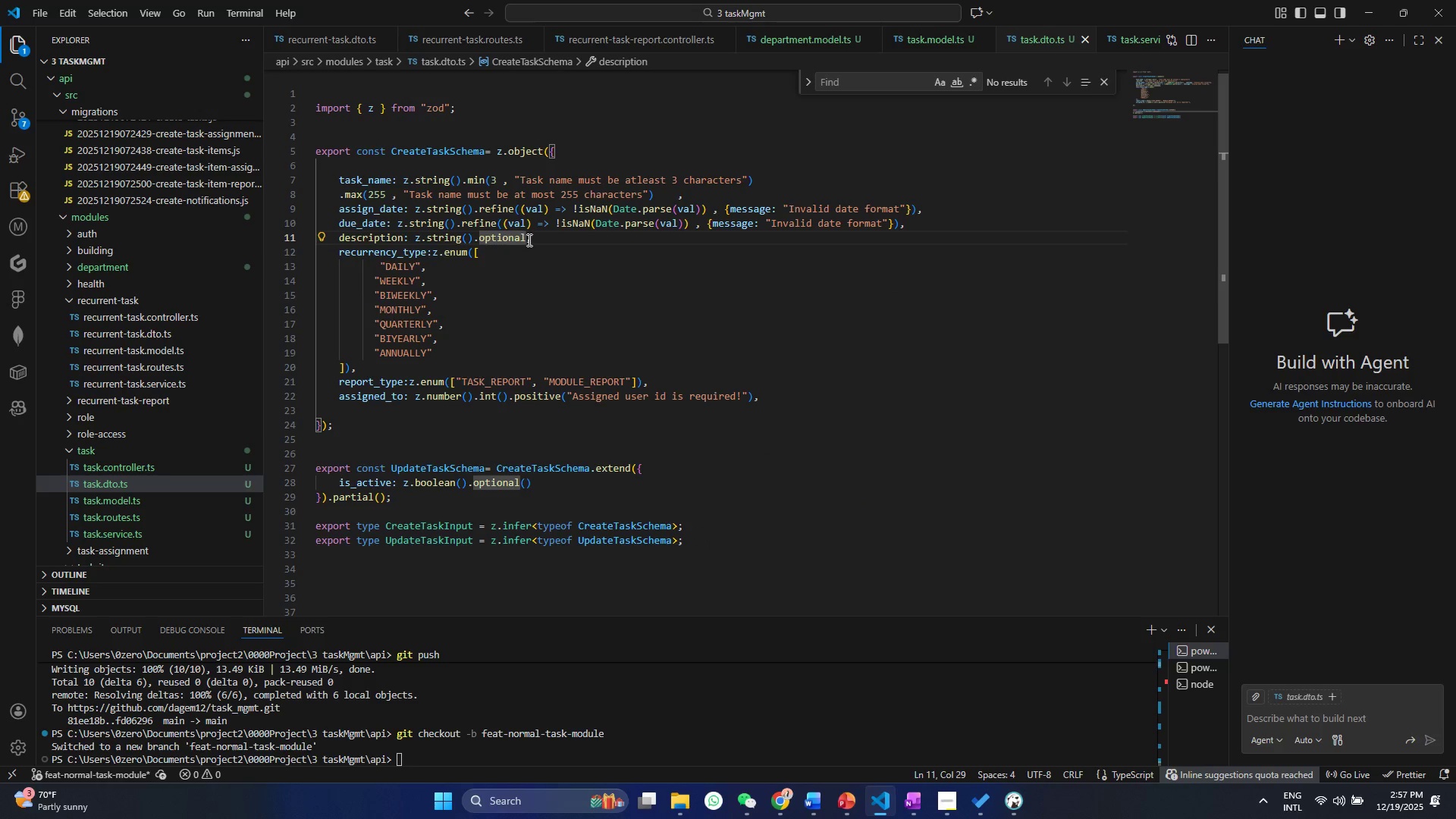 
left_click([528, 240])
 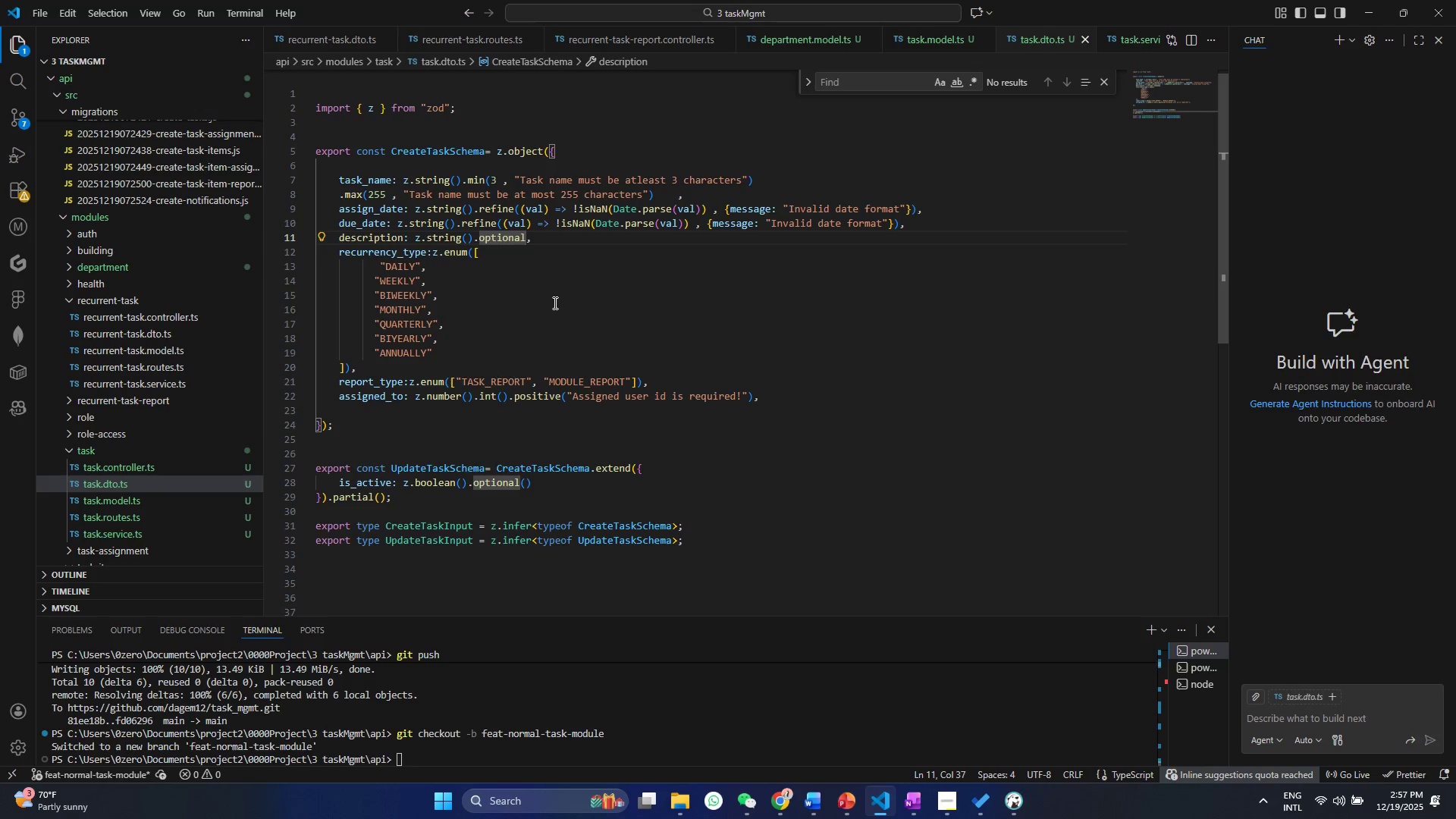 
mouse_move([529, 252])
 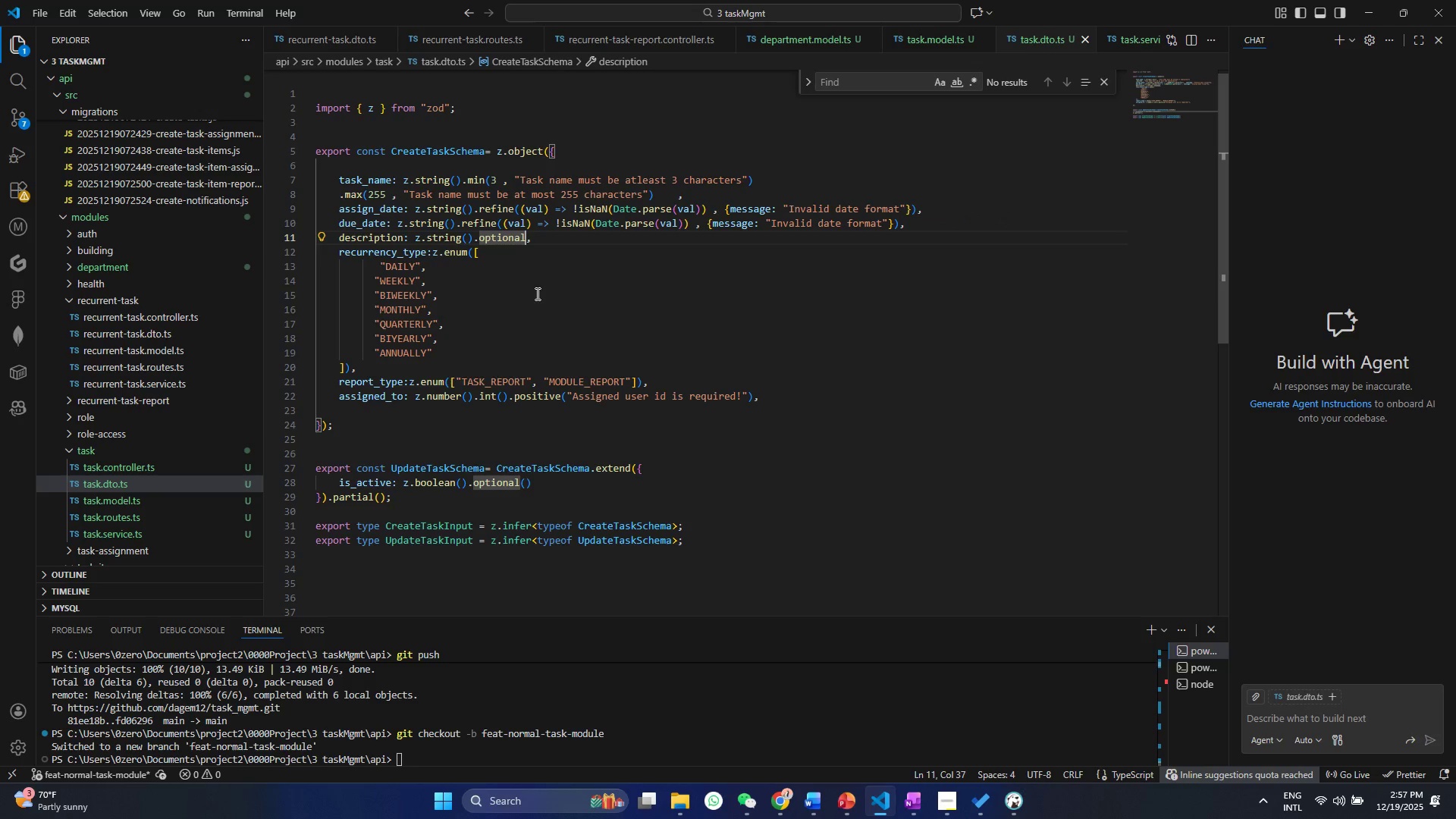 
key(Shift+9)
 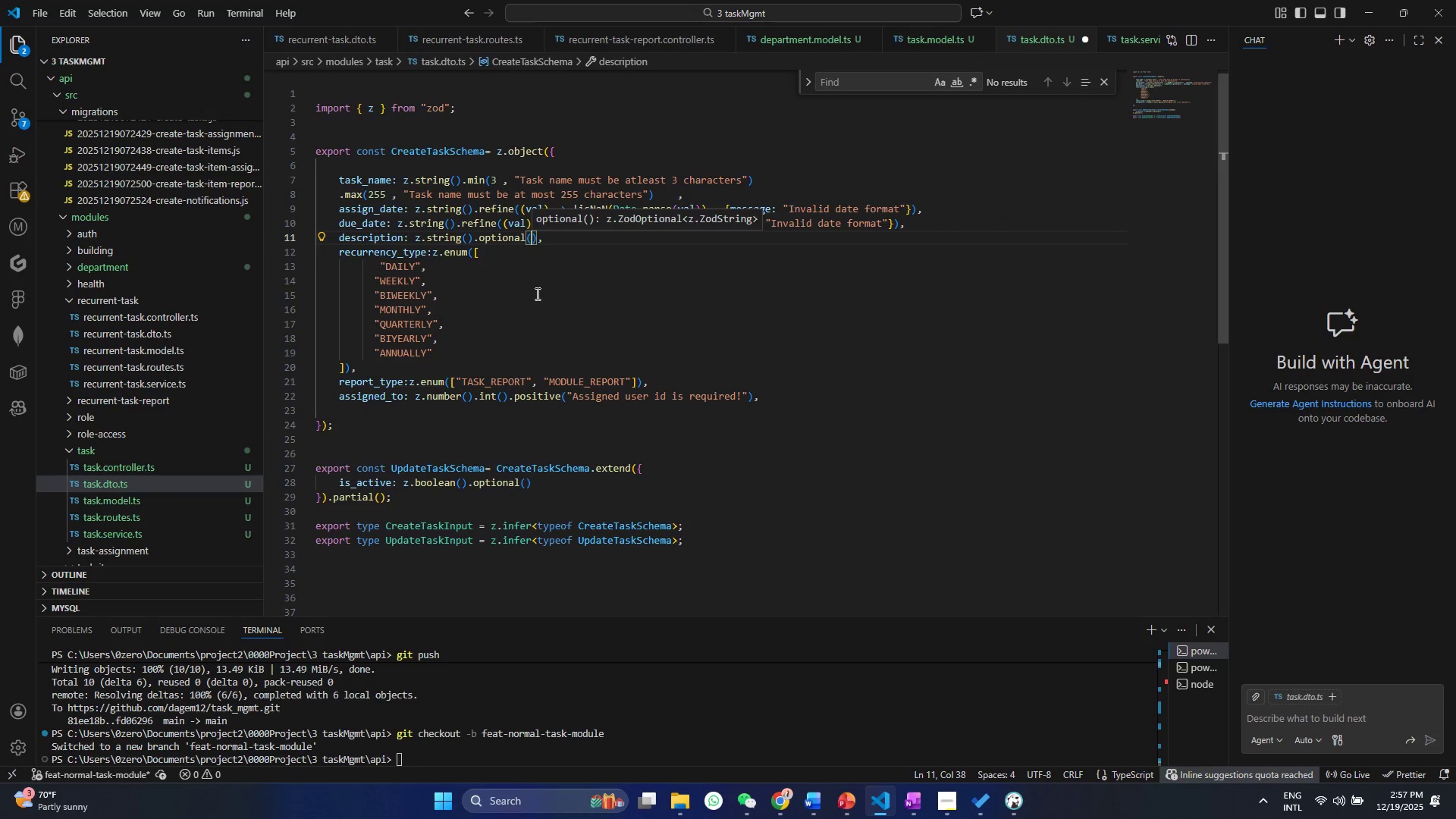 
key(Control+Shift+ControlLeft)
 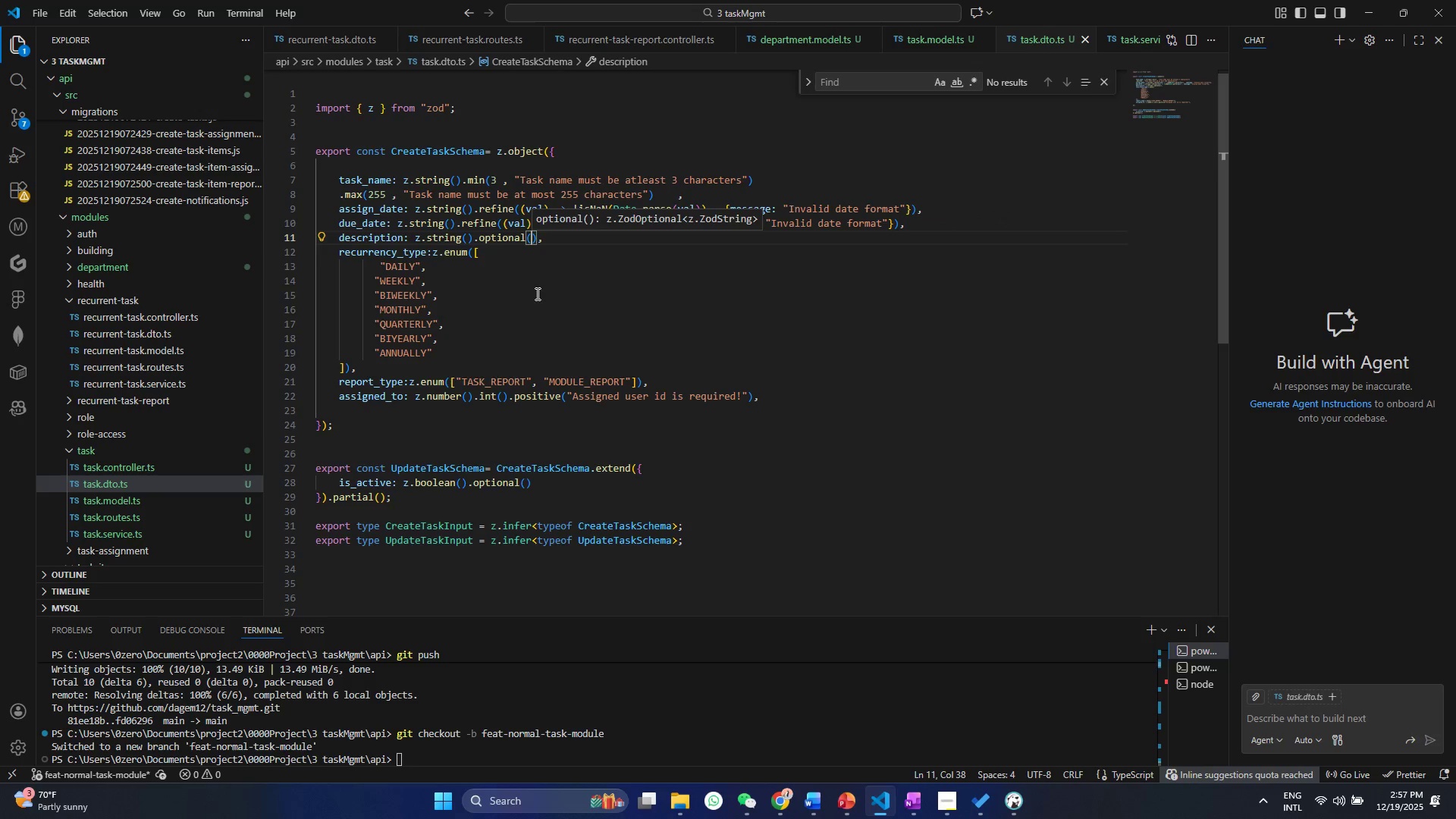 
key(Shift+S)
 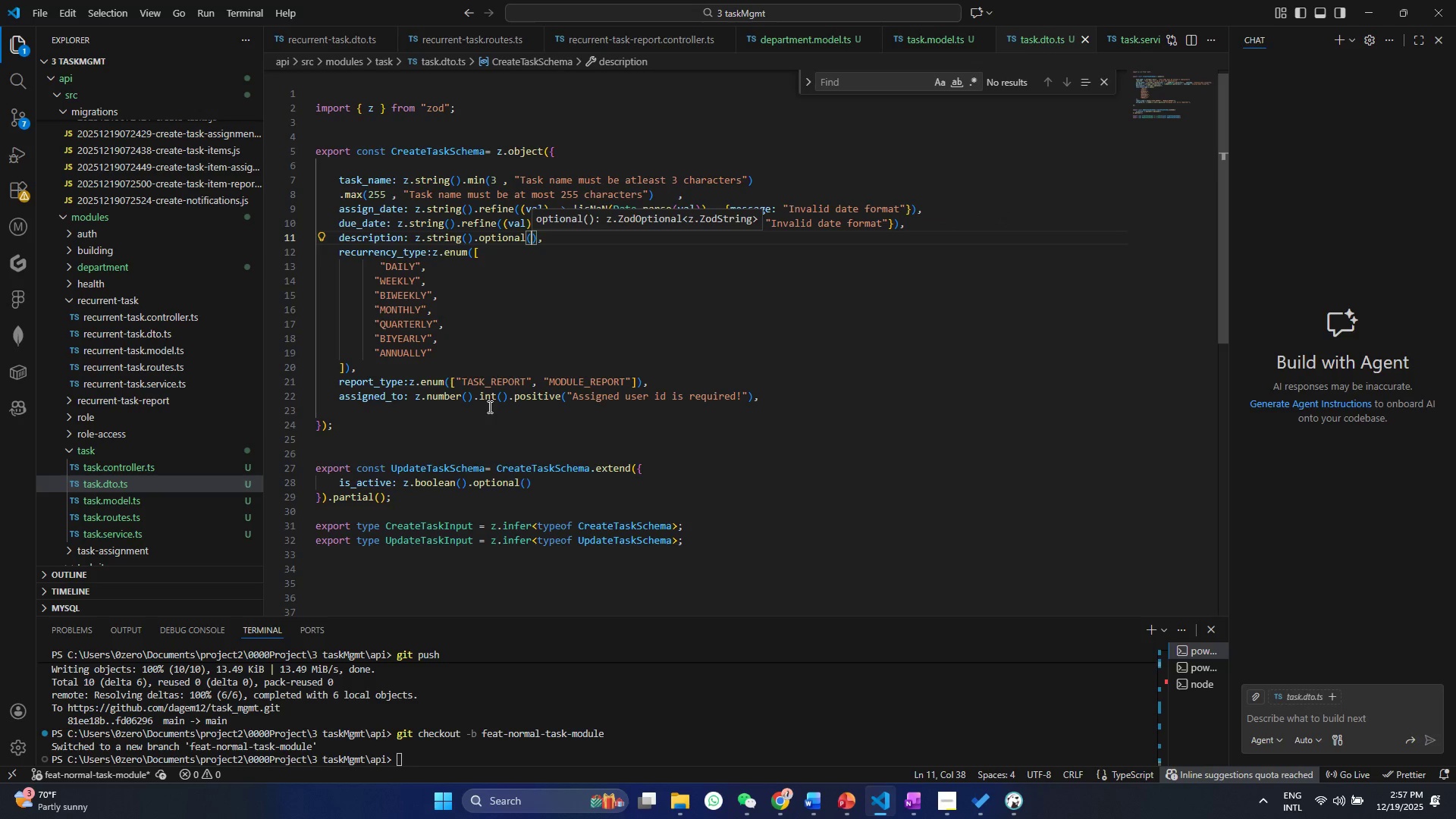 
left_click([490, 403])
 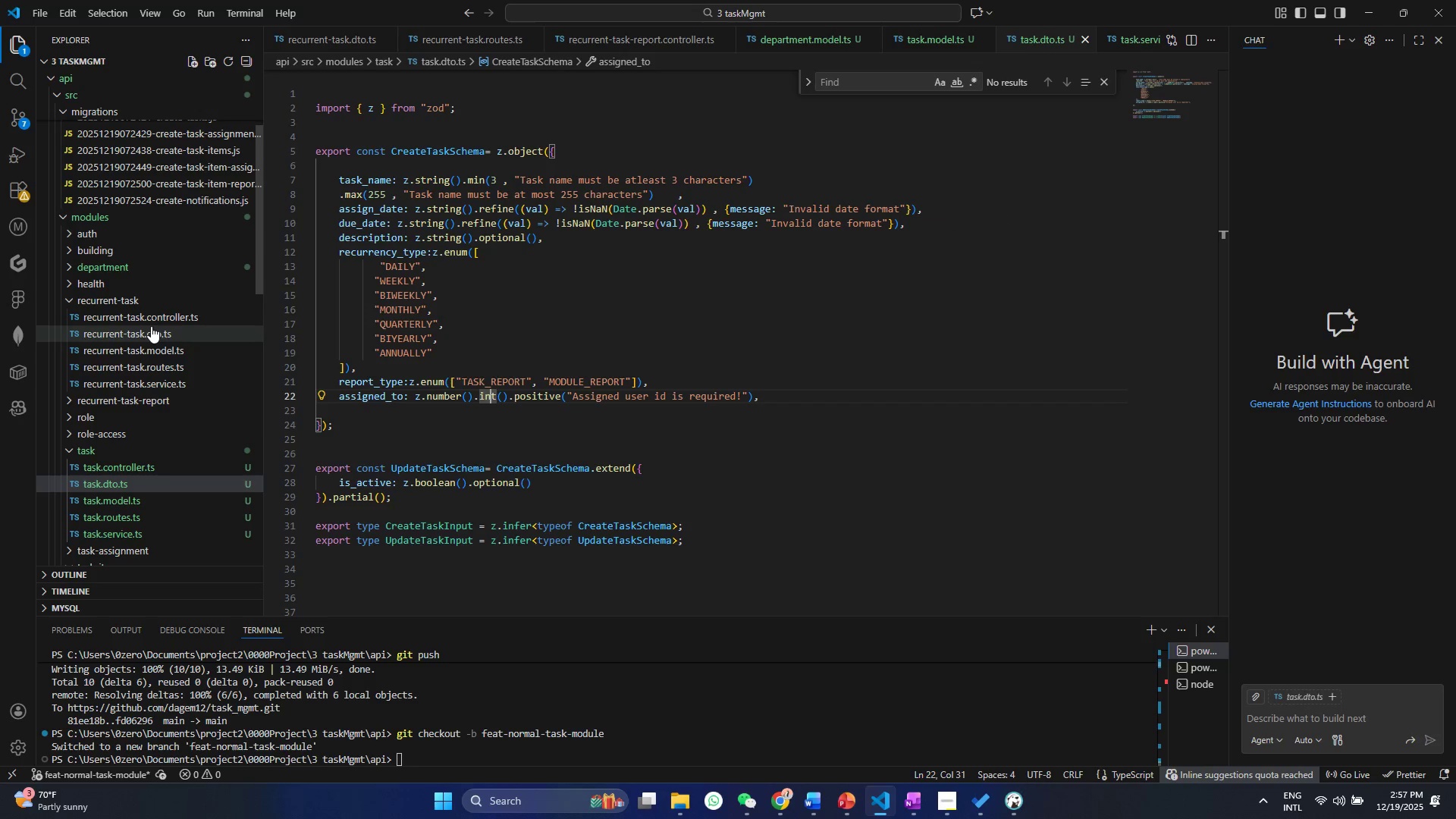 
left_click([151, 326])
 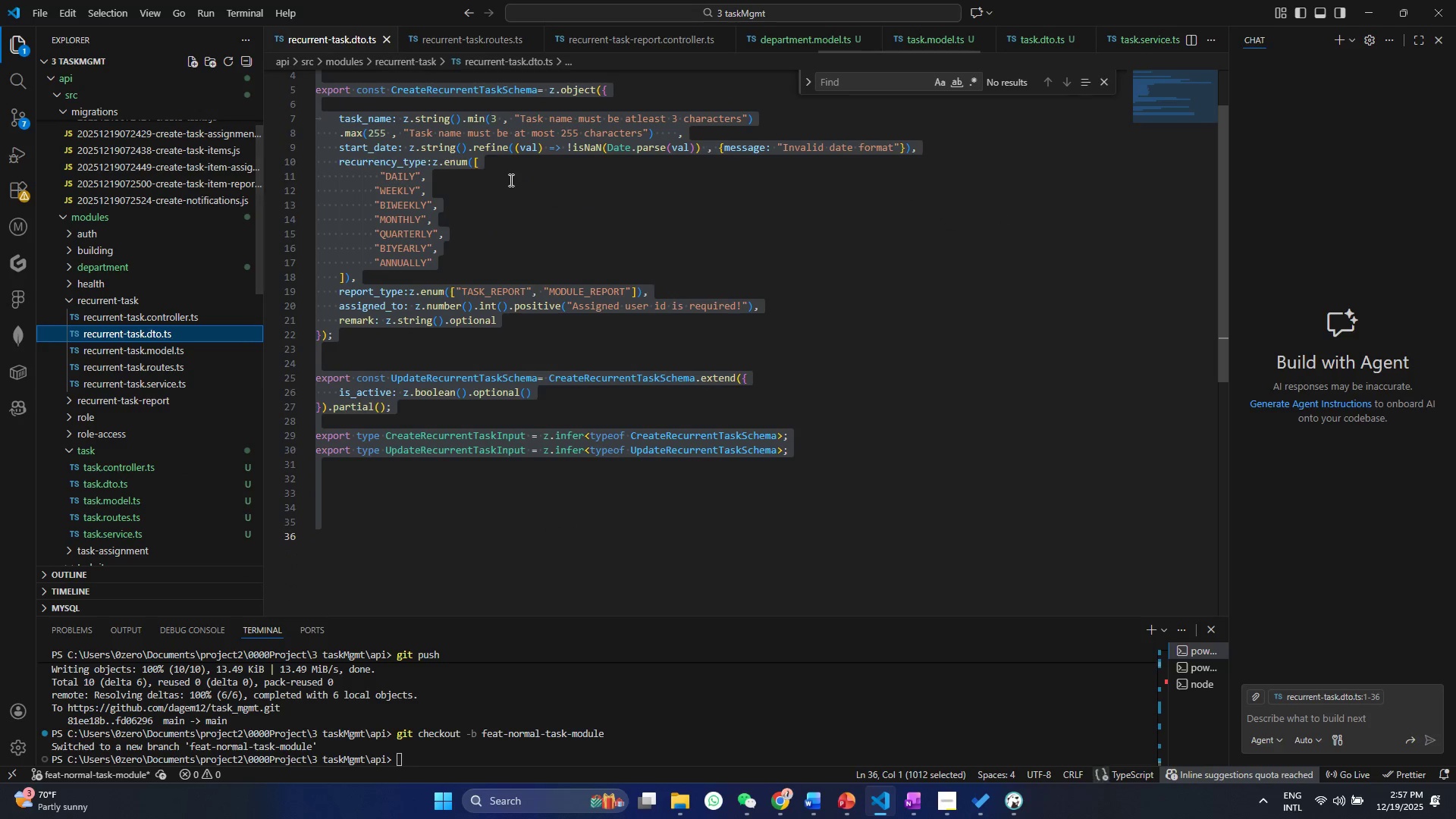 
left_click([553, 197])
 